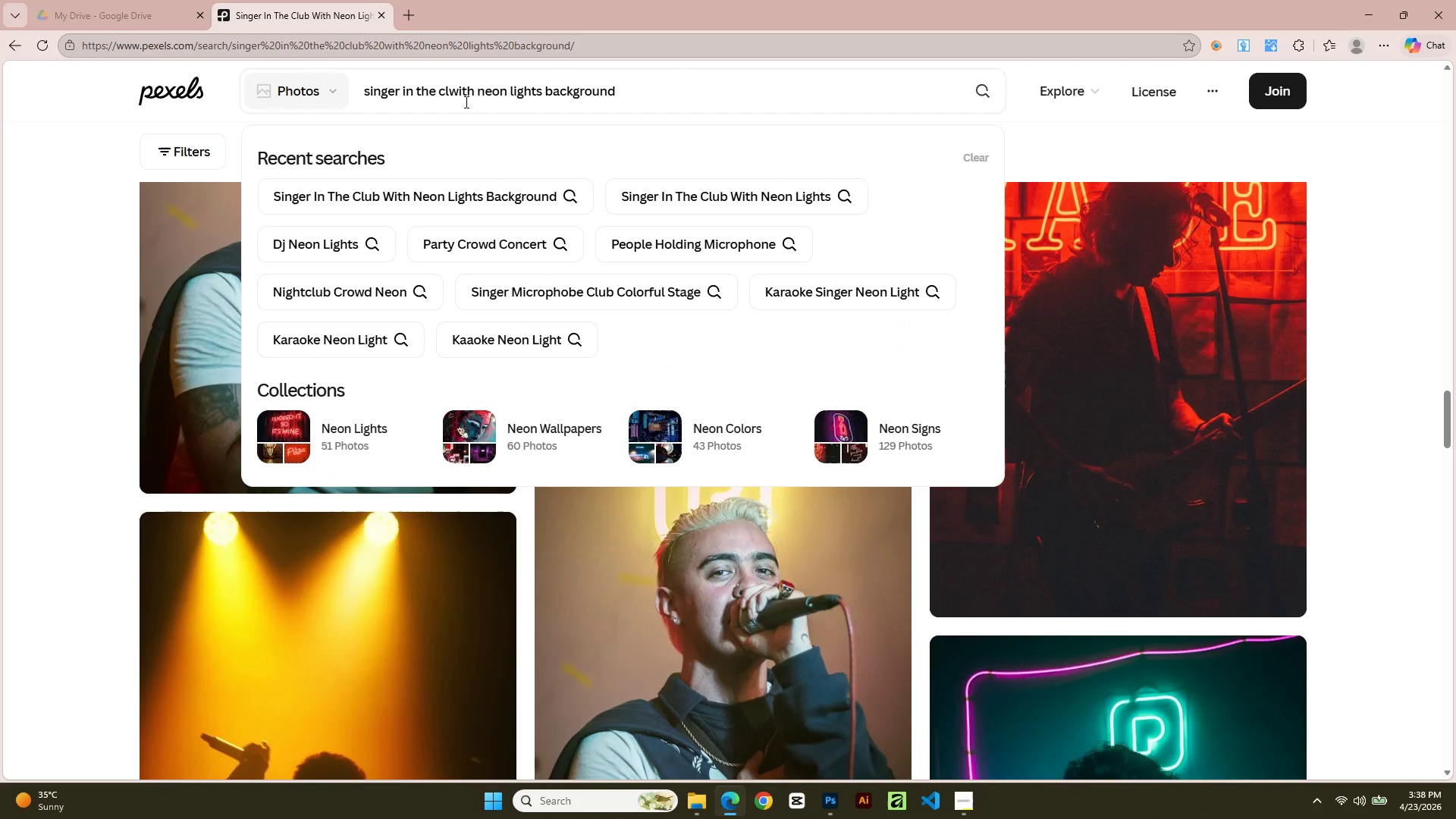 
key(Backspace)
 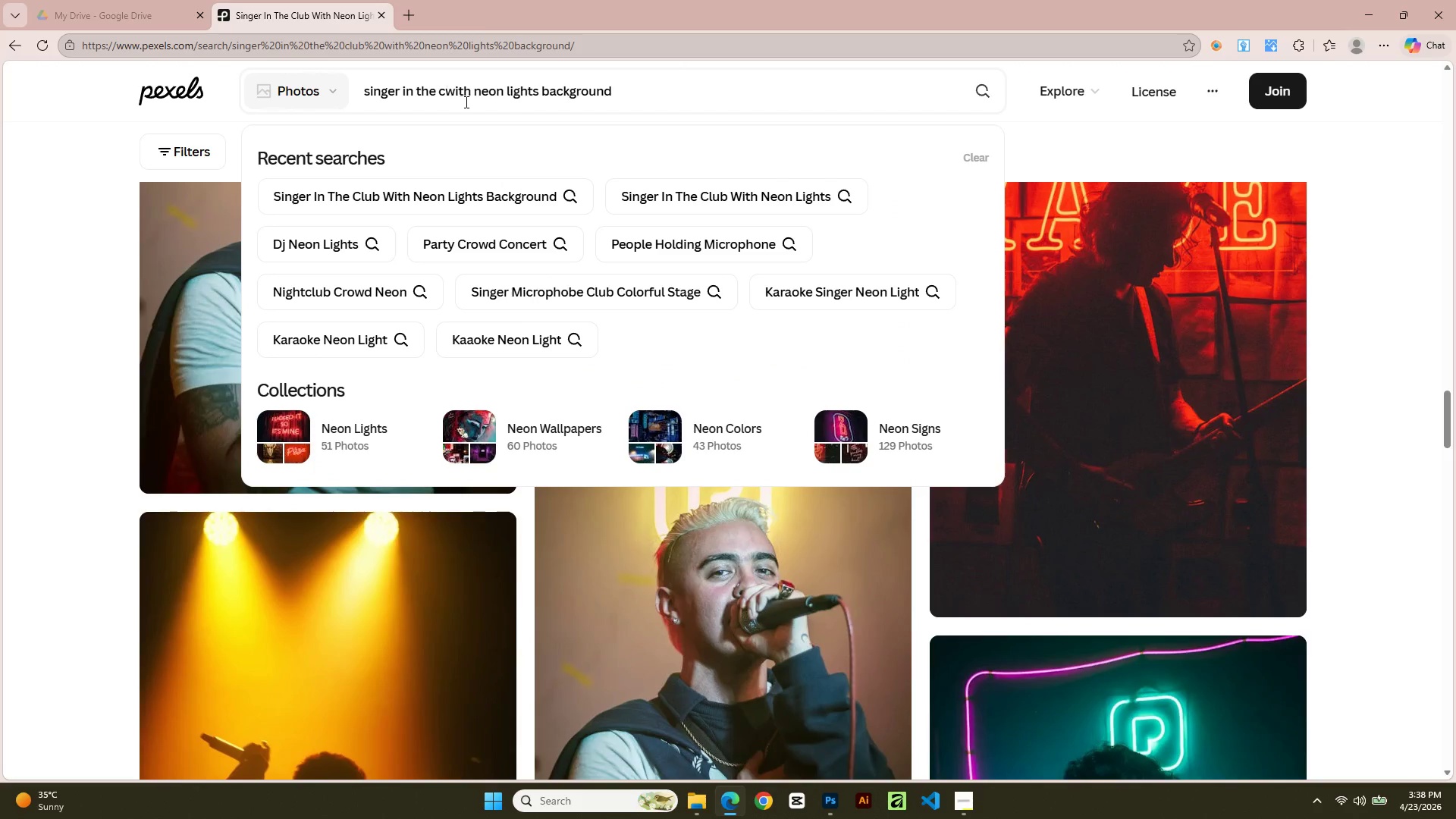 
key(Backspace)
 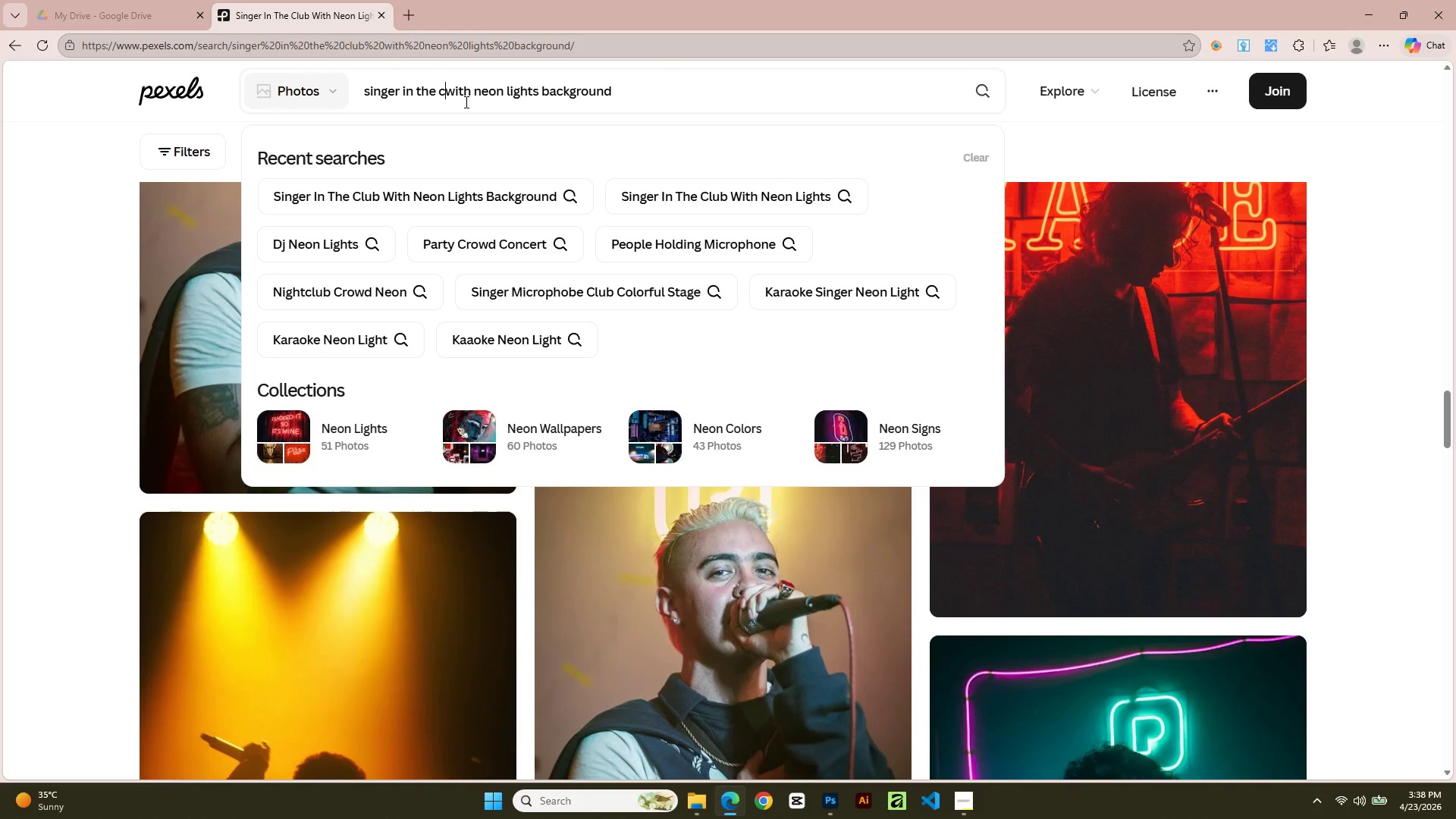 
key(Backspace)
 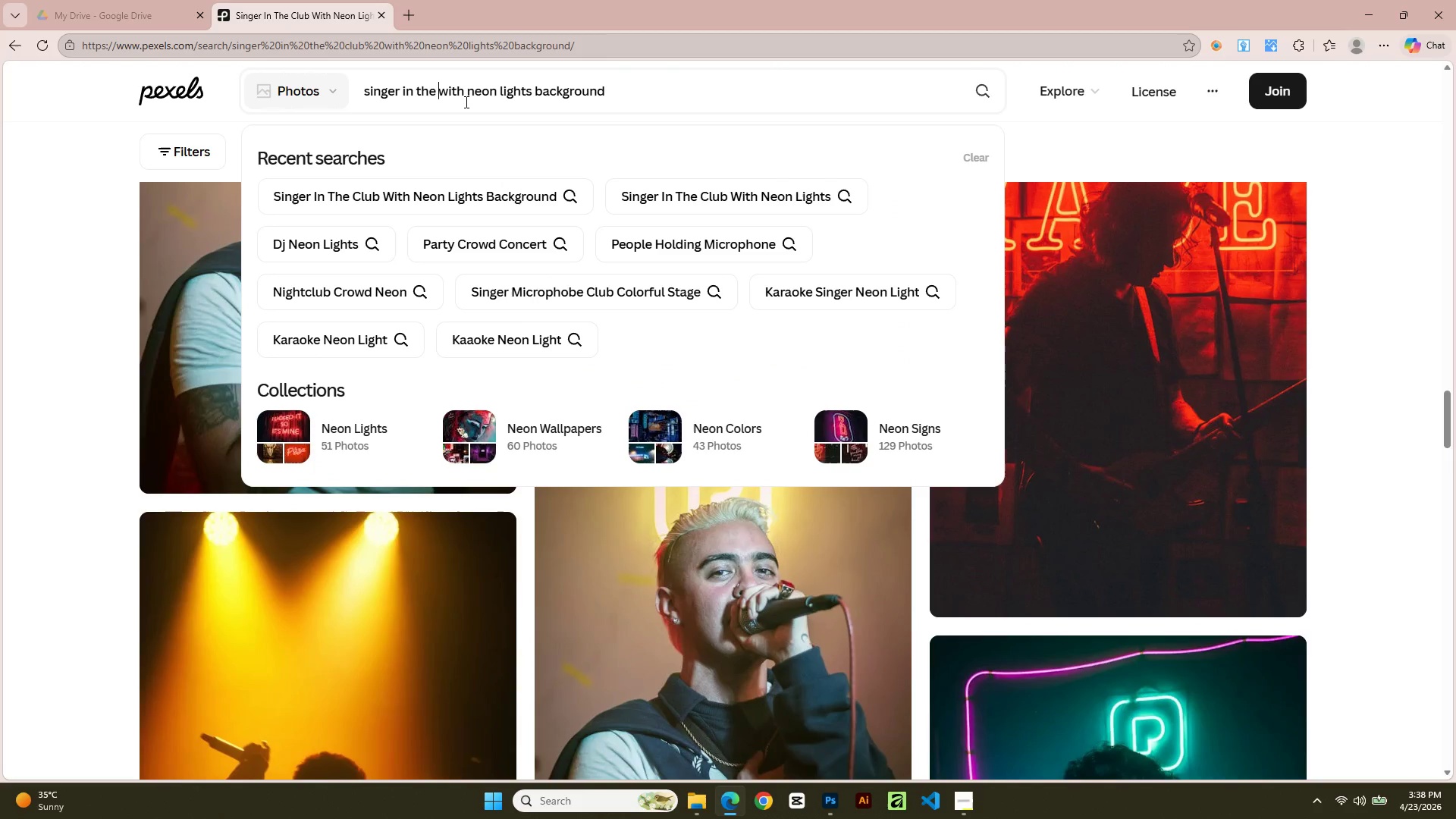 
key(Backspace)
 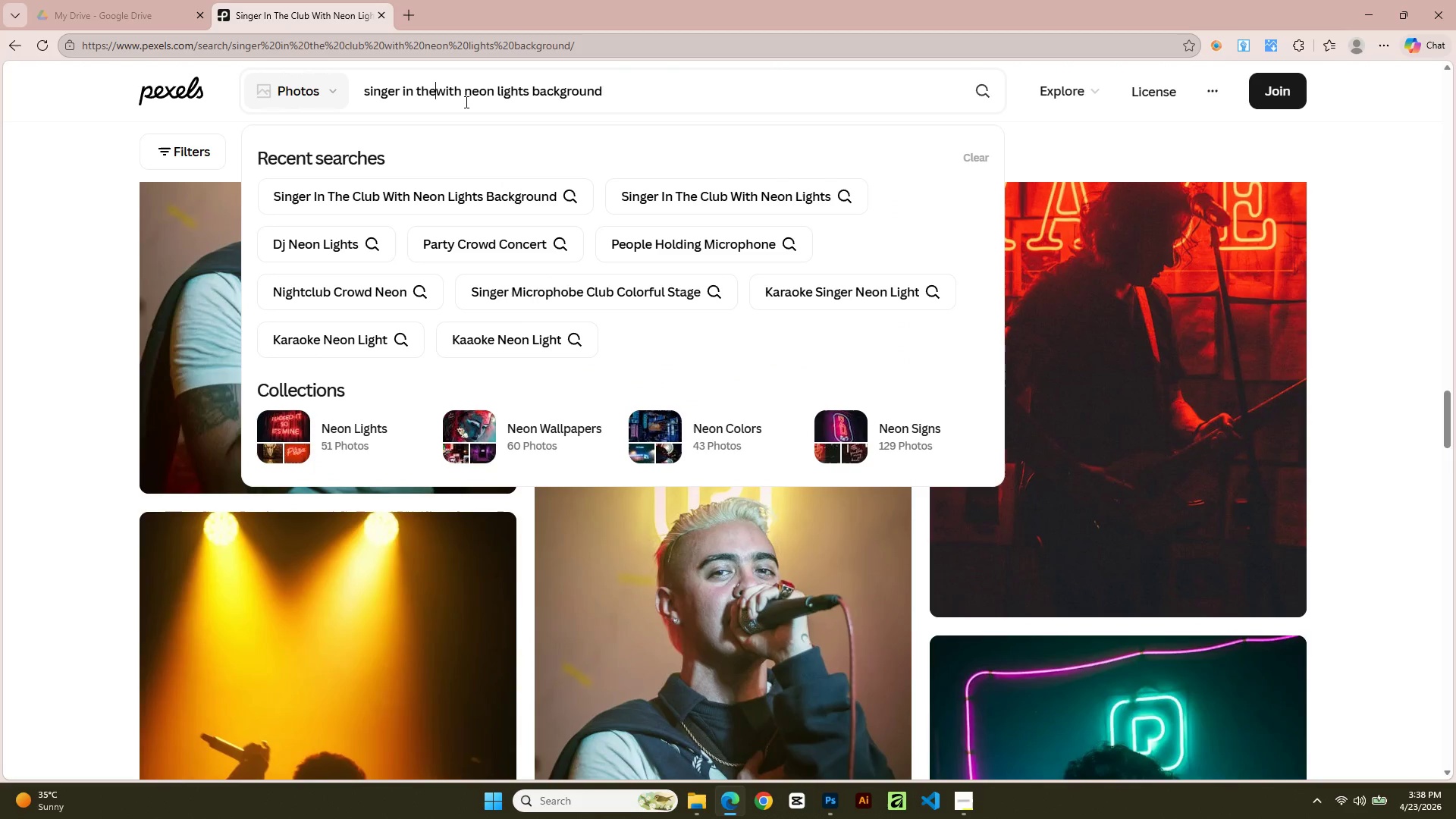 
key(Backspace)
 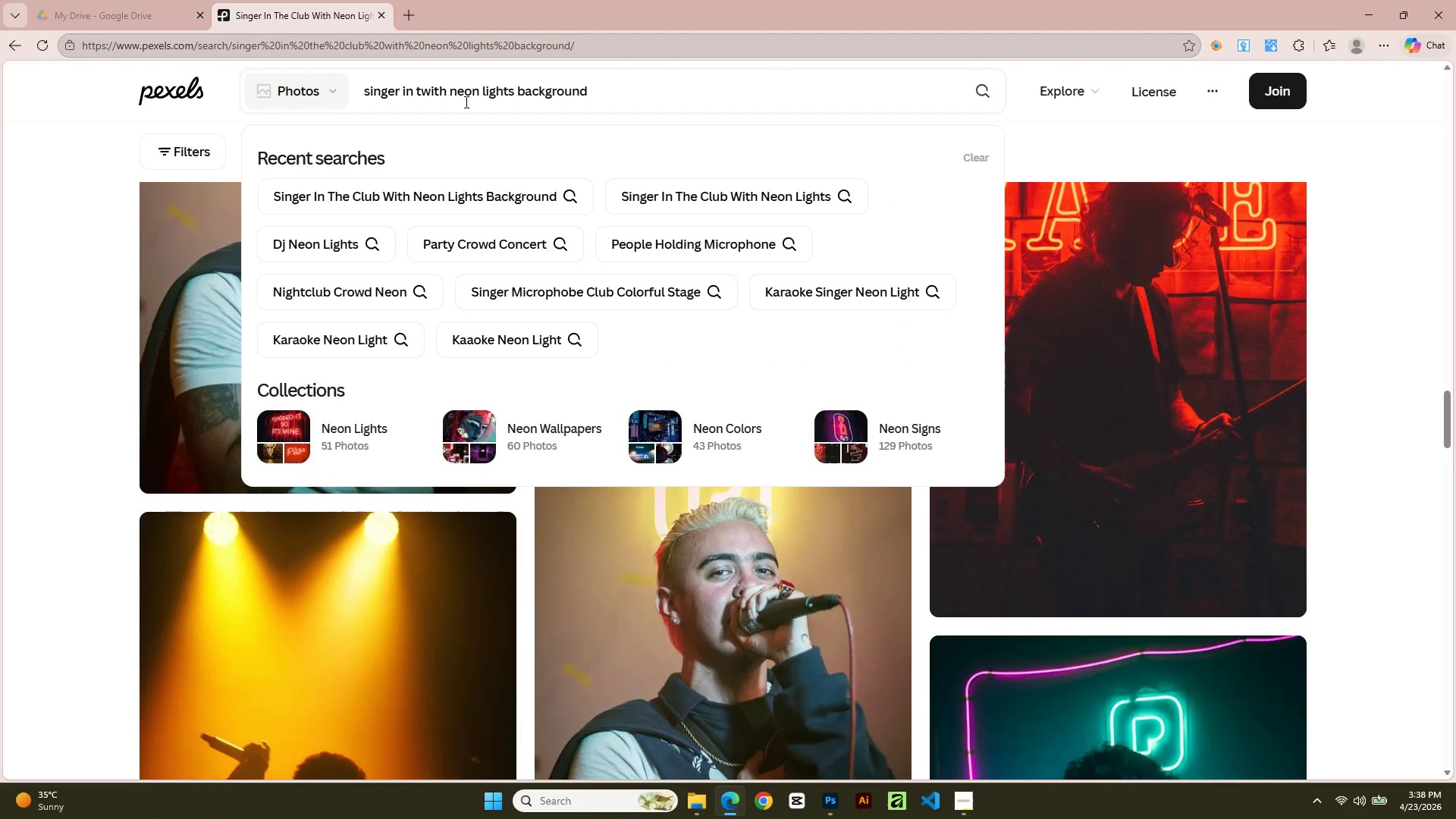 
key(Backspace)
 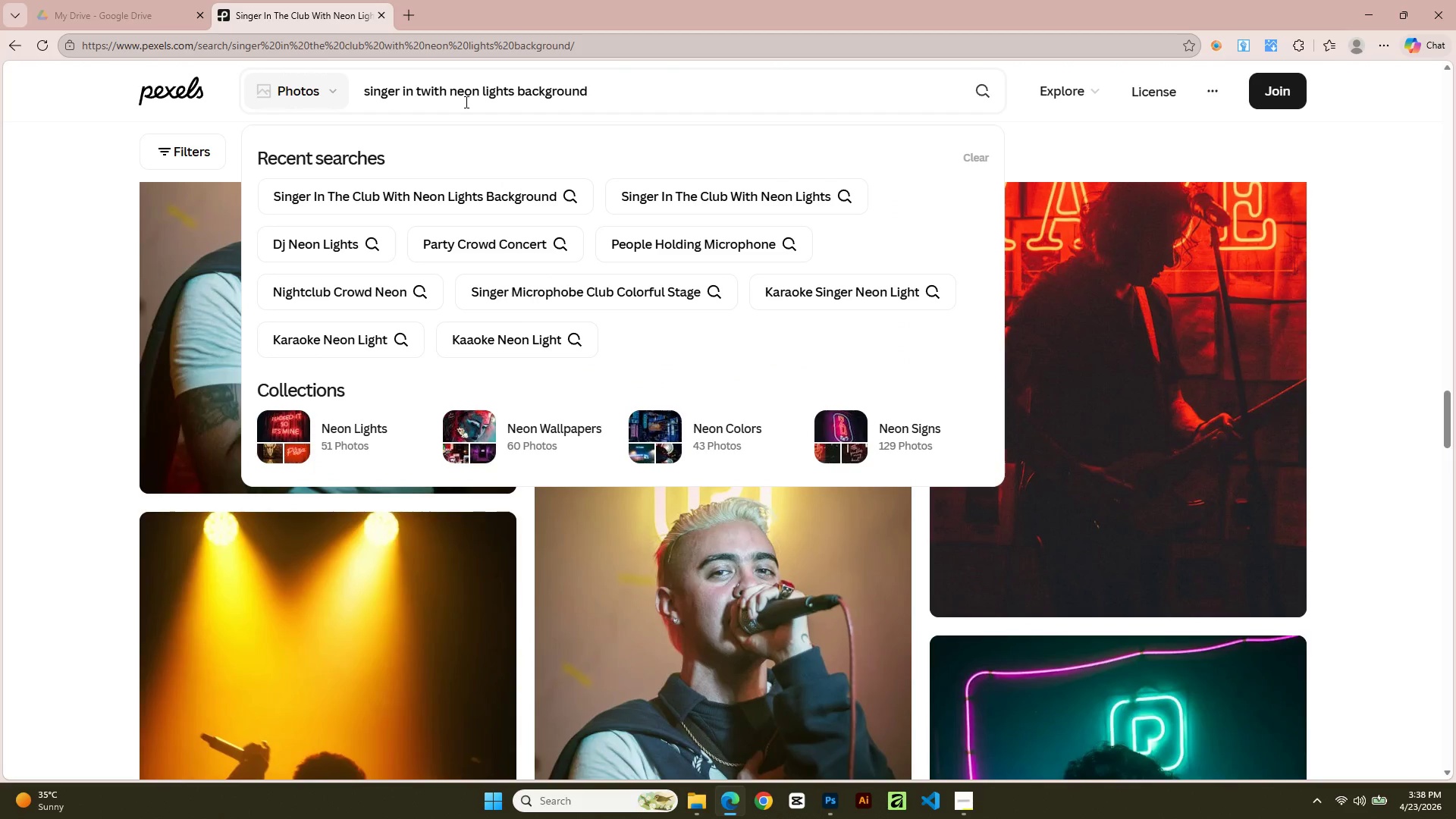 
key(Backspace)
 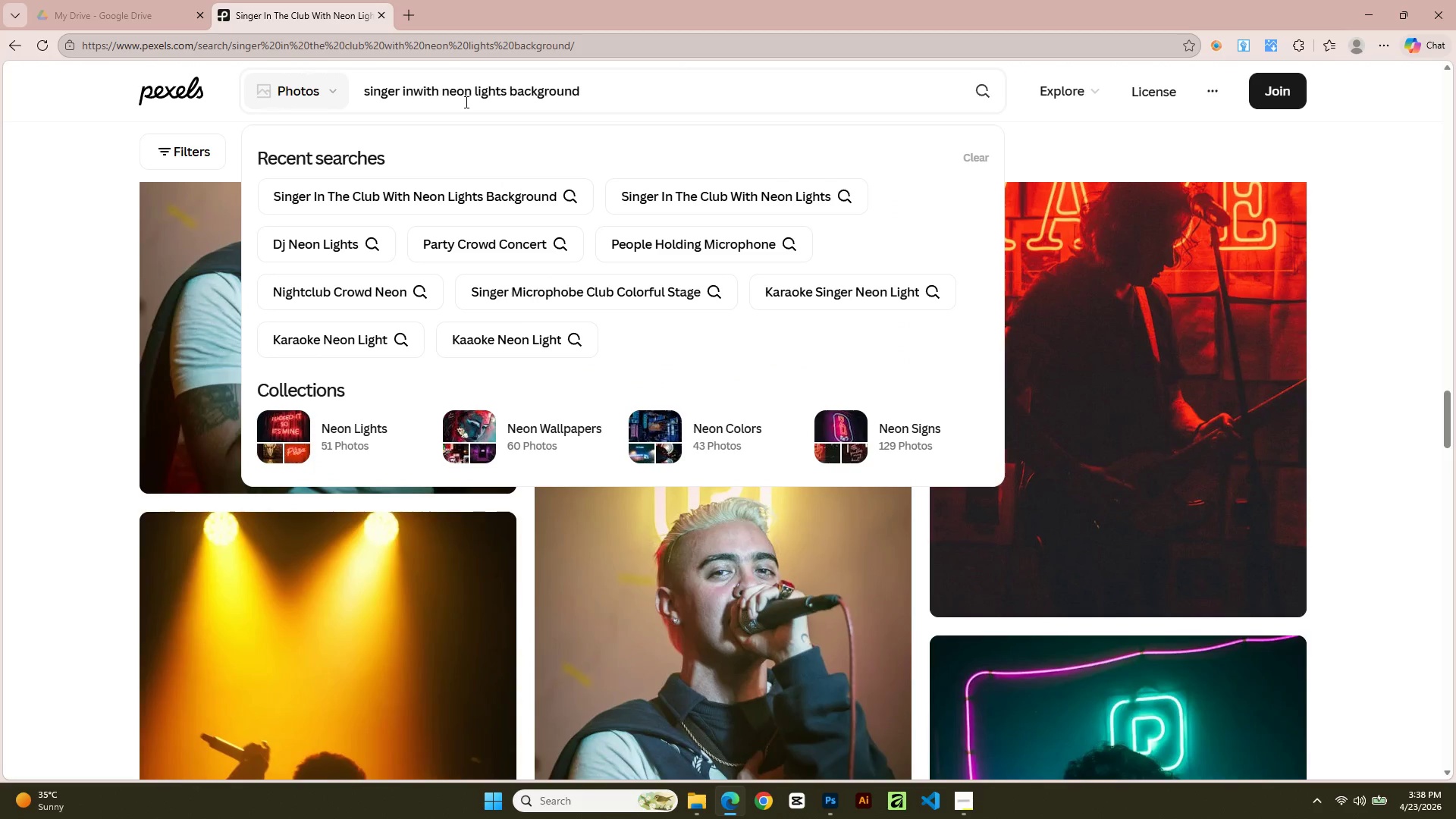 
key(Backspace)
 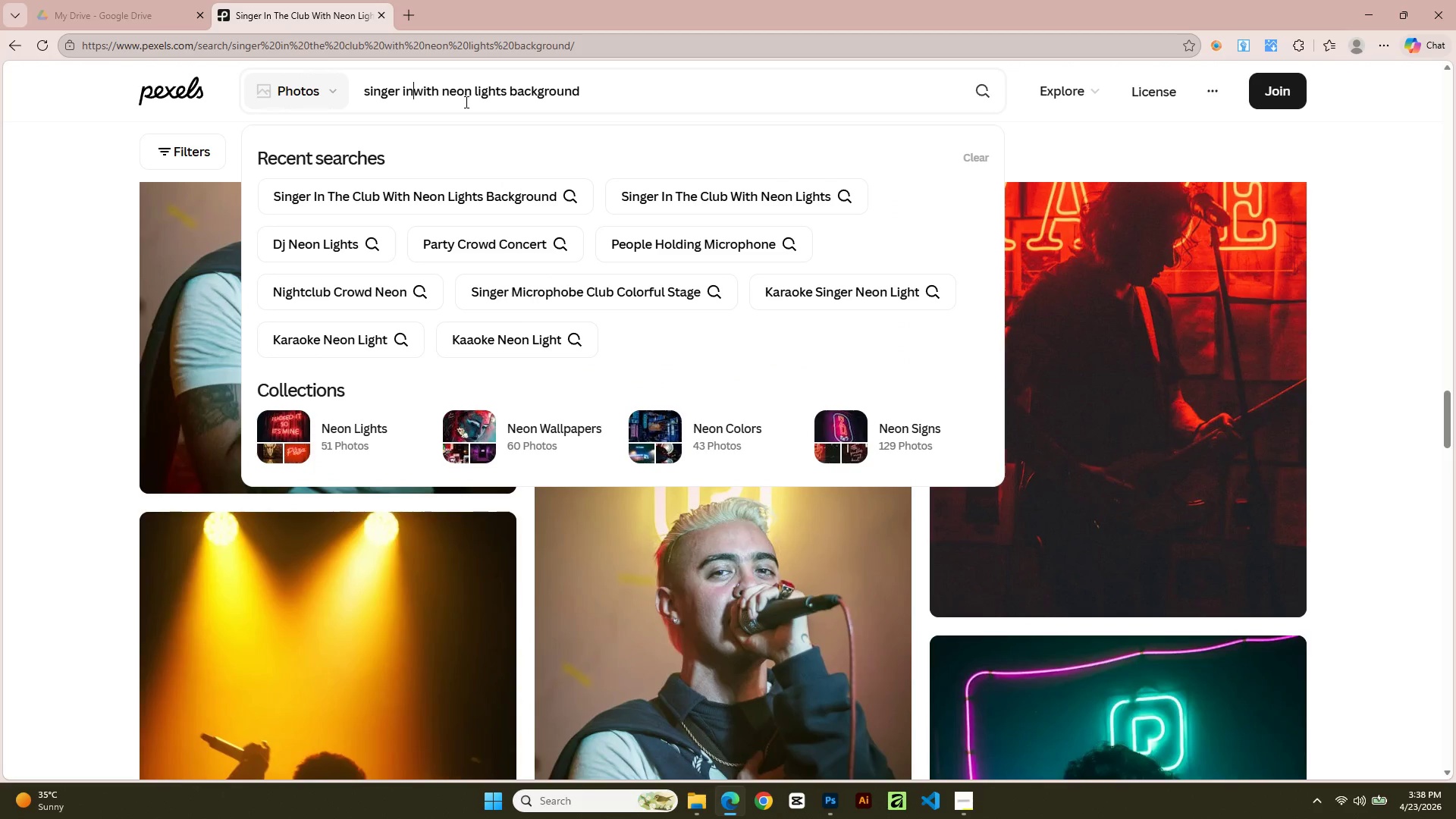 
key(Backspace)
 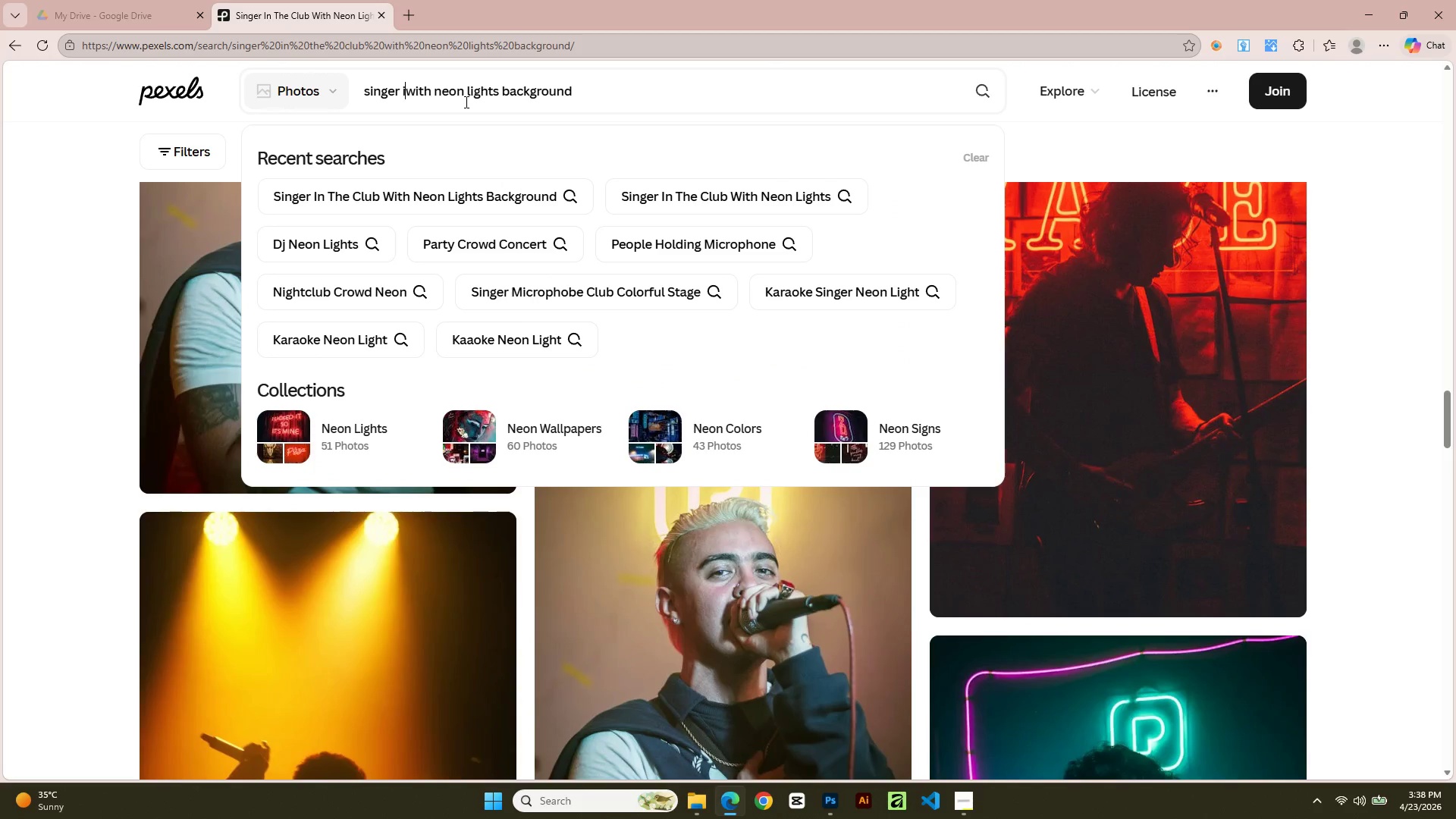 
key(Backspace)
 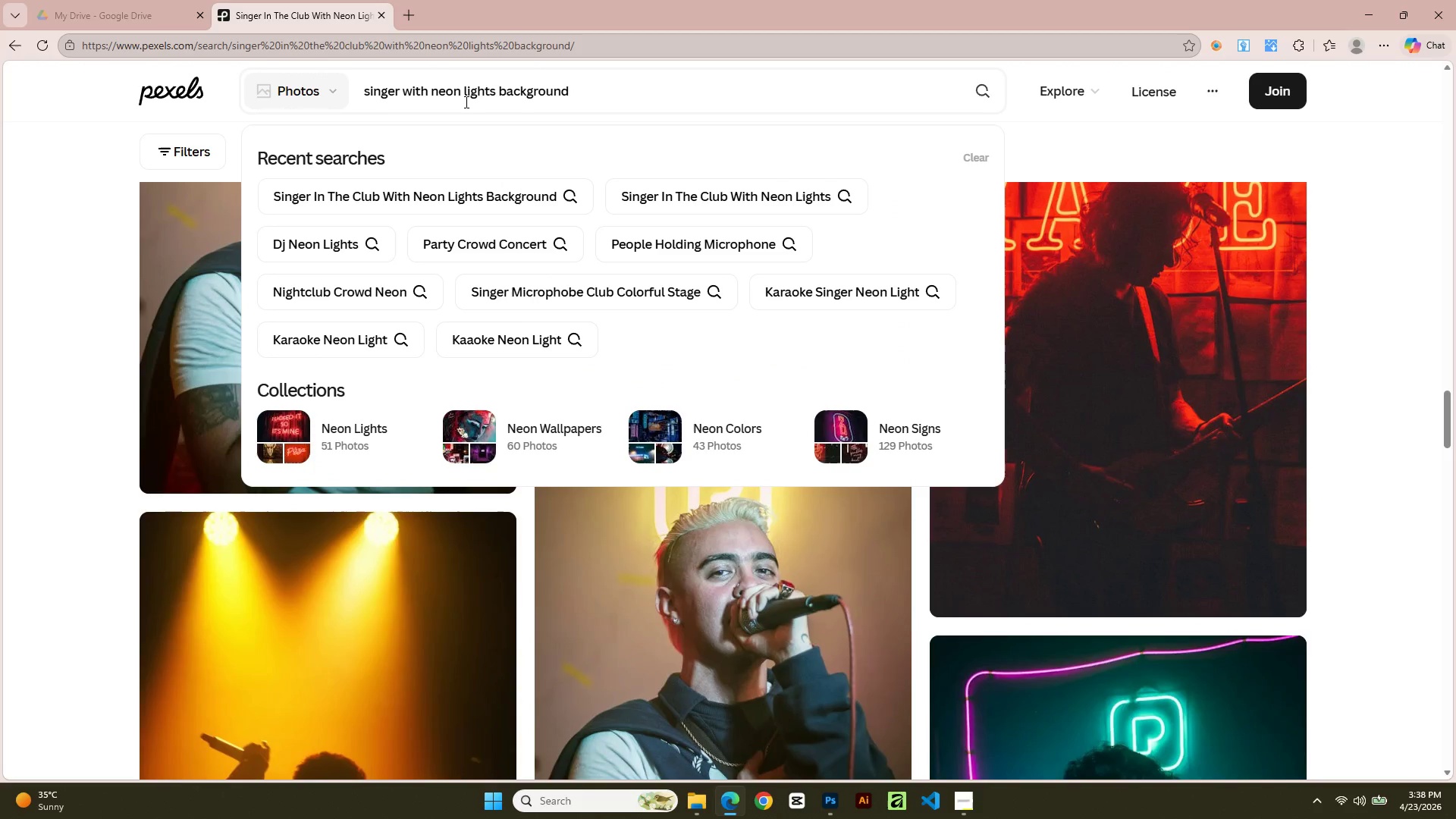 
key(Enter)
 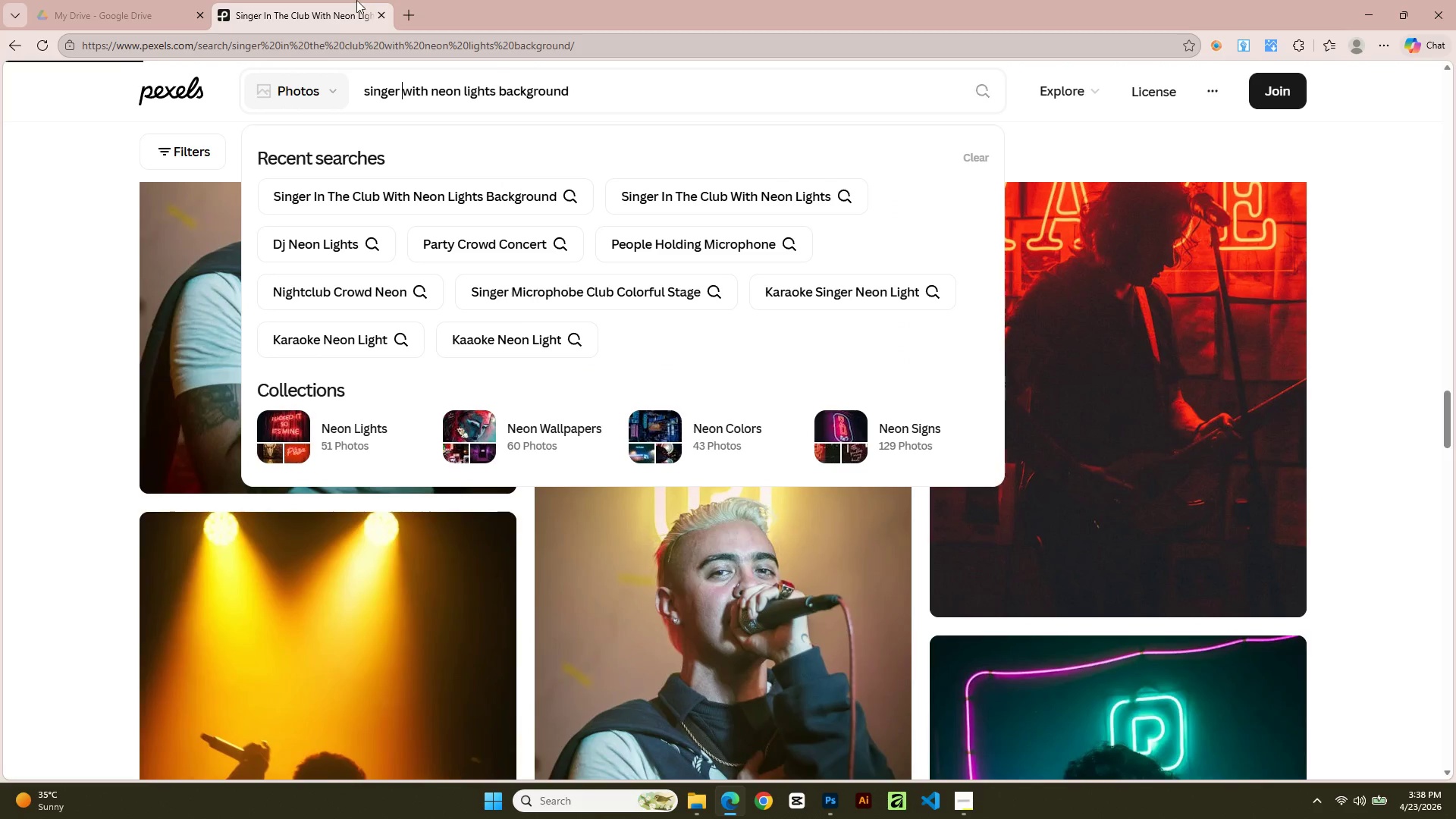 
scroll: coordinate [761, 380], scroll_direction: down, amount: 30.0
 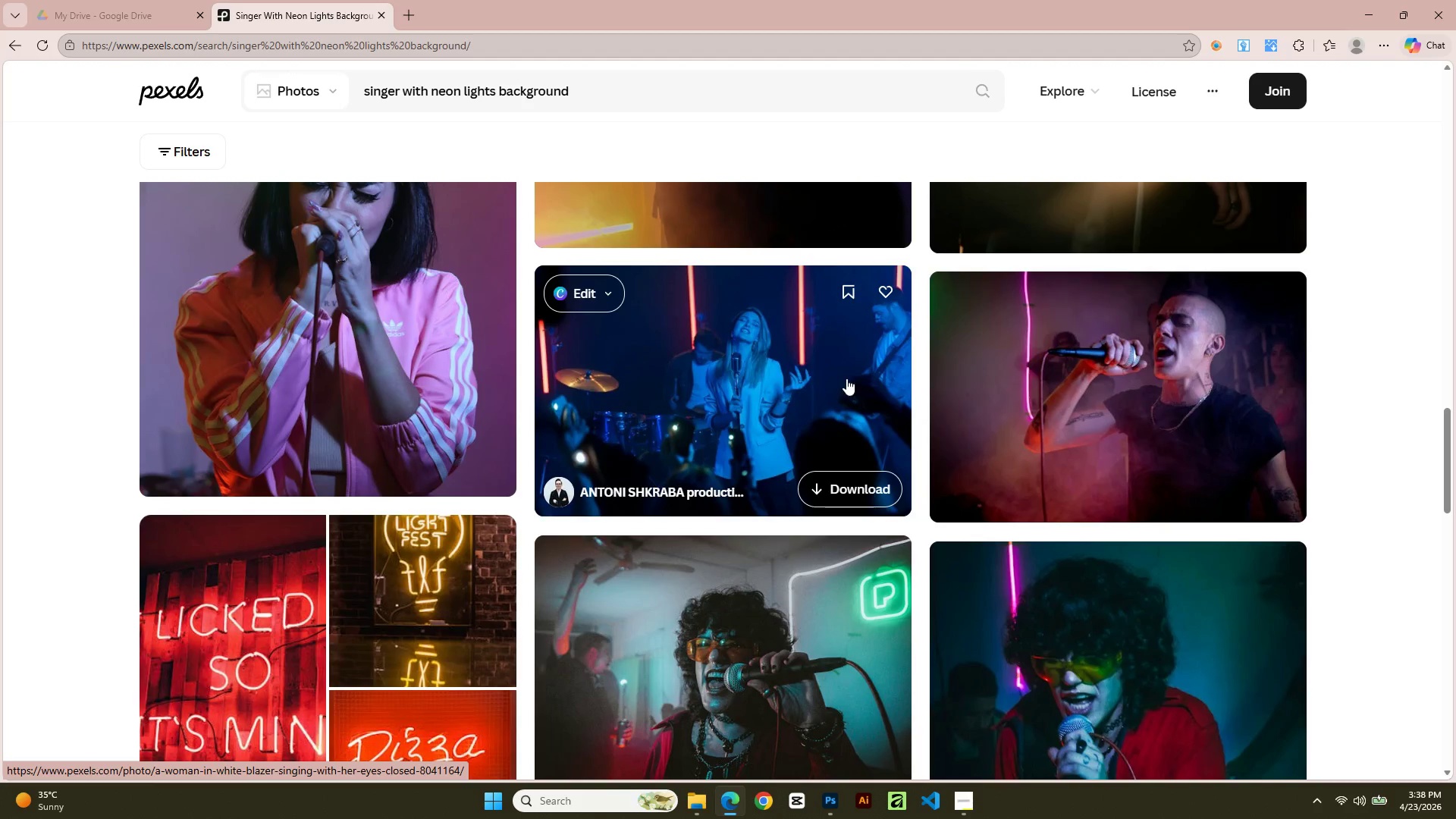 
left_click([985, 360])
 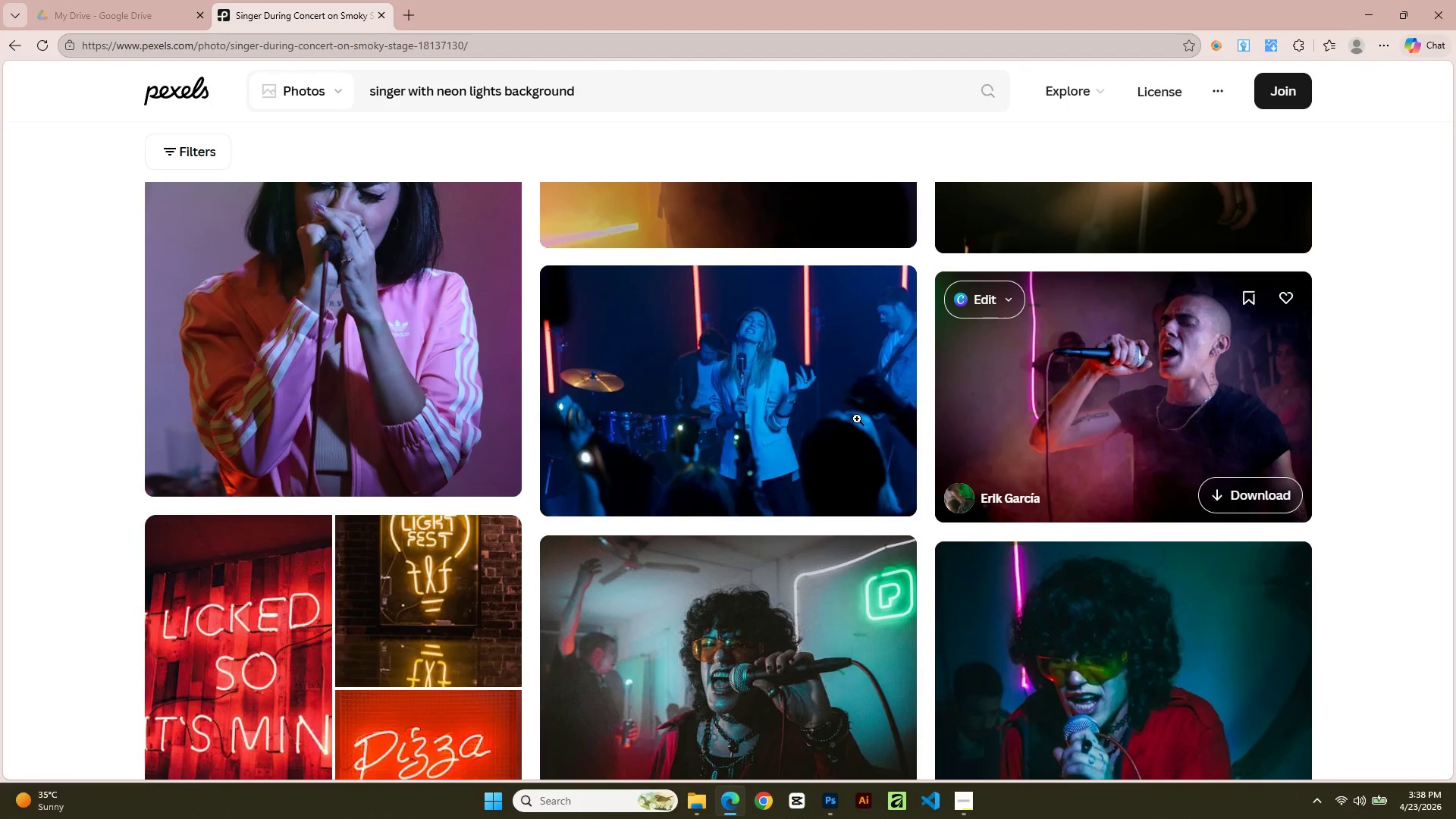 
scroll: coordinate [1360, 534], scroll_direction: down, amount: 33.0
 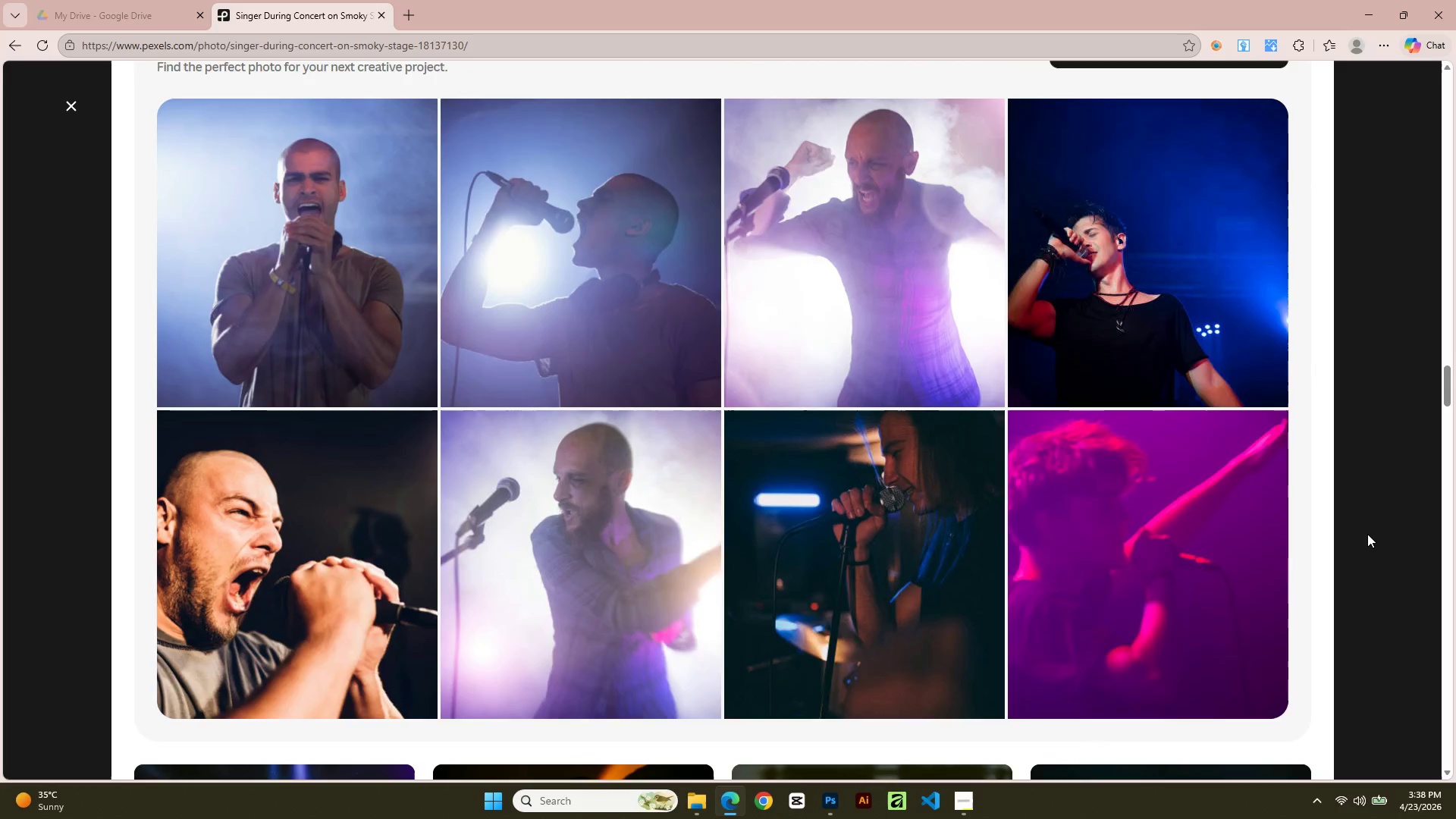 
scroll: coordinate [1370, 535], scroll_direction: down, amount: 24.0
 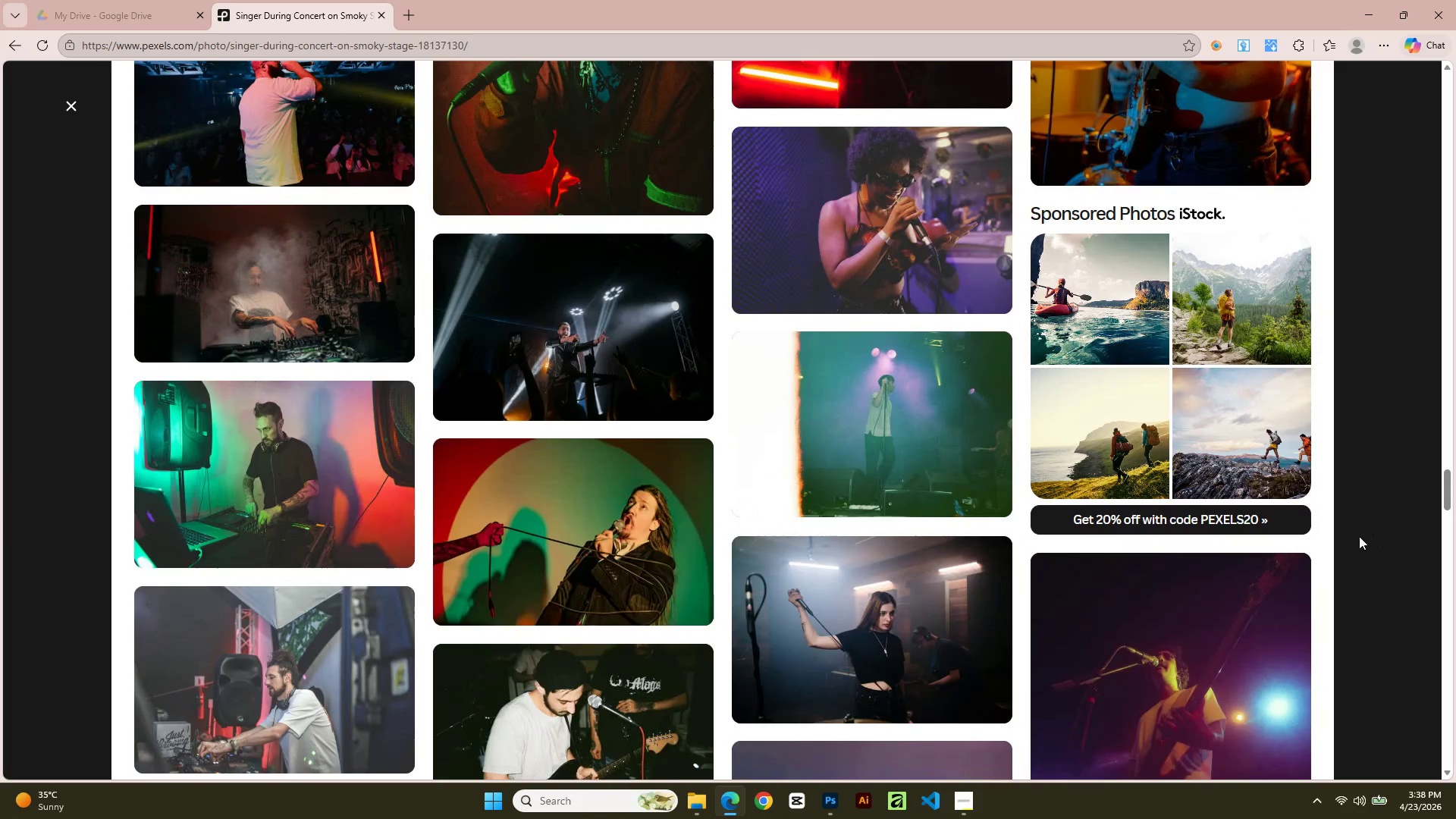 
left_click([852, 400])
 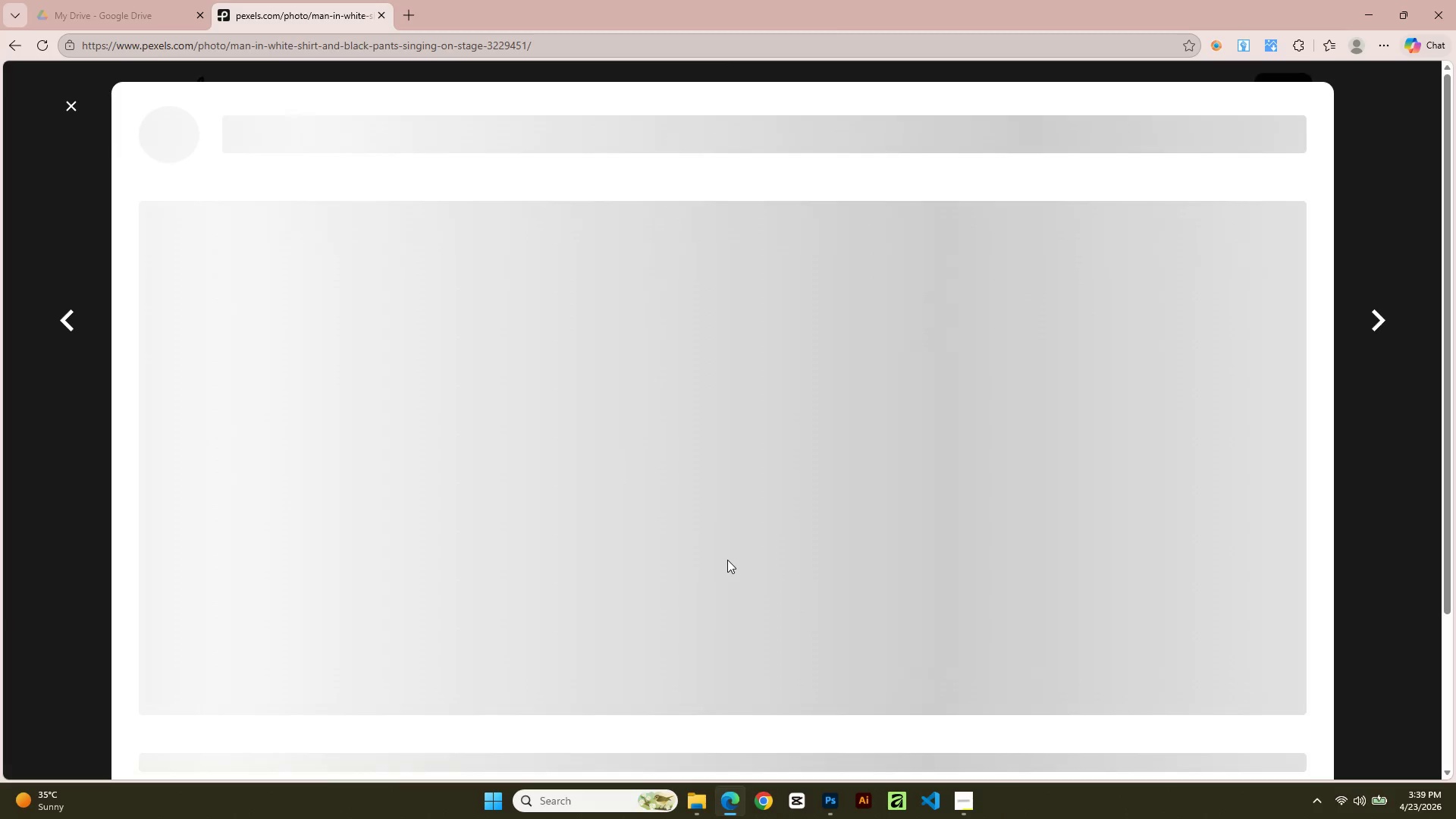 
scroll: coordinate [727, 560], scroll_direction: down, amount: 19.0
 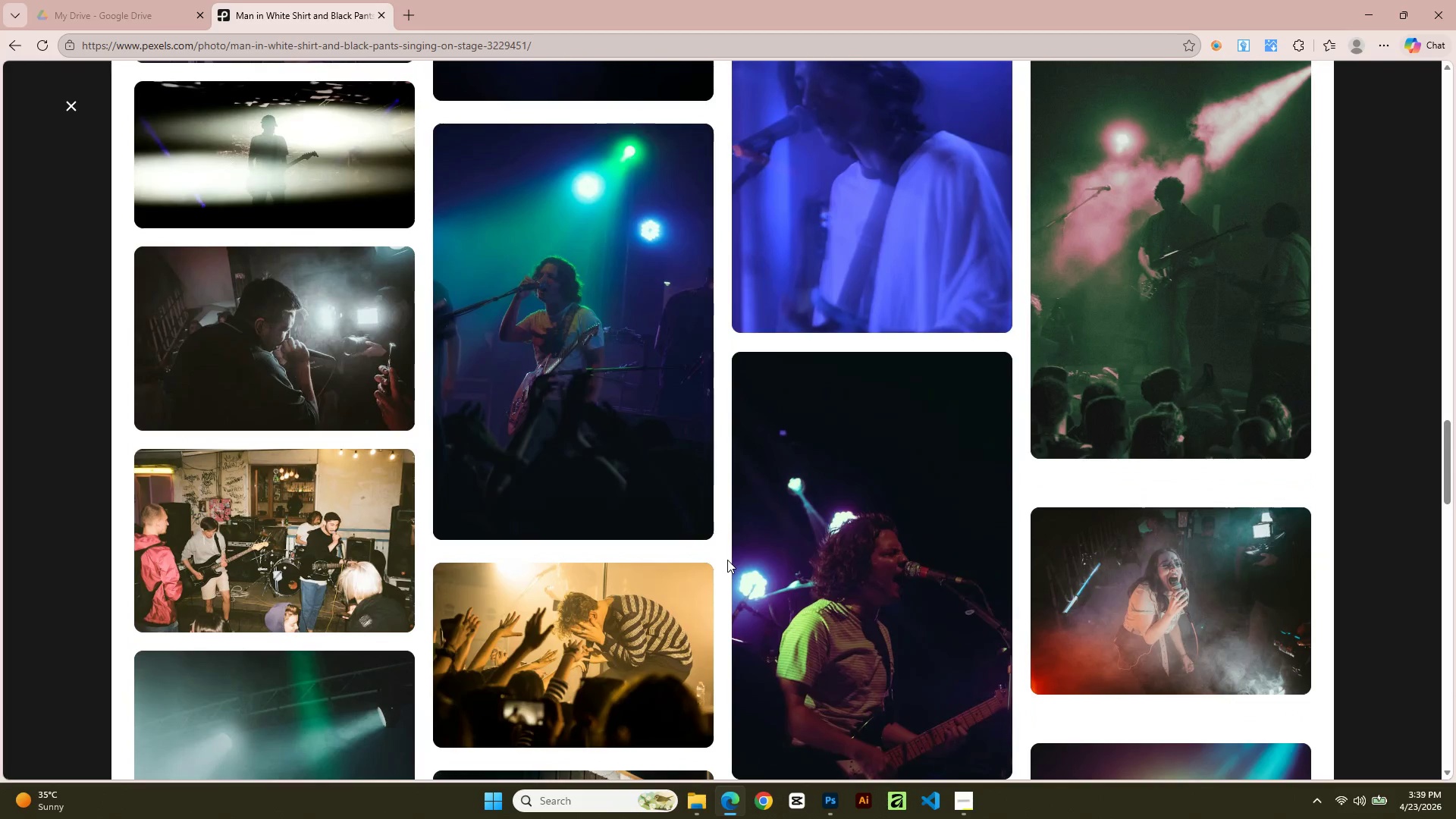 
left_click([810, 209])
 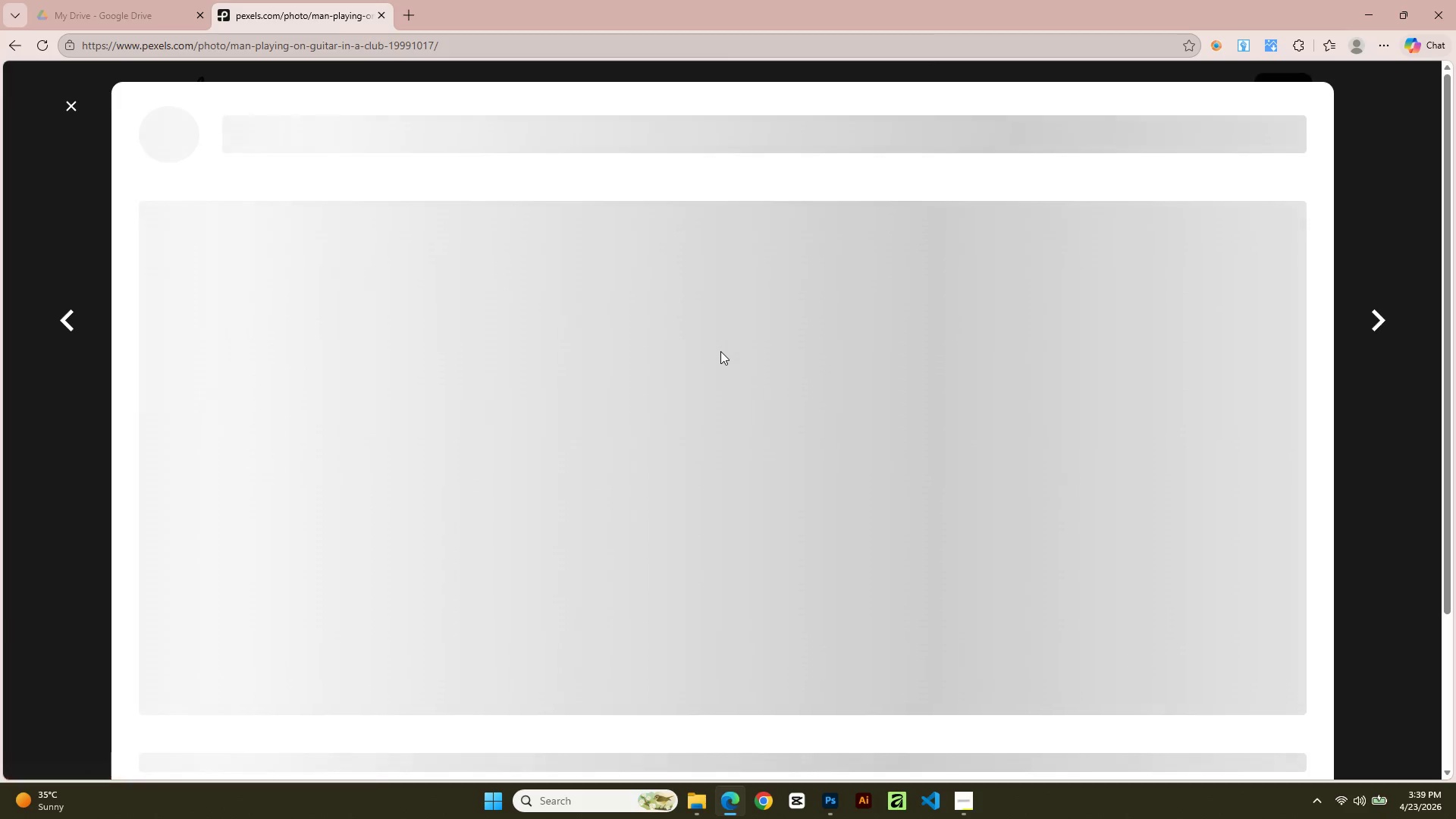 
scroll: coordinate [722, 353], scroll_direction: down, amount: 29.0
 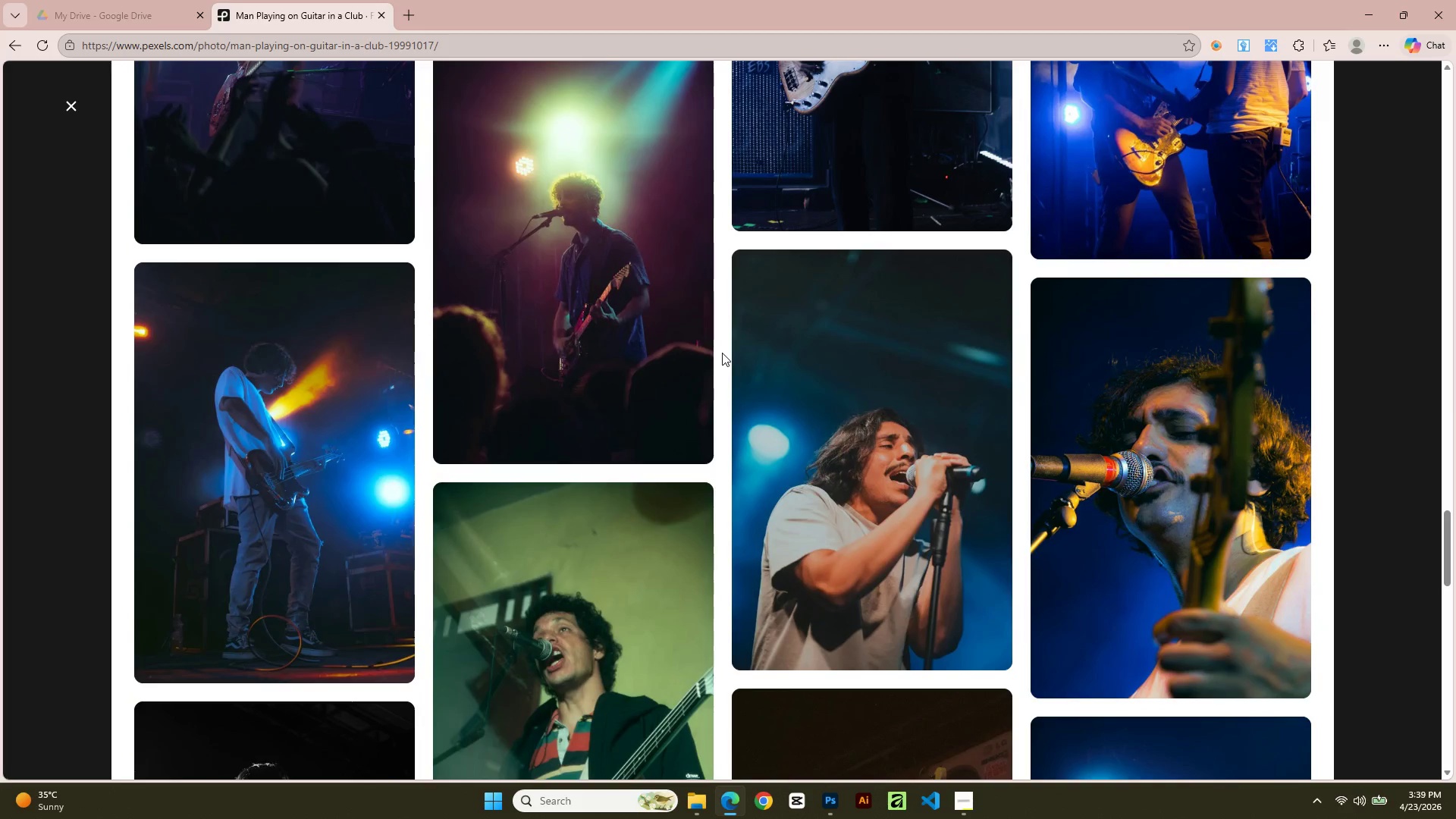 
scroll: coordinate [767, 369], scroll_direction: down, amount: 12.0
 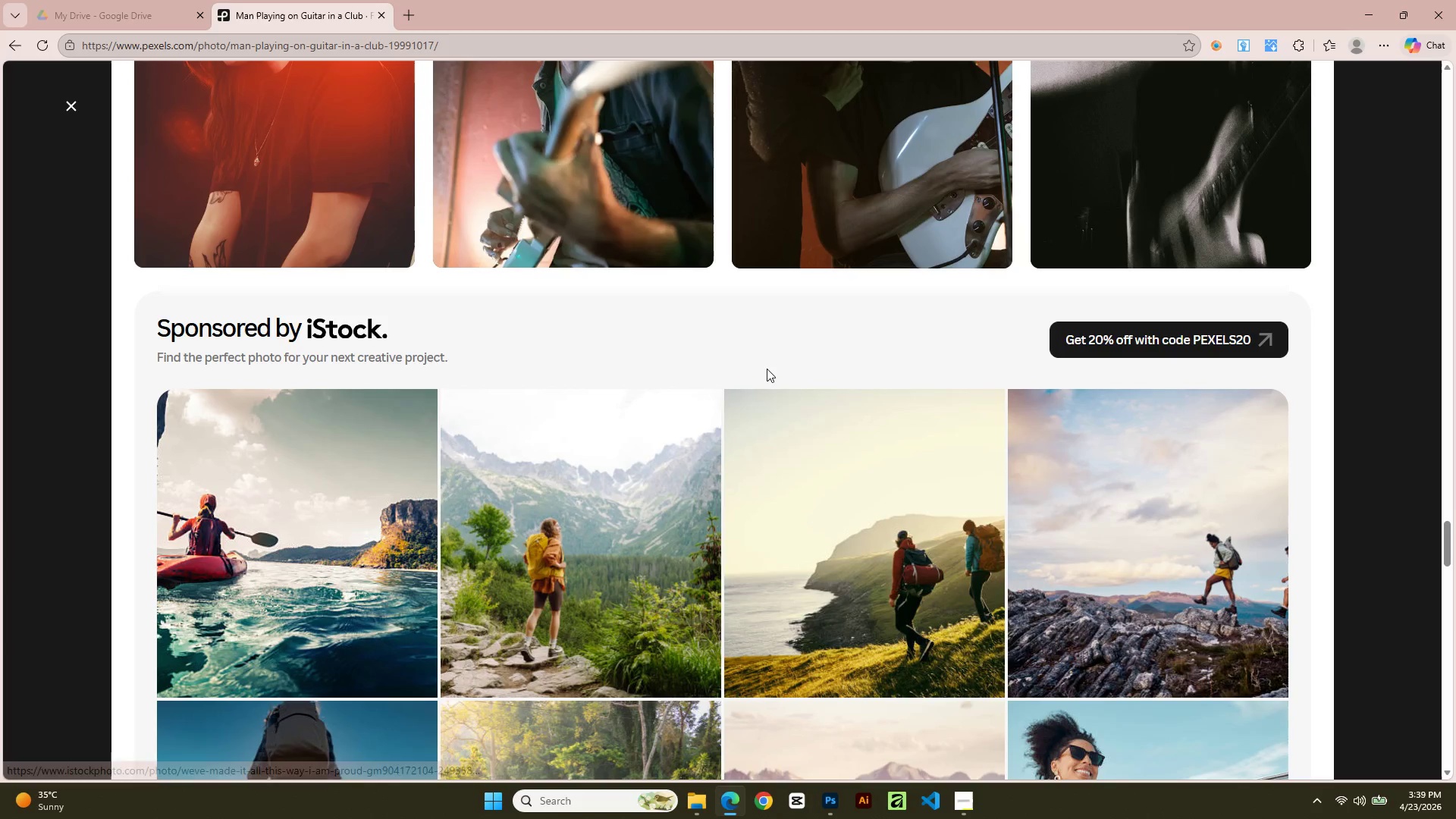 
scroll: coordinate [767, 369], scroll_direction: up, amount: 3.0
 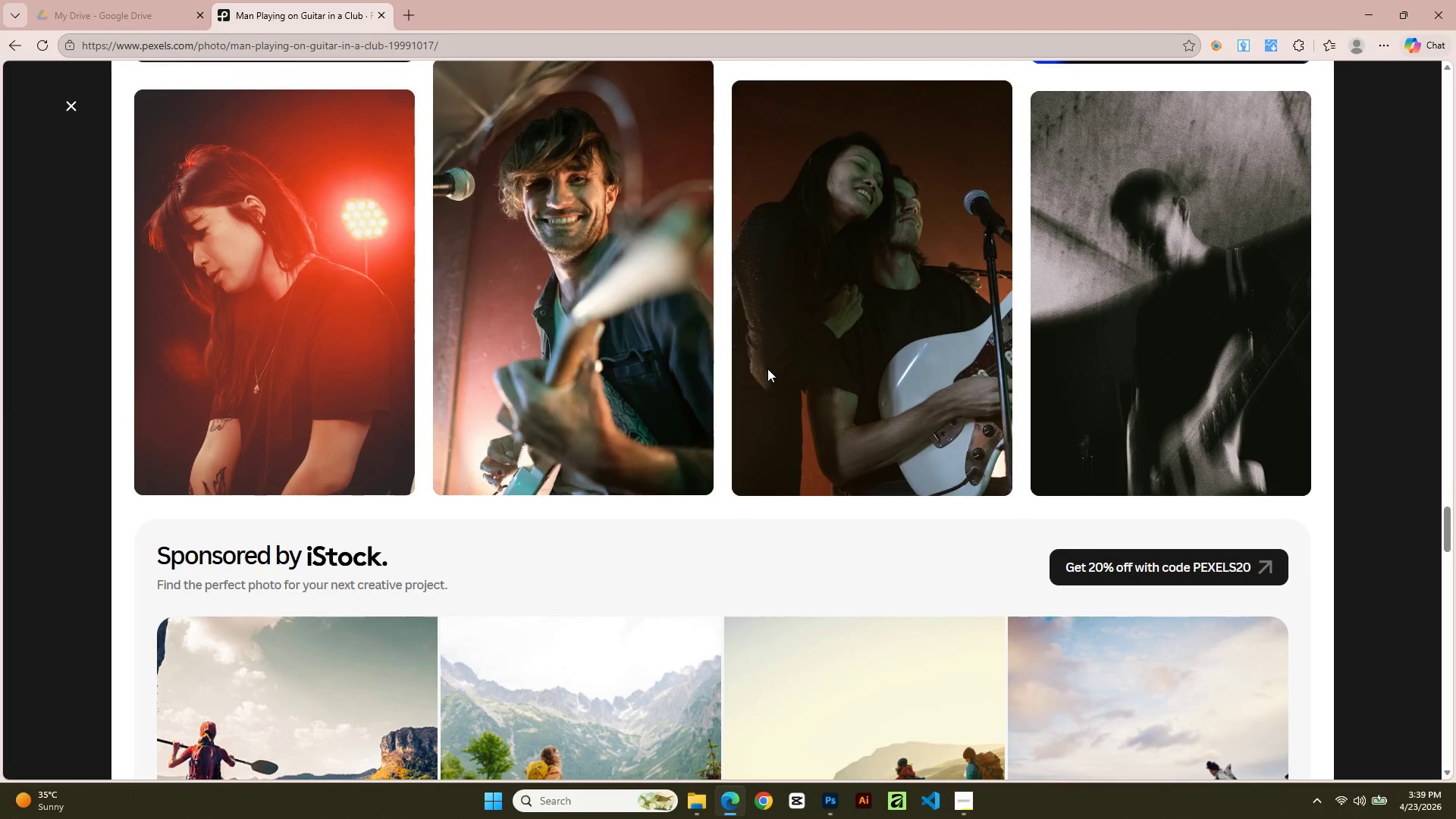 
scroll: coordinate [1067, 619], scroll_direction: down, amount: 32.0
 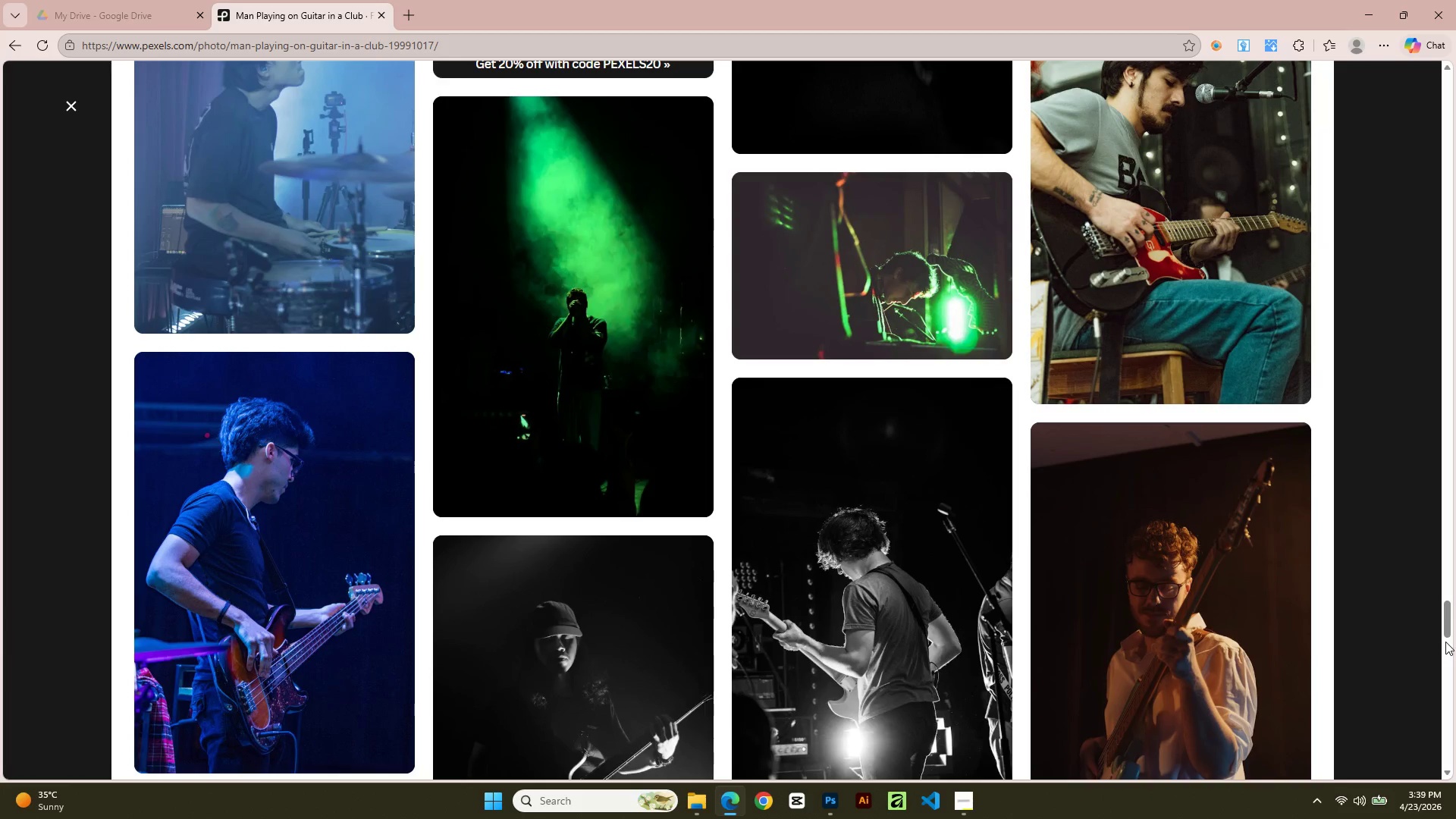 
left_click_drag(start_coordinate=[1447, 634], to_coordinate=[1454, 76])
 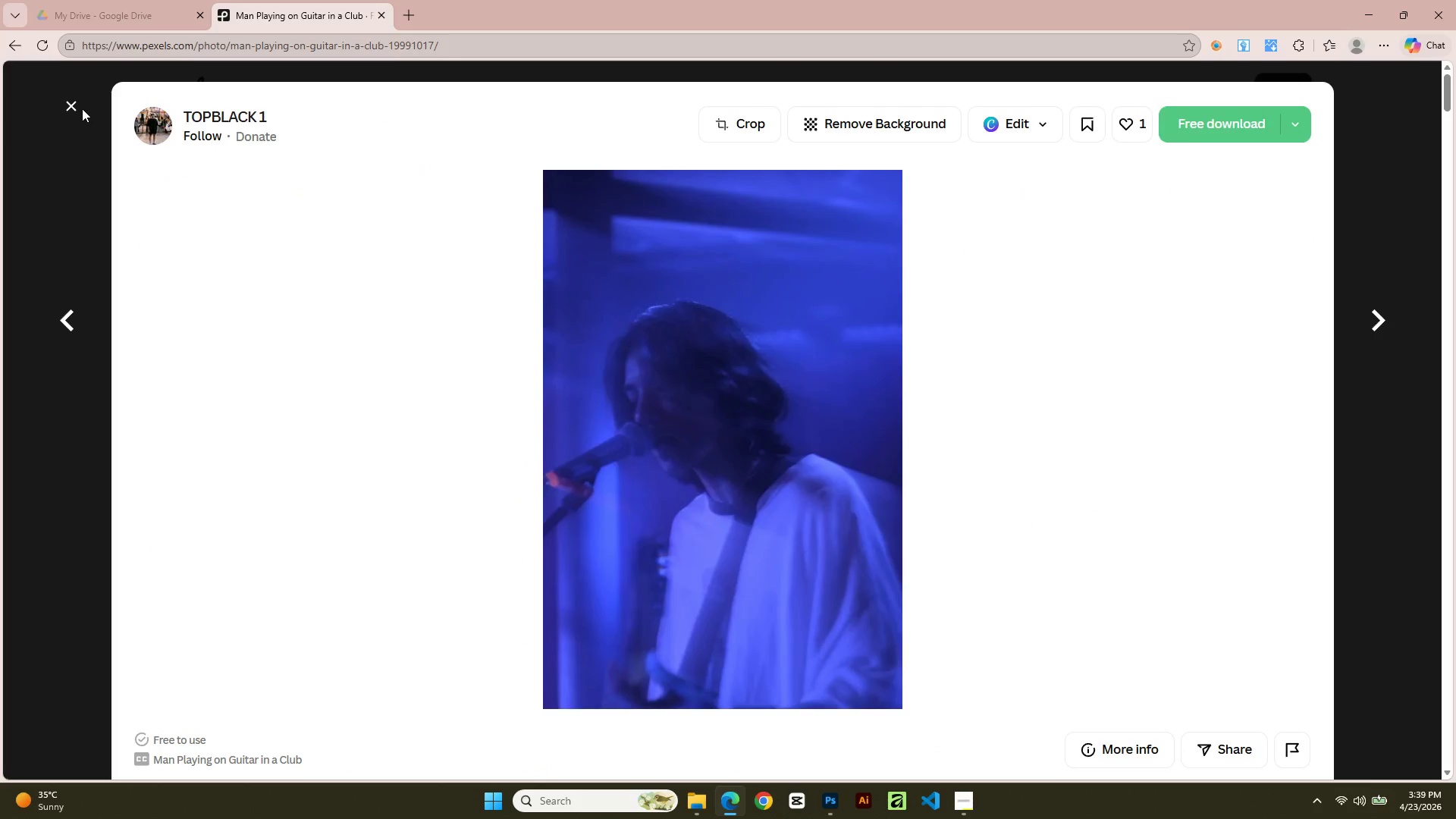 
left_click([68, 103])
 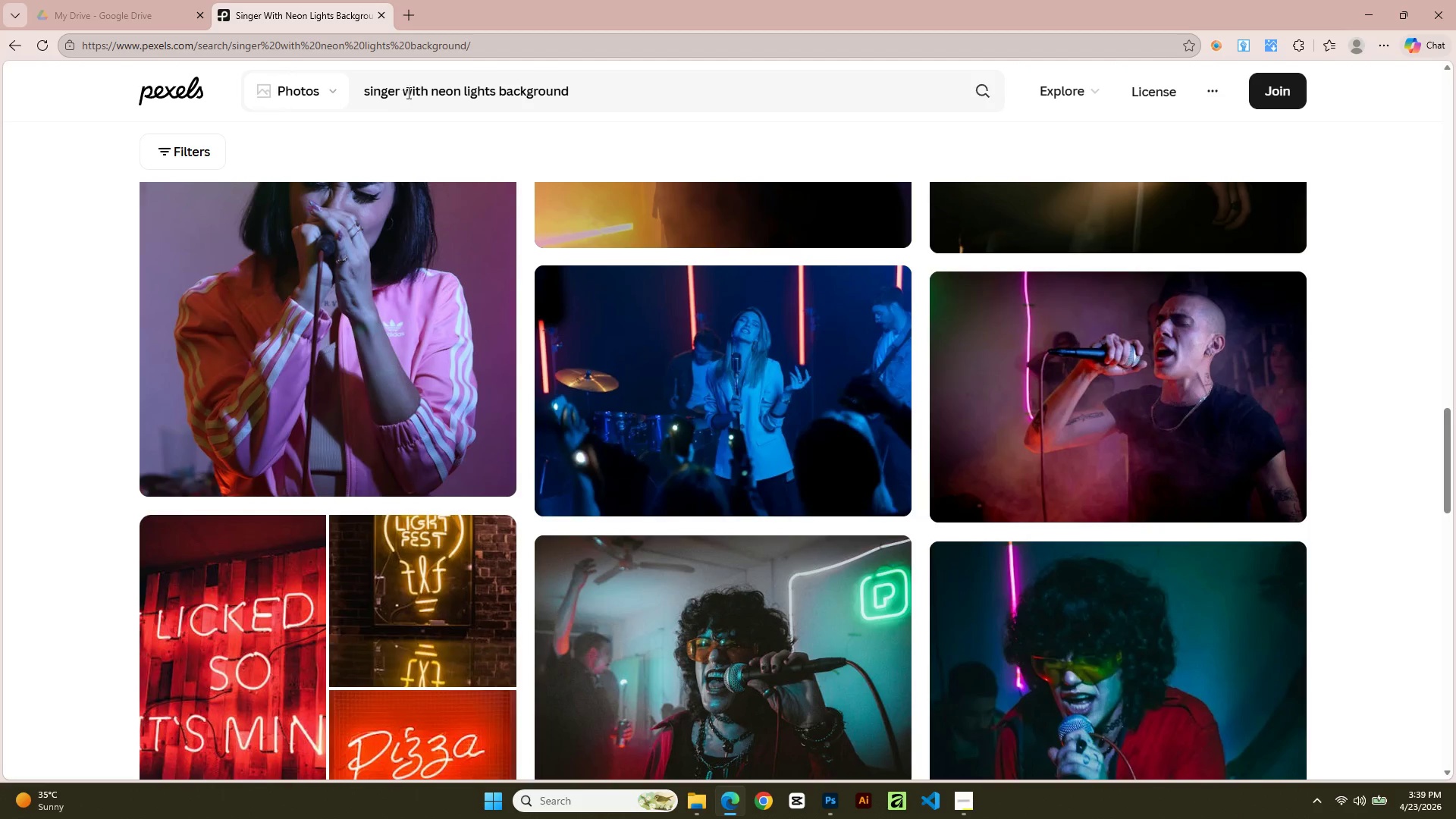 
left_click([424, 91])
 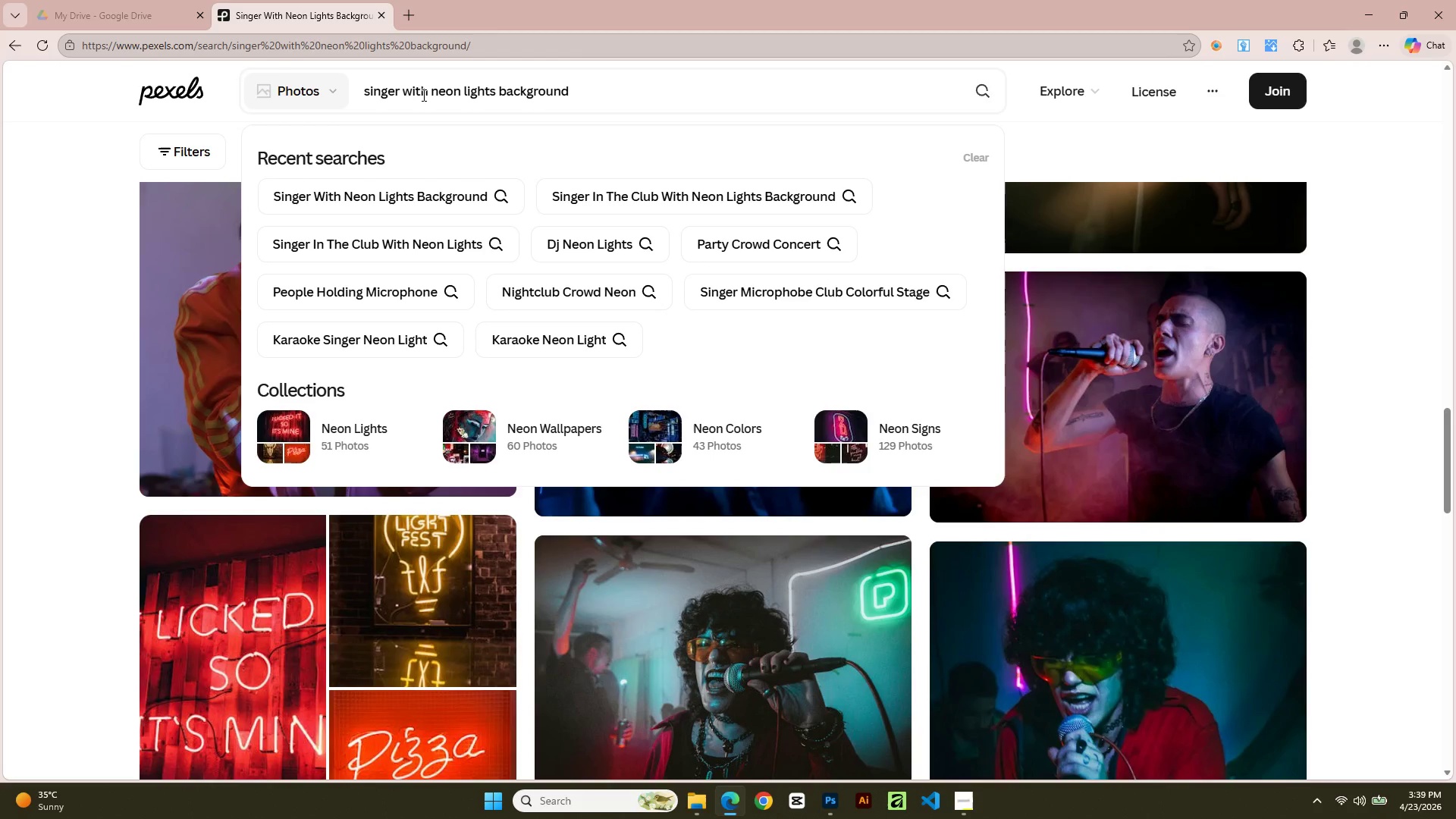 
key(ArrowLeft)
 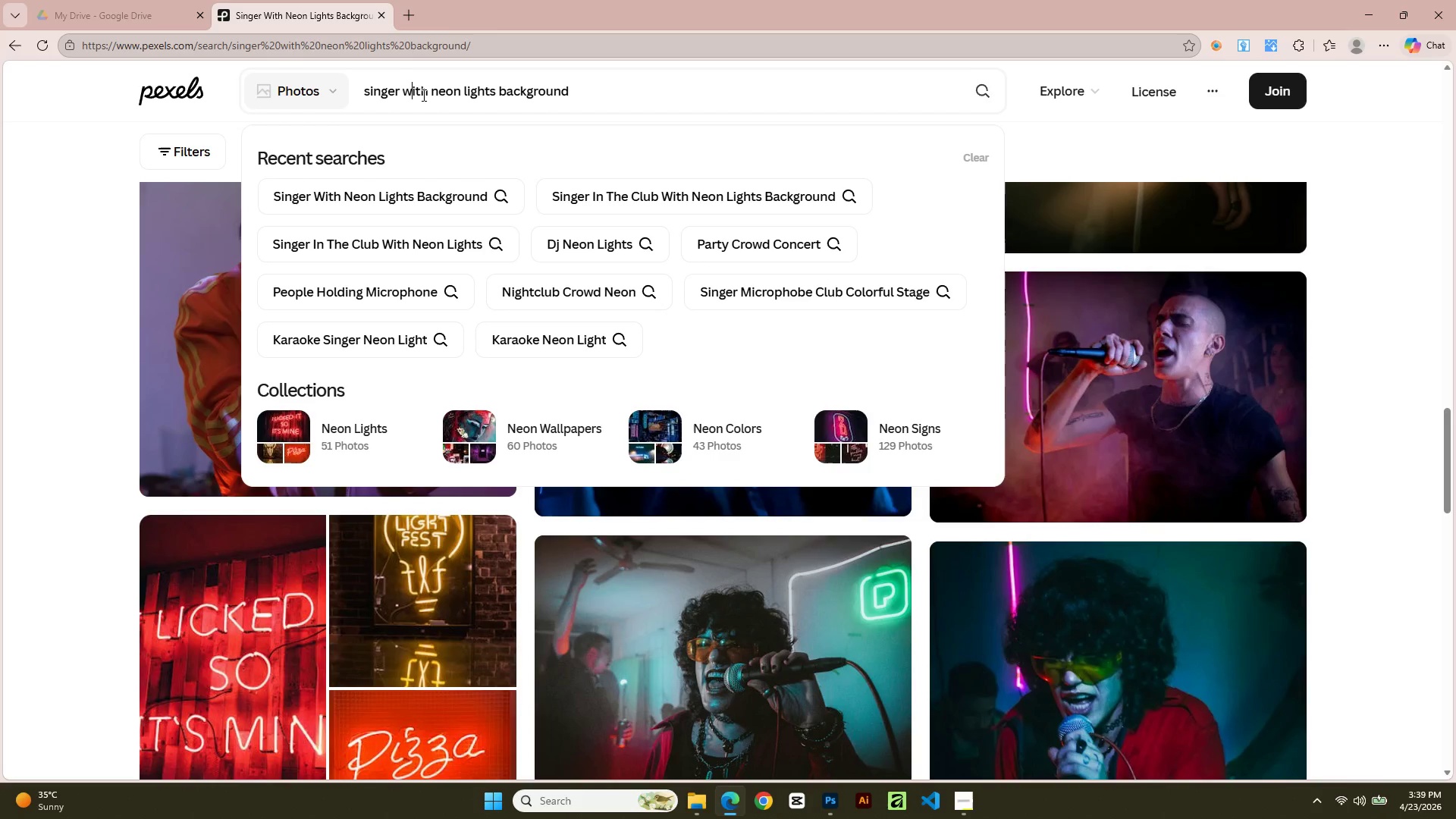 
key(ArrowLeft)
 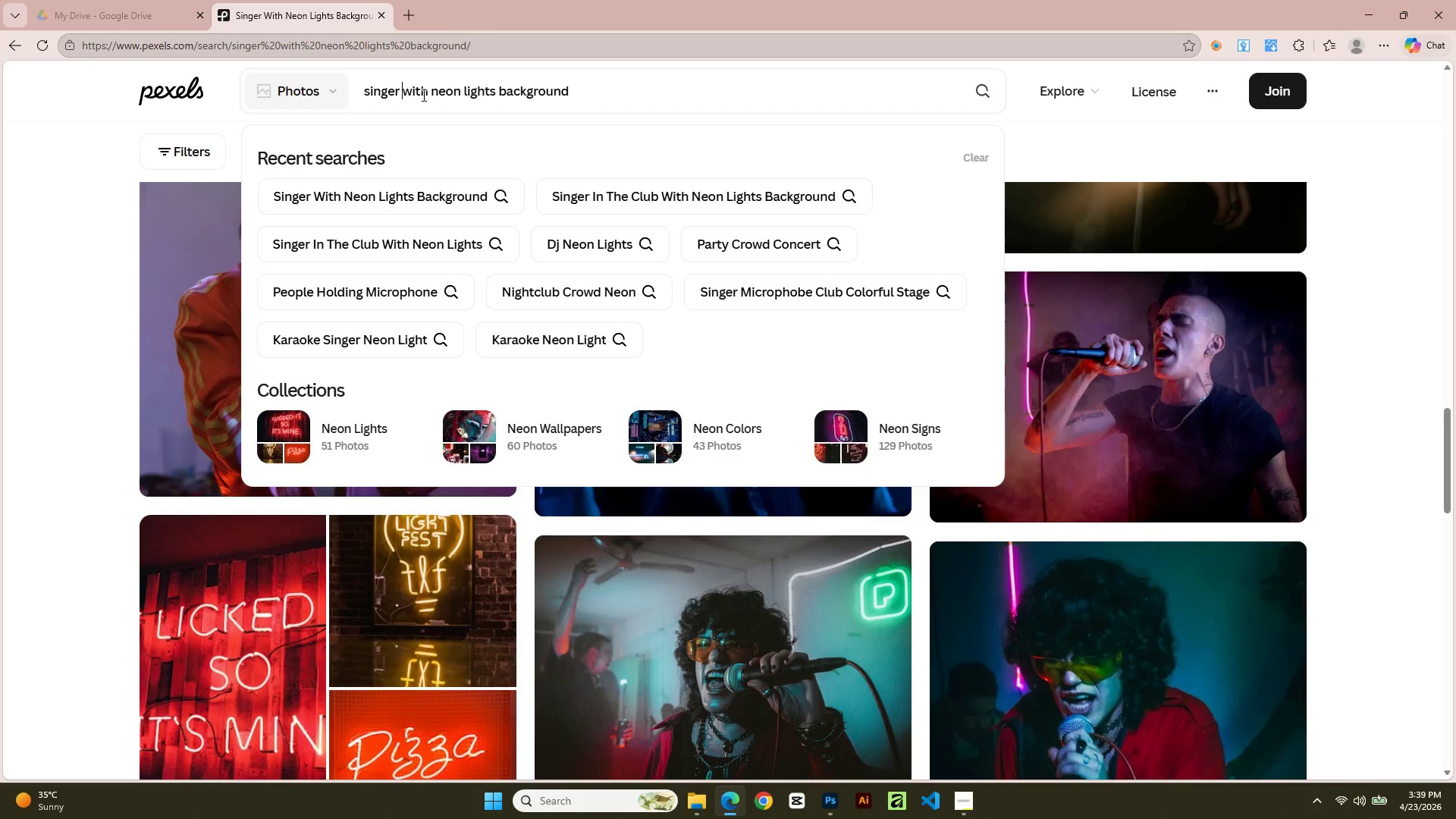 
key(ArrowLeft)
 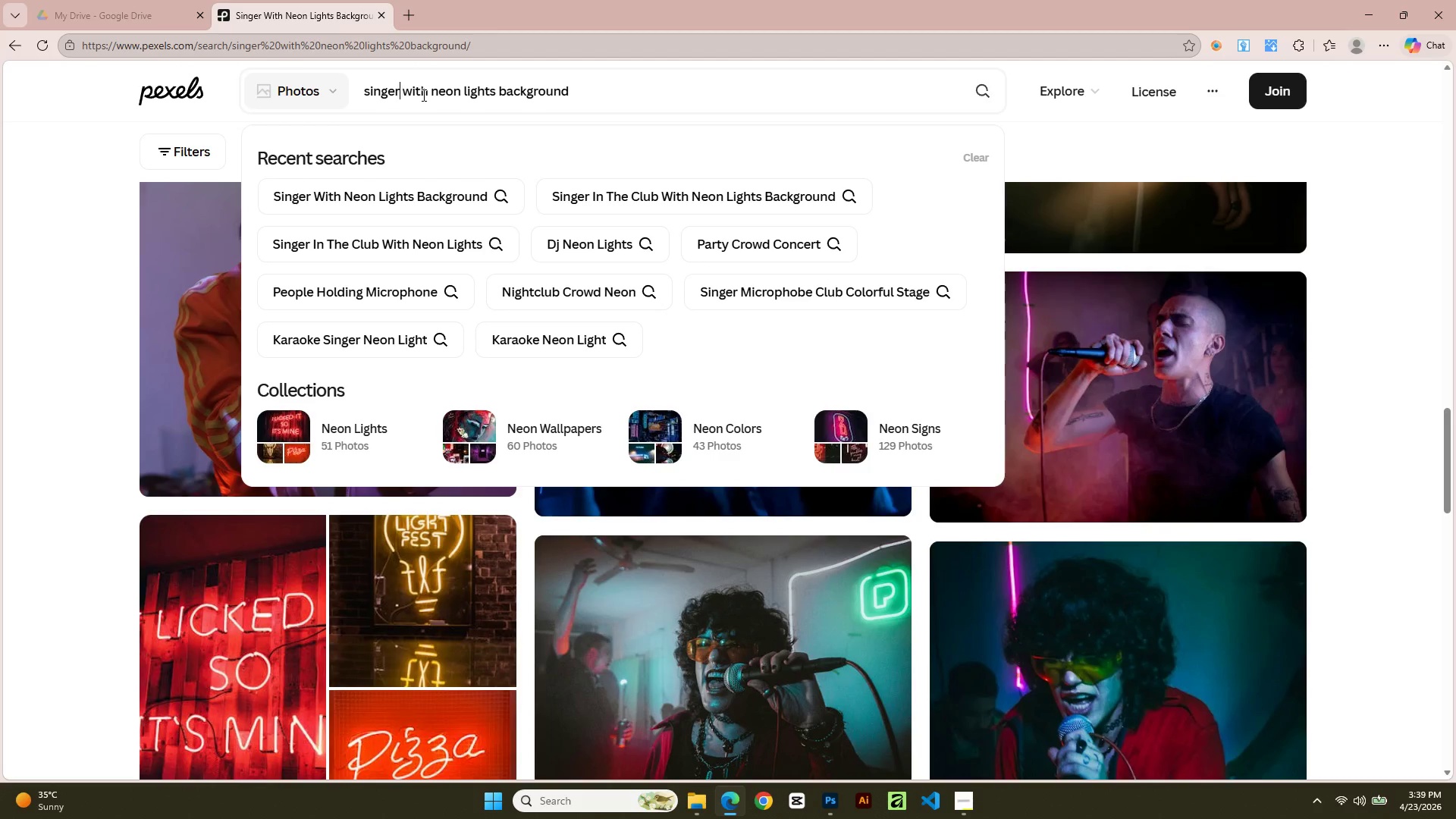 
key(ArrowLeft)
 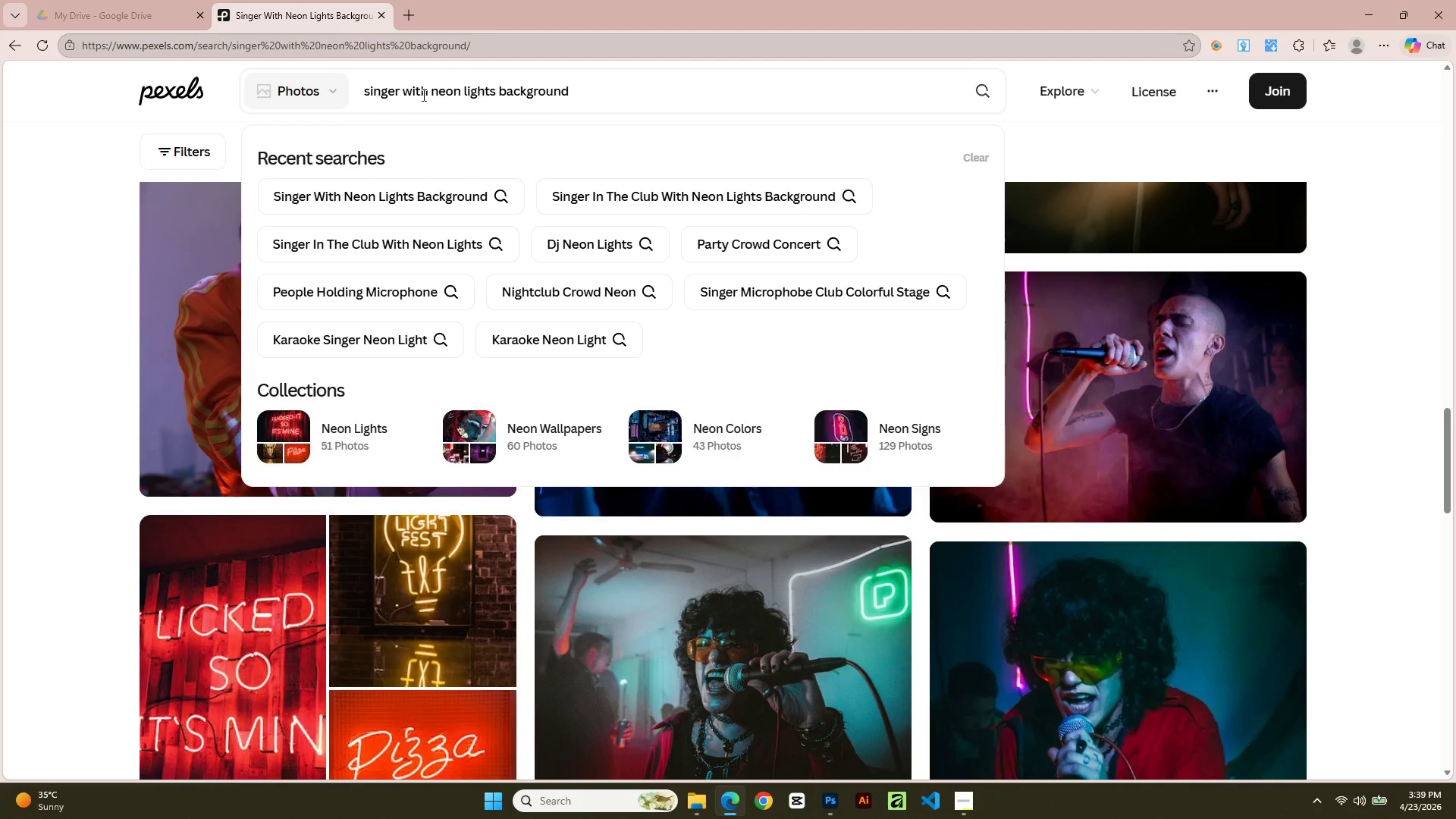 
type( on the stage)
 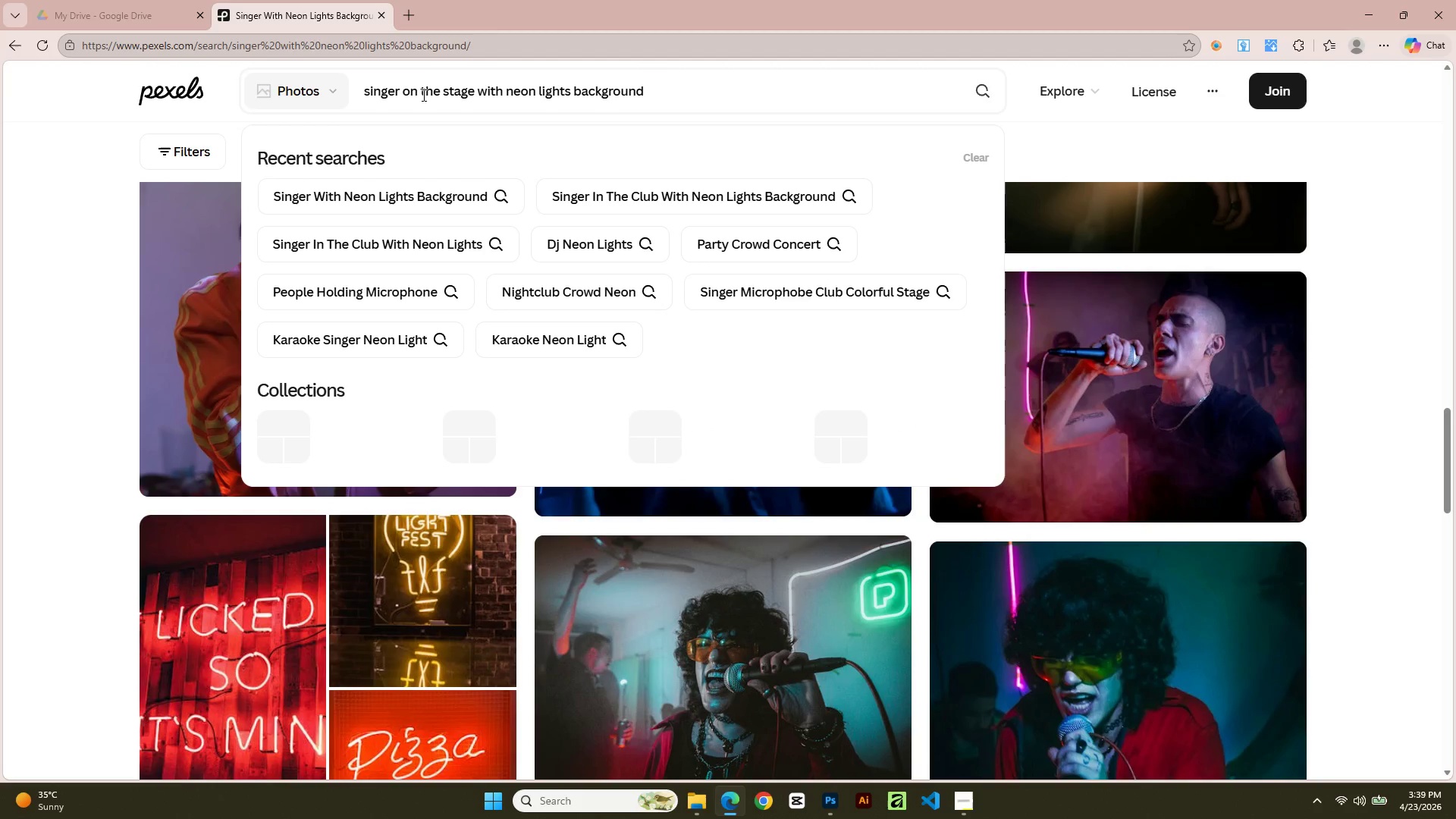 
key(Enter)
 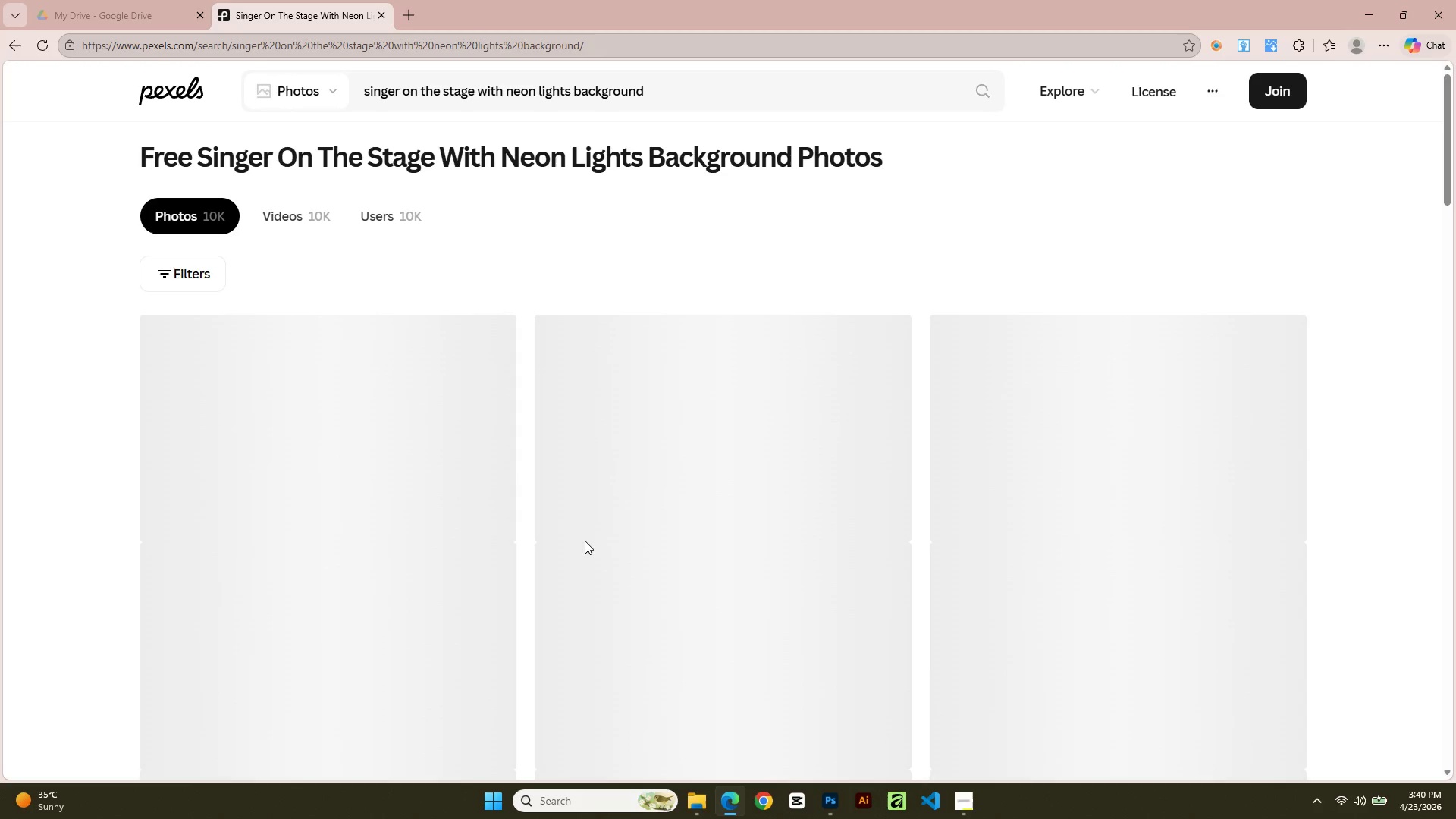 
scroll: coordinate [585, 541], scroll_direction: down, amount: 1.0
 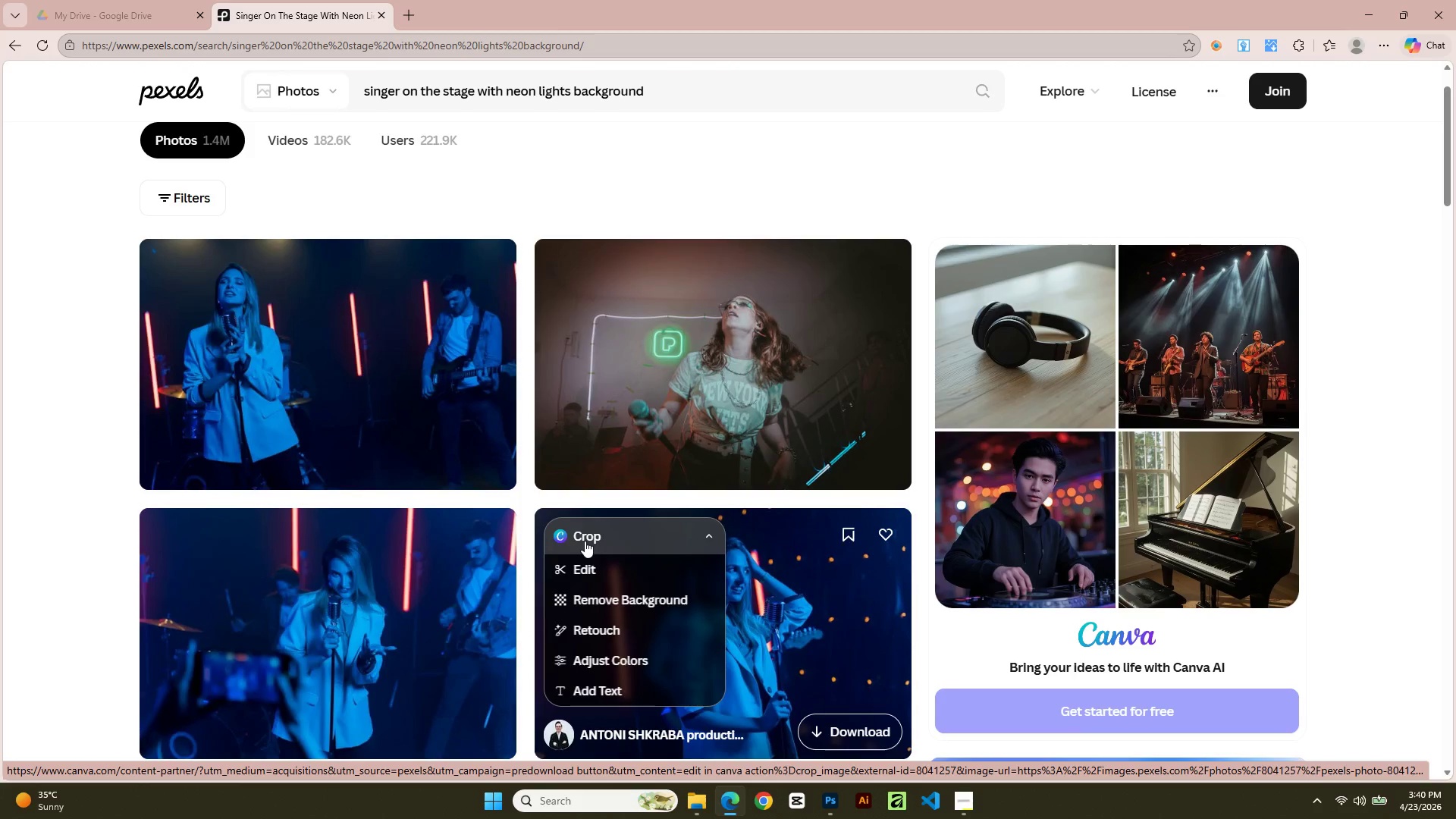 
wait(8.44)
 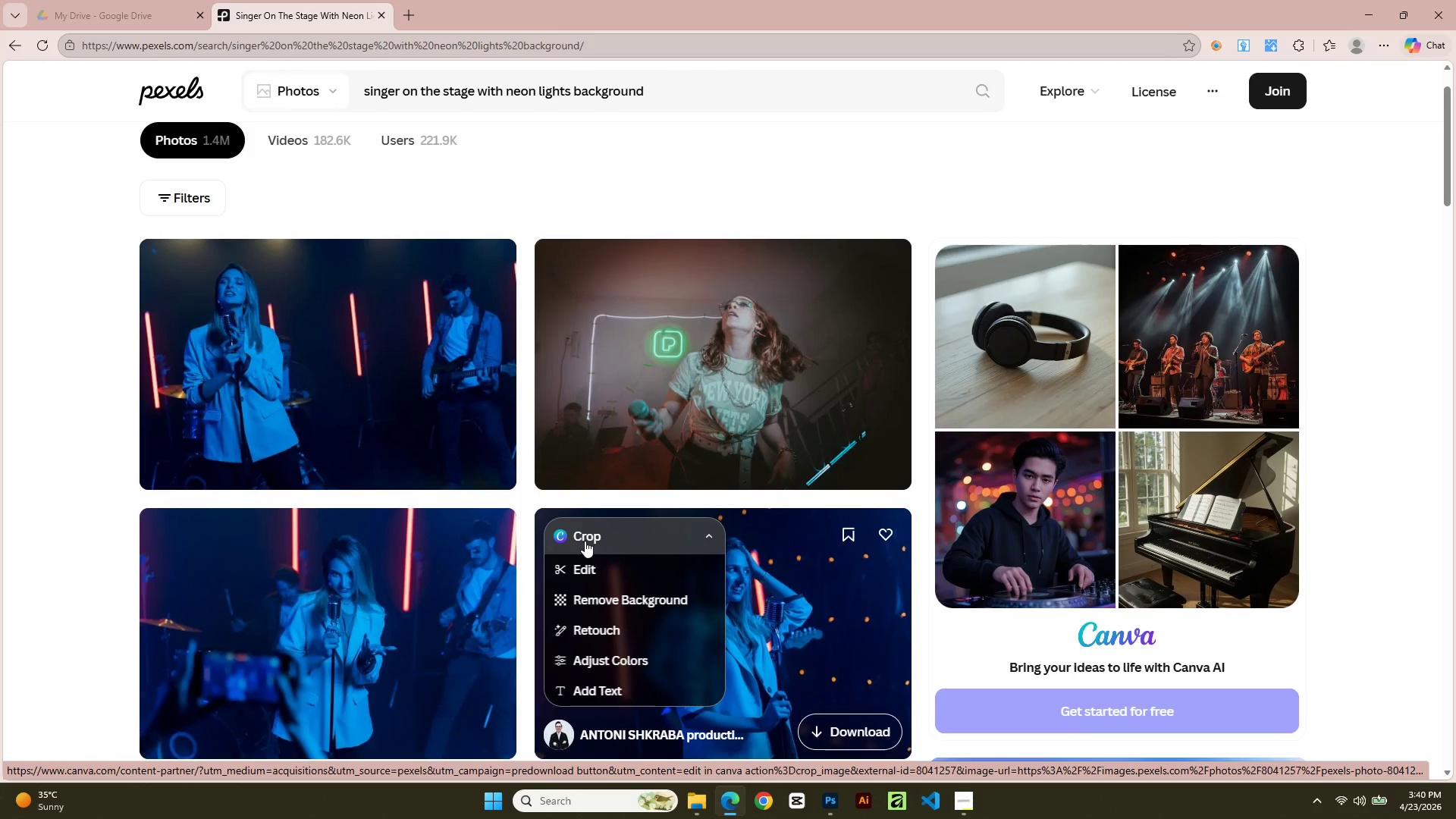 
scroll: coordinate [535, 538], scroll_direction: down, amount: 14.0
 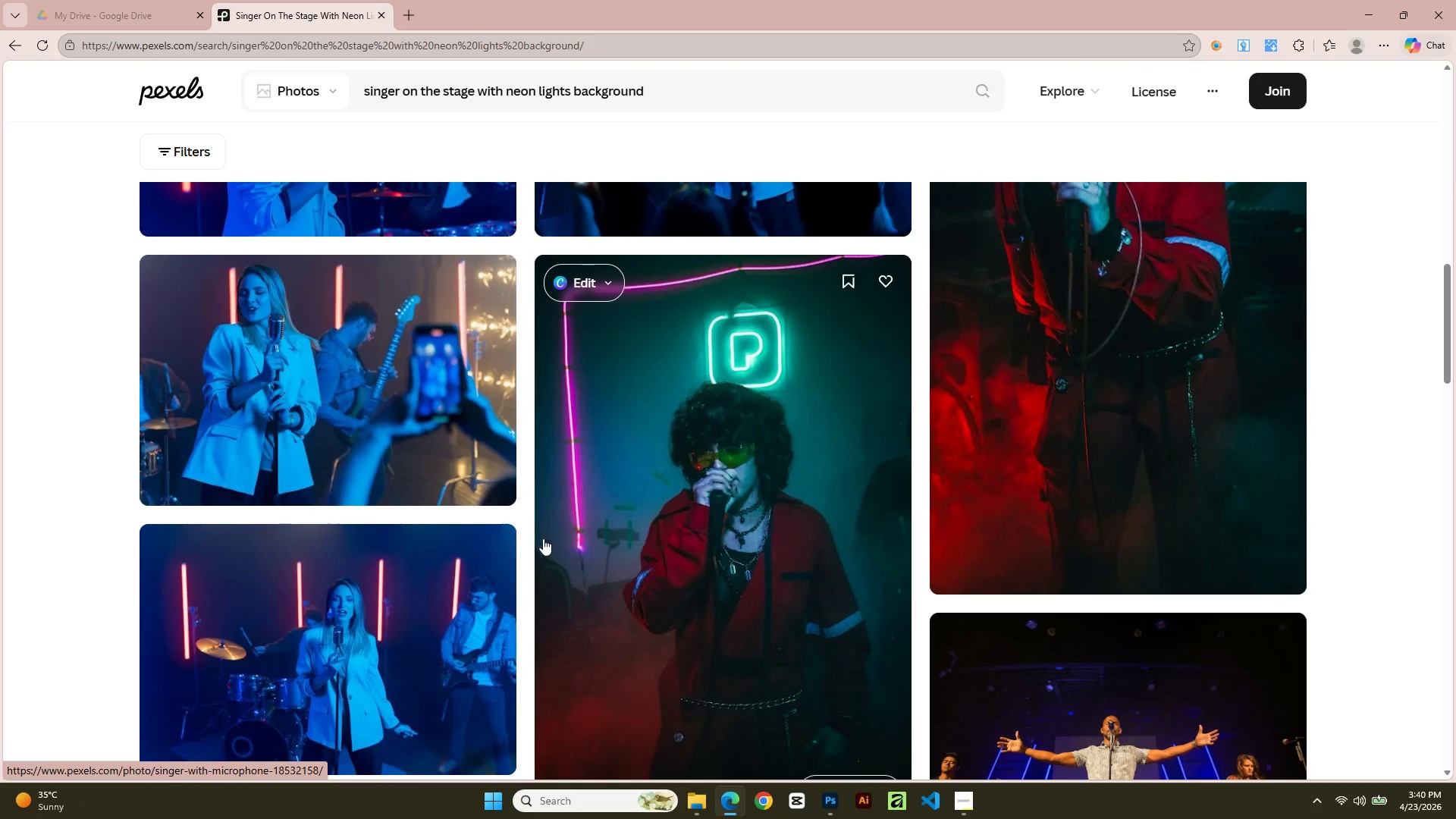 
scroll: coordinate [841, 532], scroll_direction: up, amount: 3.0
 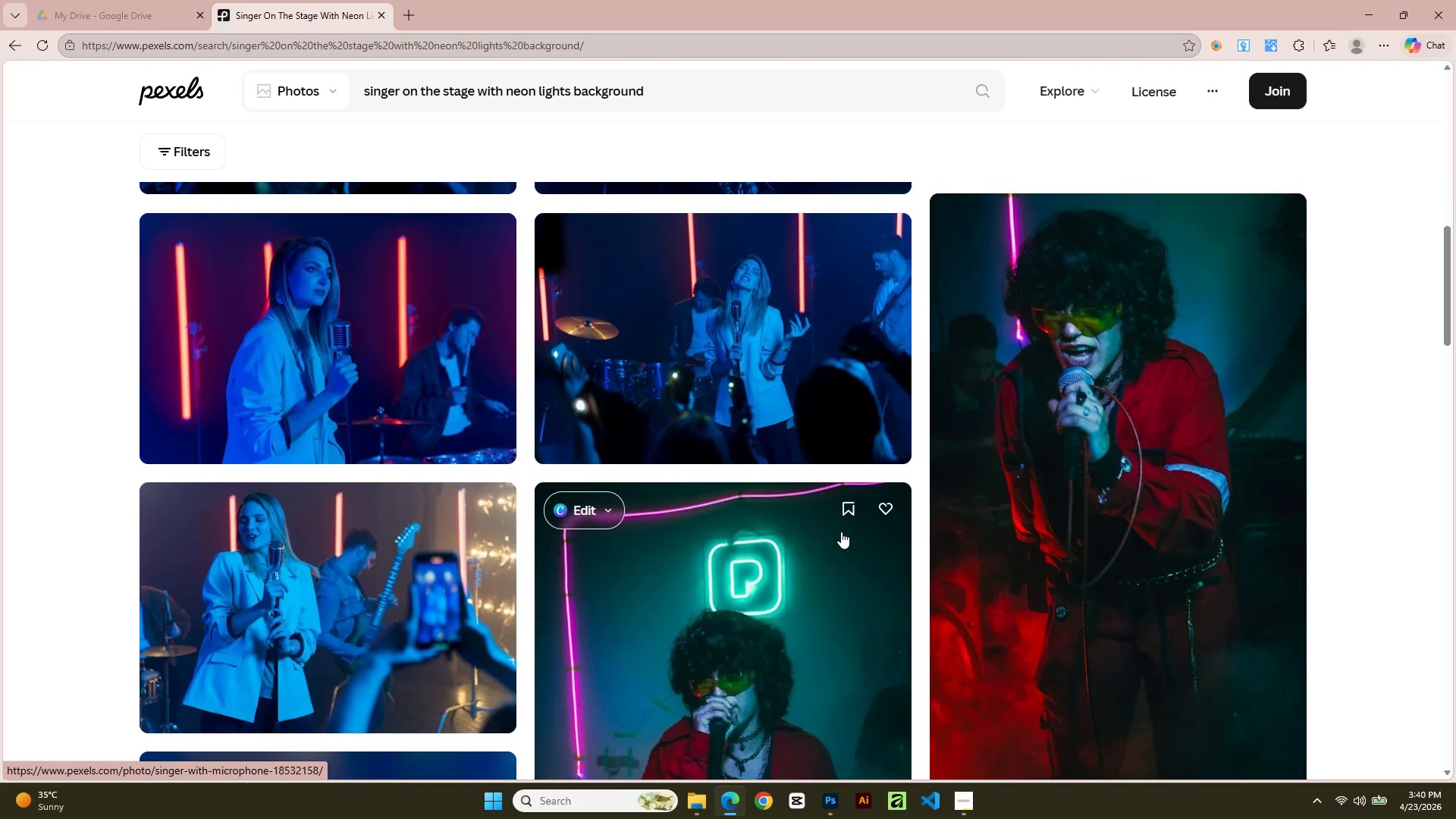 
scroll: coordinate [846, 544], scroll_direction: down, amount: 26.0
 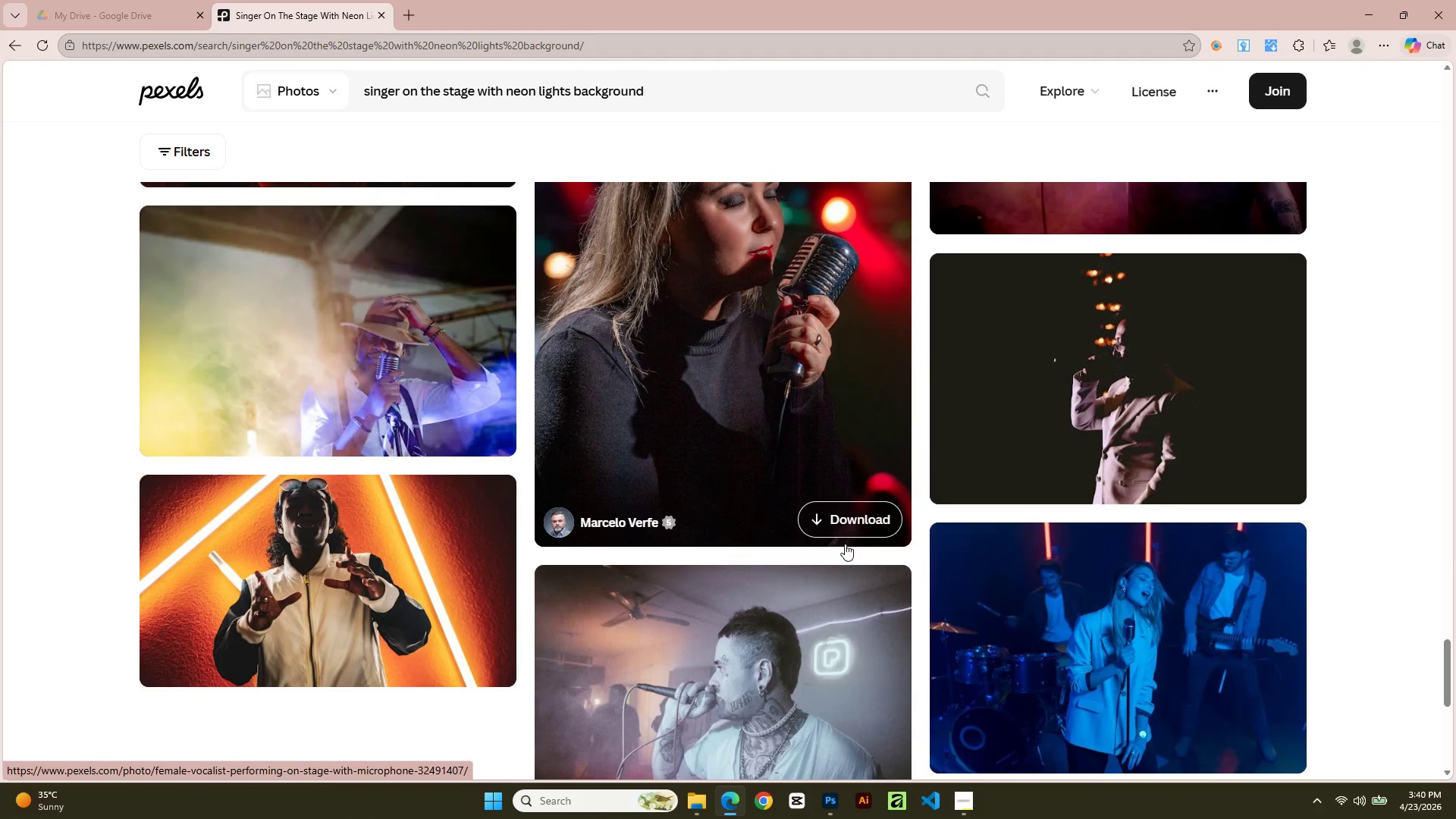 
scroll: coordinate [866, 572], scroll_direction: down, amount: 17.0
 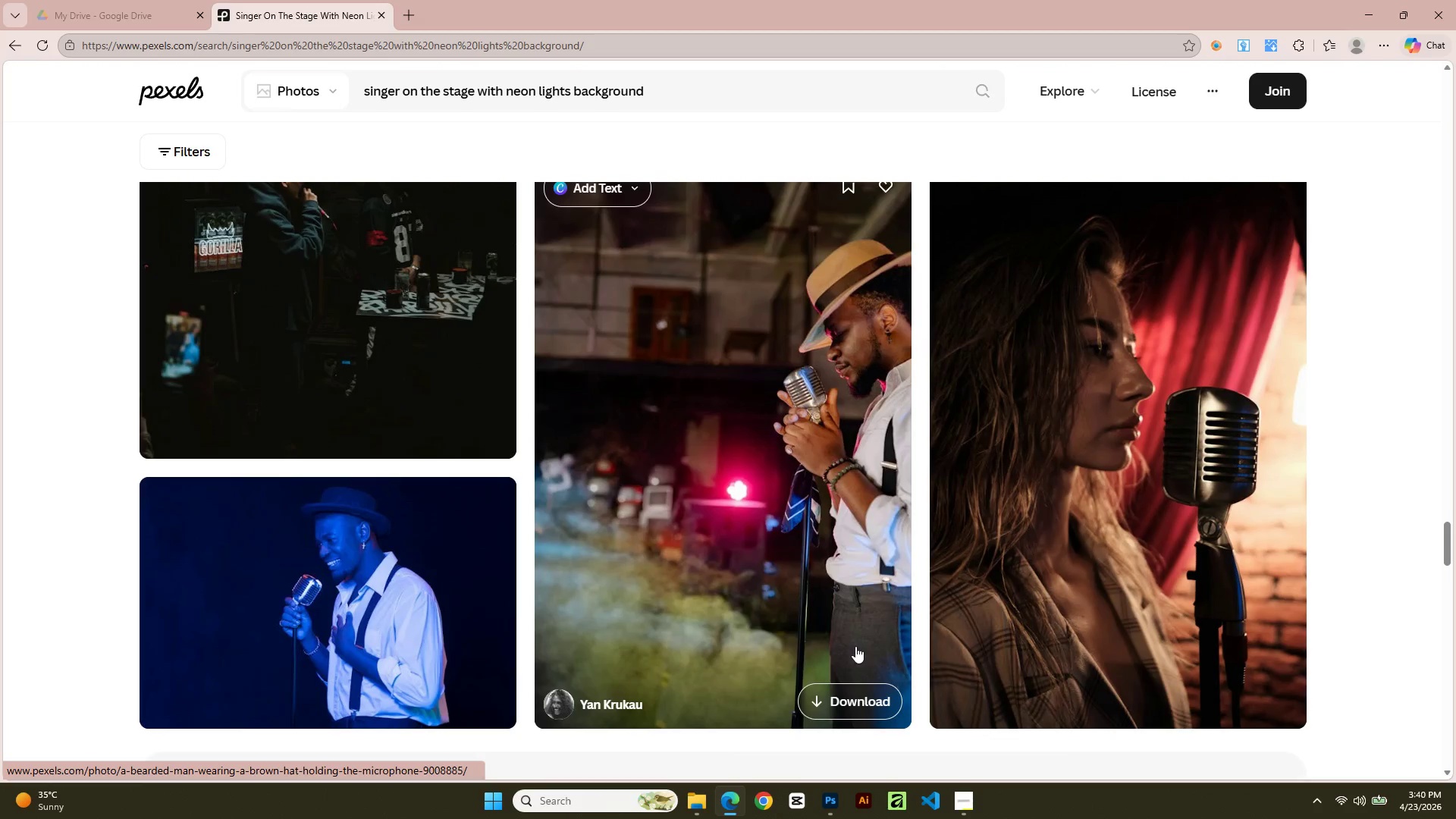 
scroll: coordinate [858, 361], scroll_direction: down, amount: 29.0
 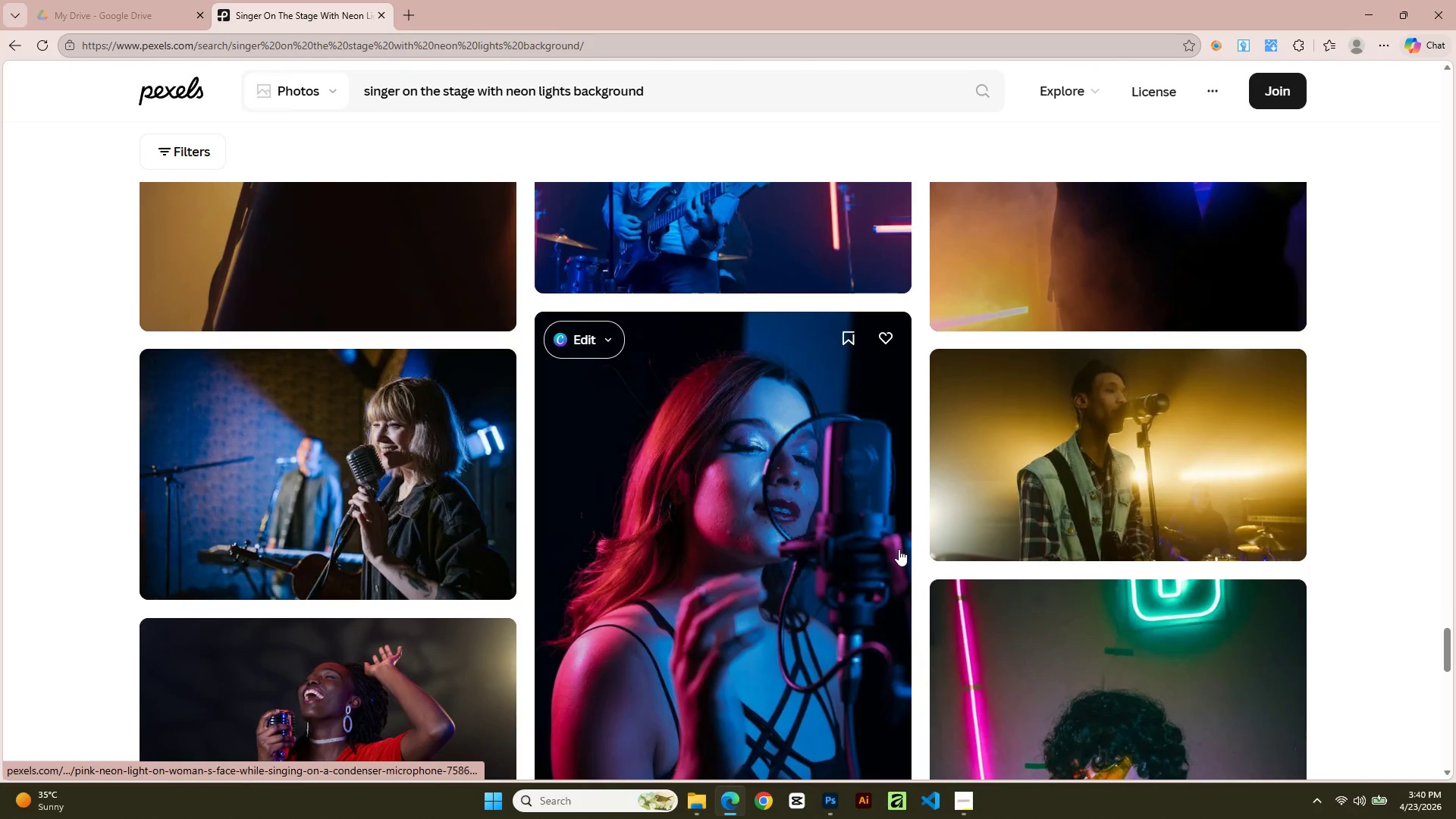 
scroll: coordinate [904, 554], scroll_direction: down, amount: 28.0
 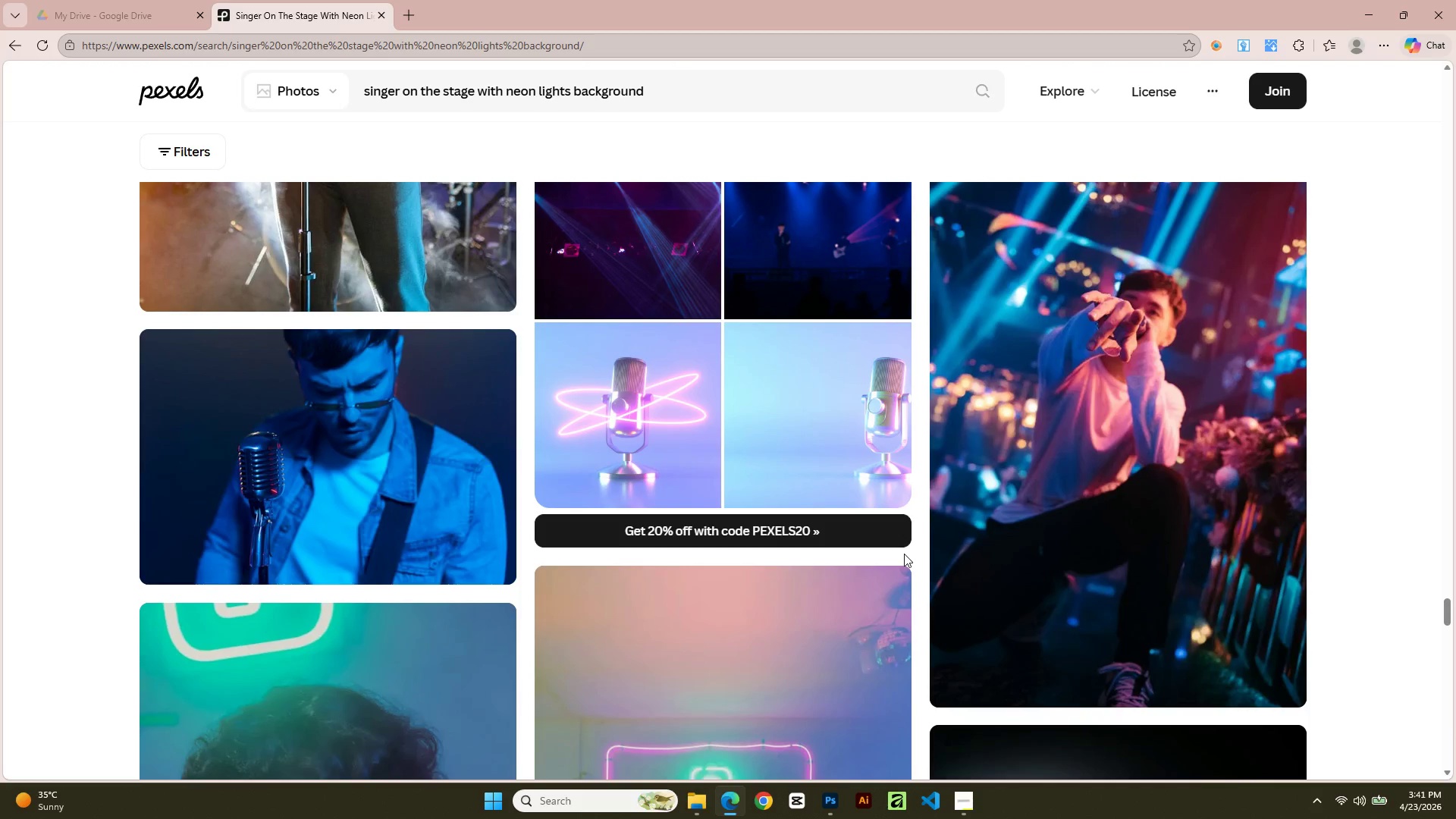 
left_click([1089, 485])
 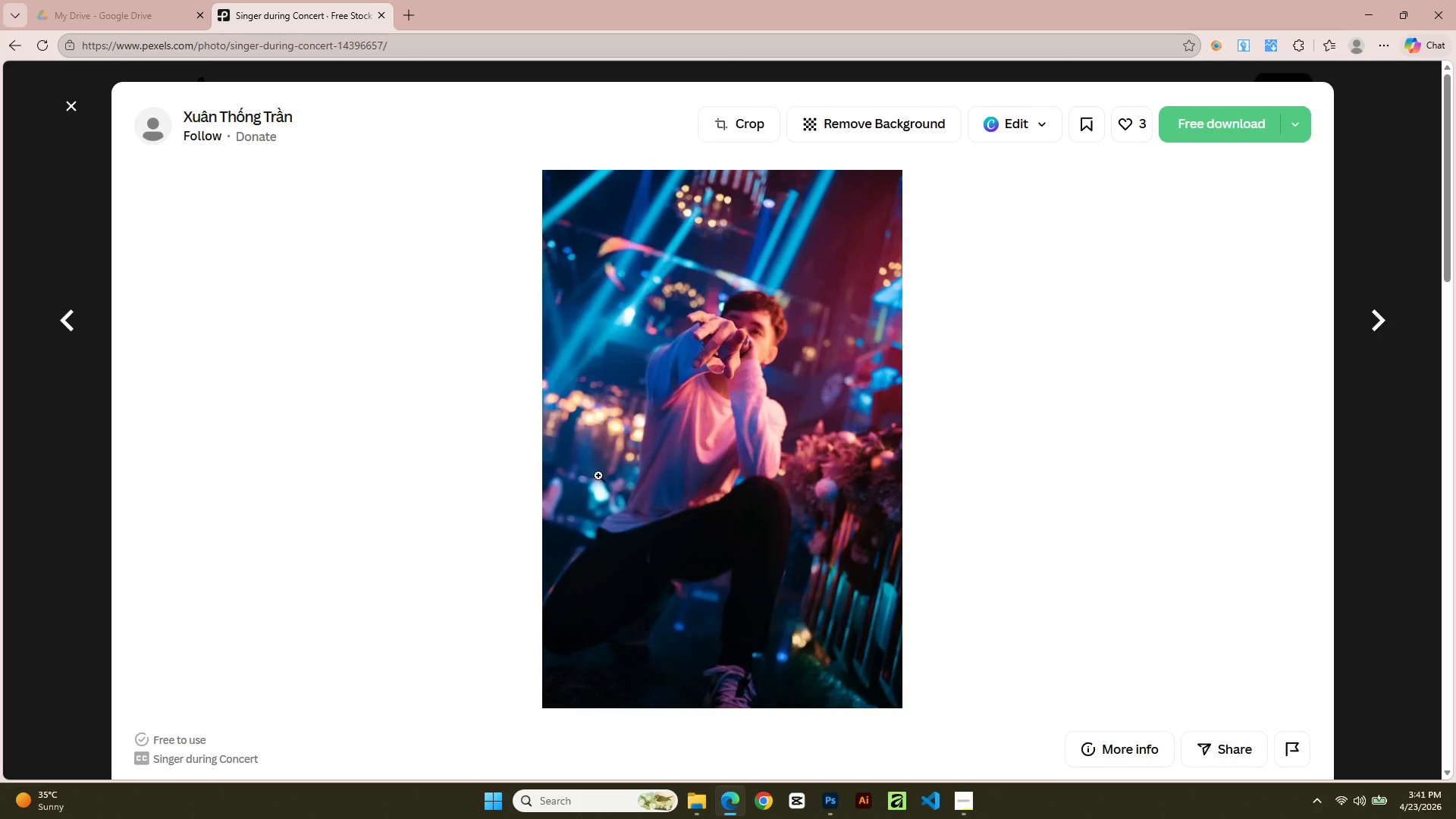 
scroll: coordinate [692, 525], scroll_direction: down, amount: 30.0
 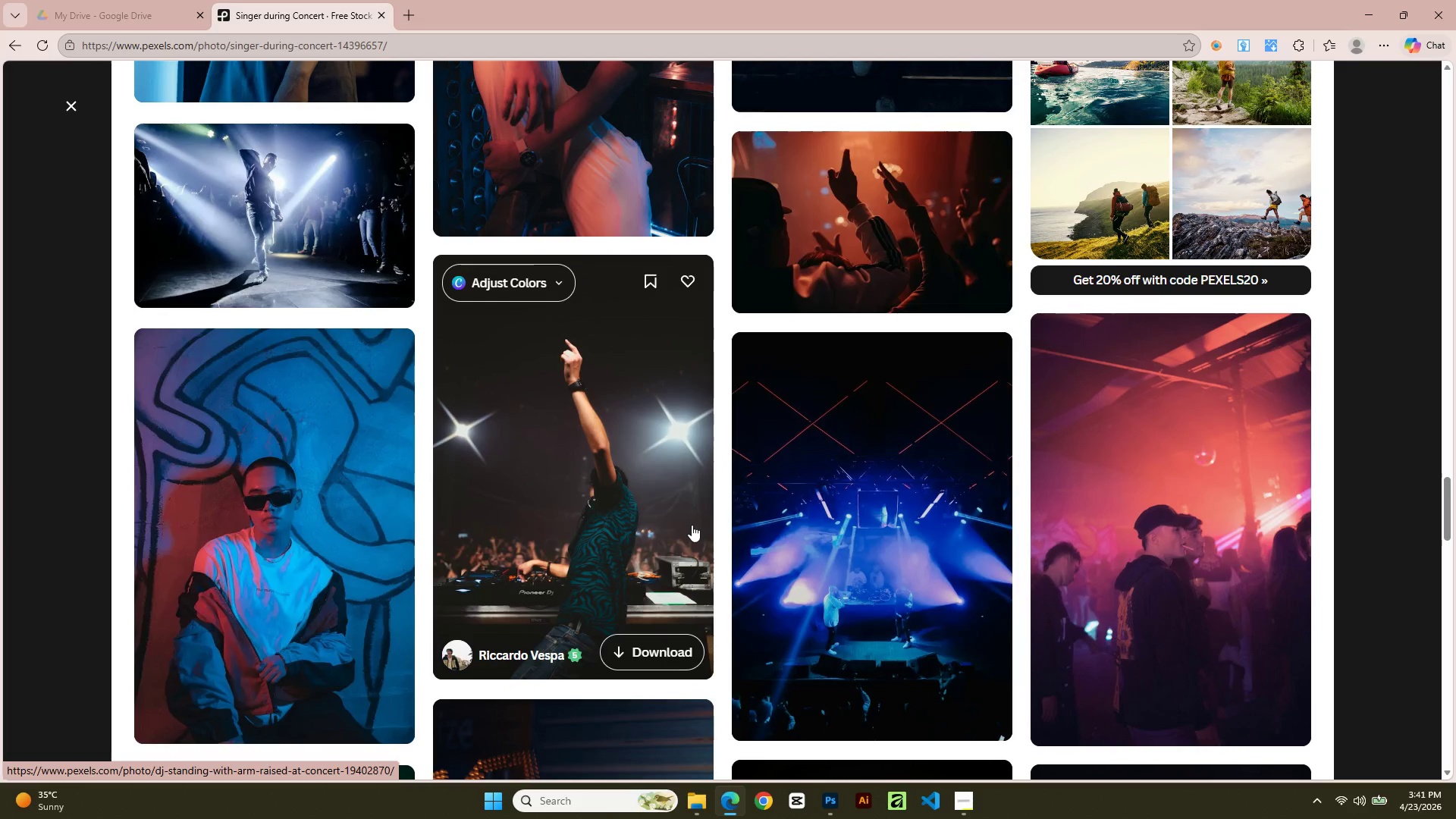 
scroll: coordinate [692, 525], scroll_direction: down, amount: 47.0
 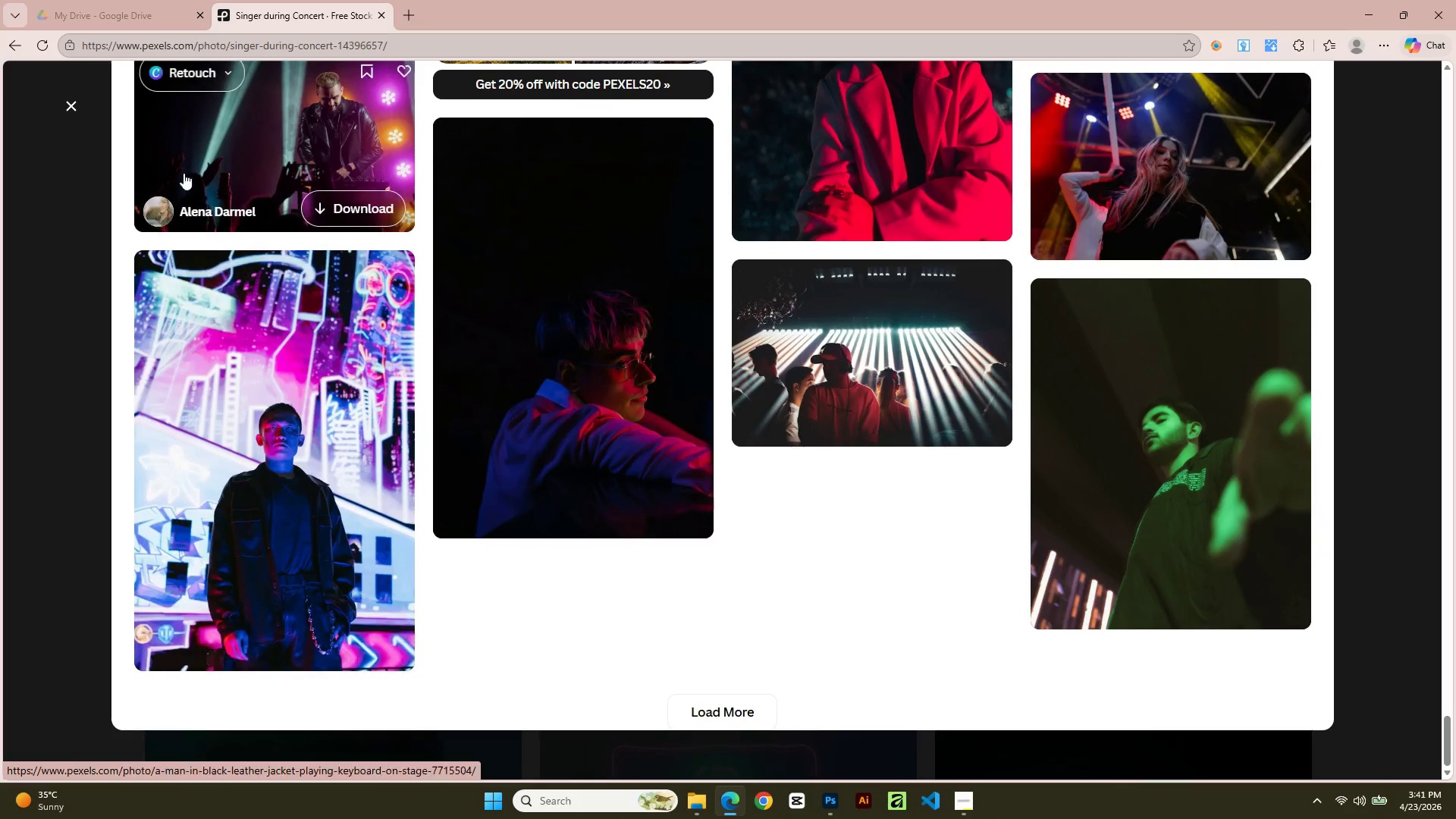 
left_click([67, 108])
 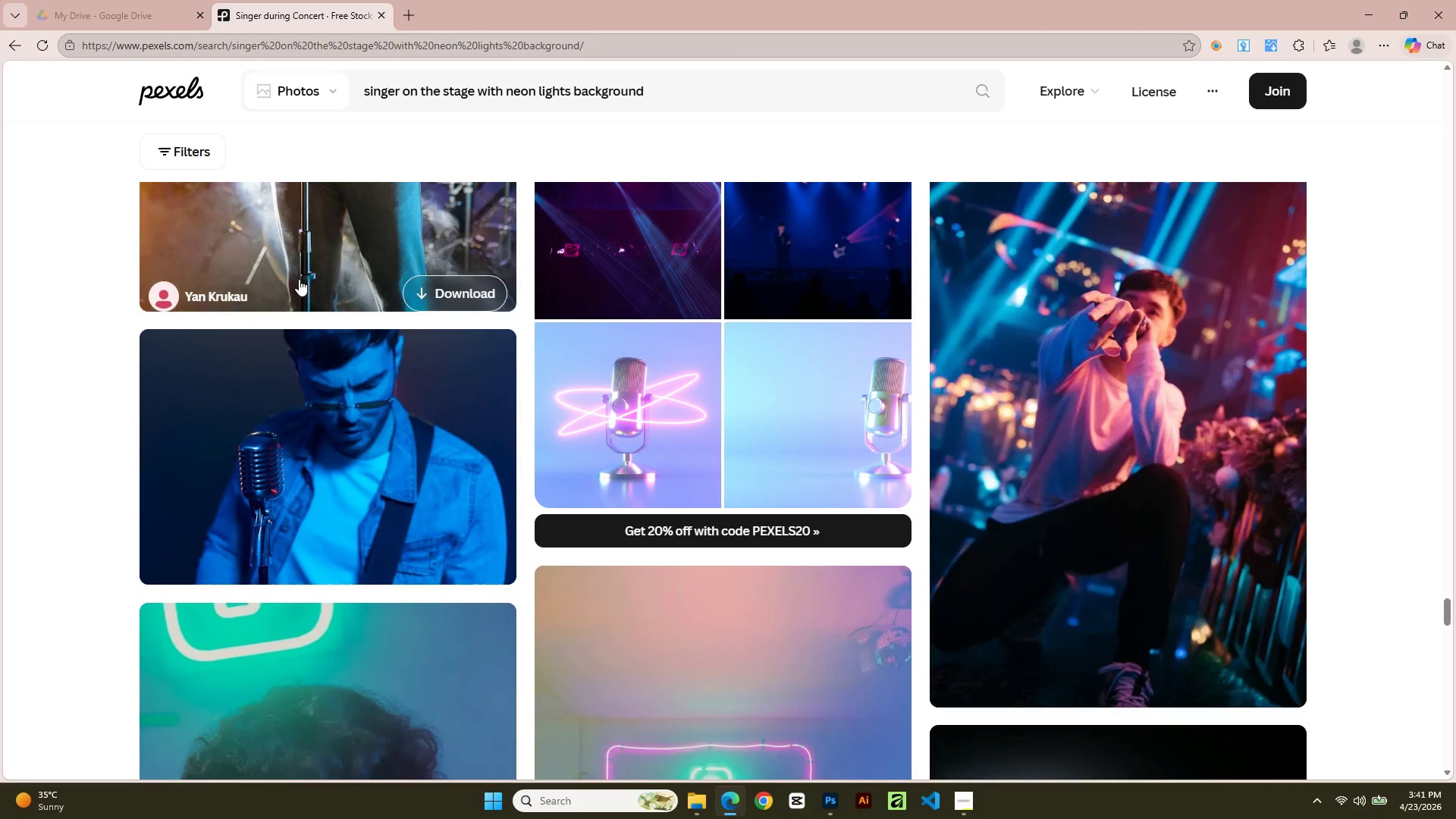 
scroll: coordinate [554, 394], scroll_direction: down, amount: 11.0
 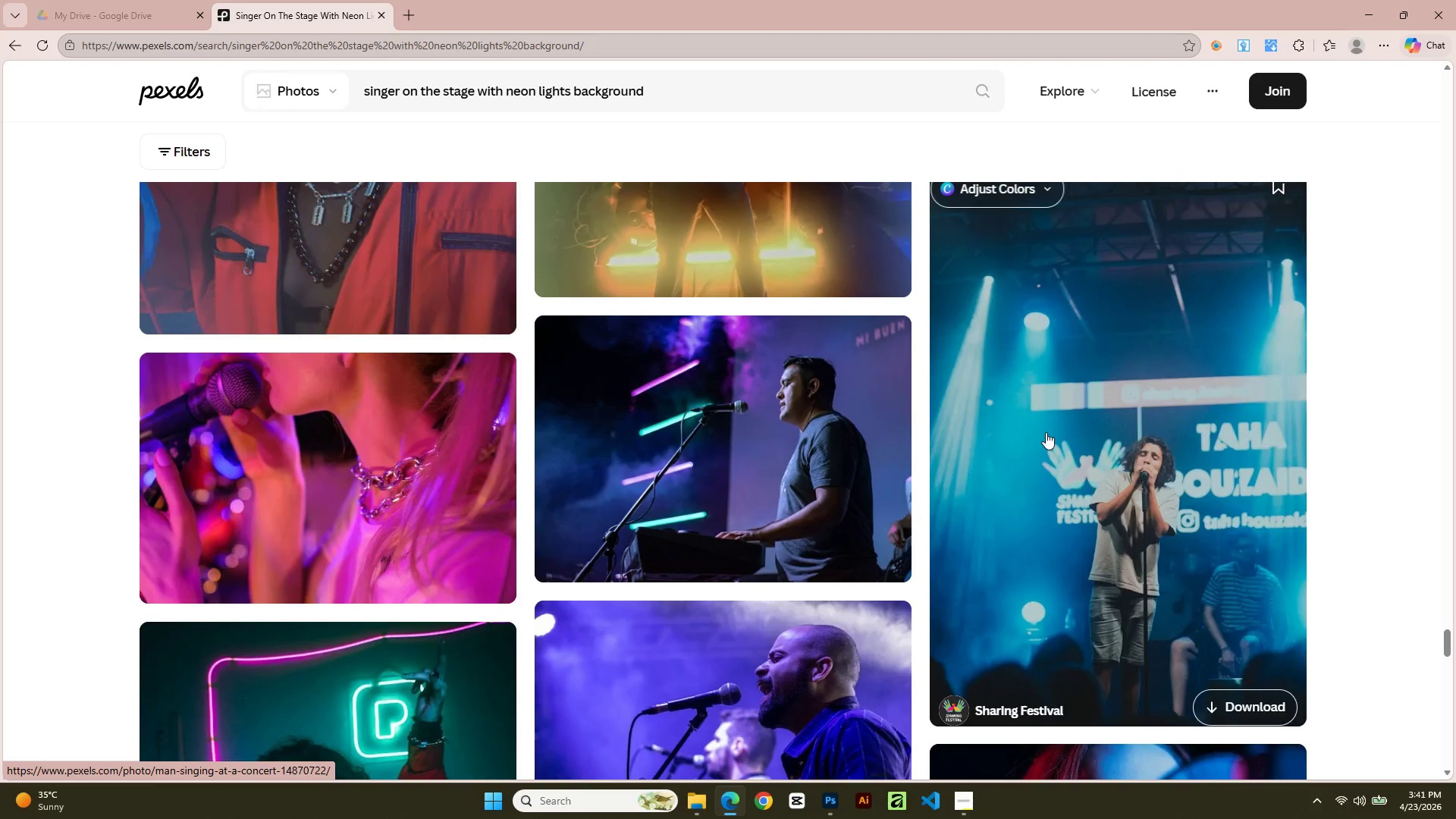 
left_click([1049, 432])
 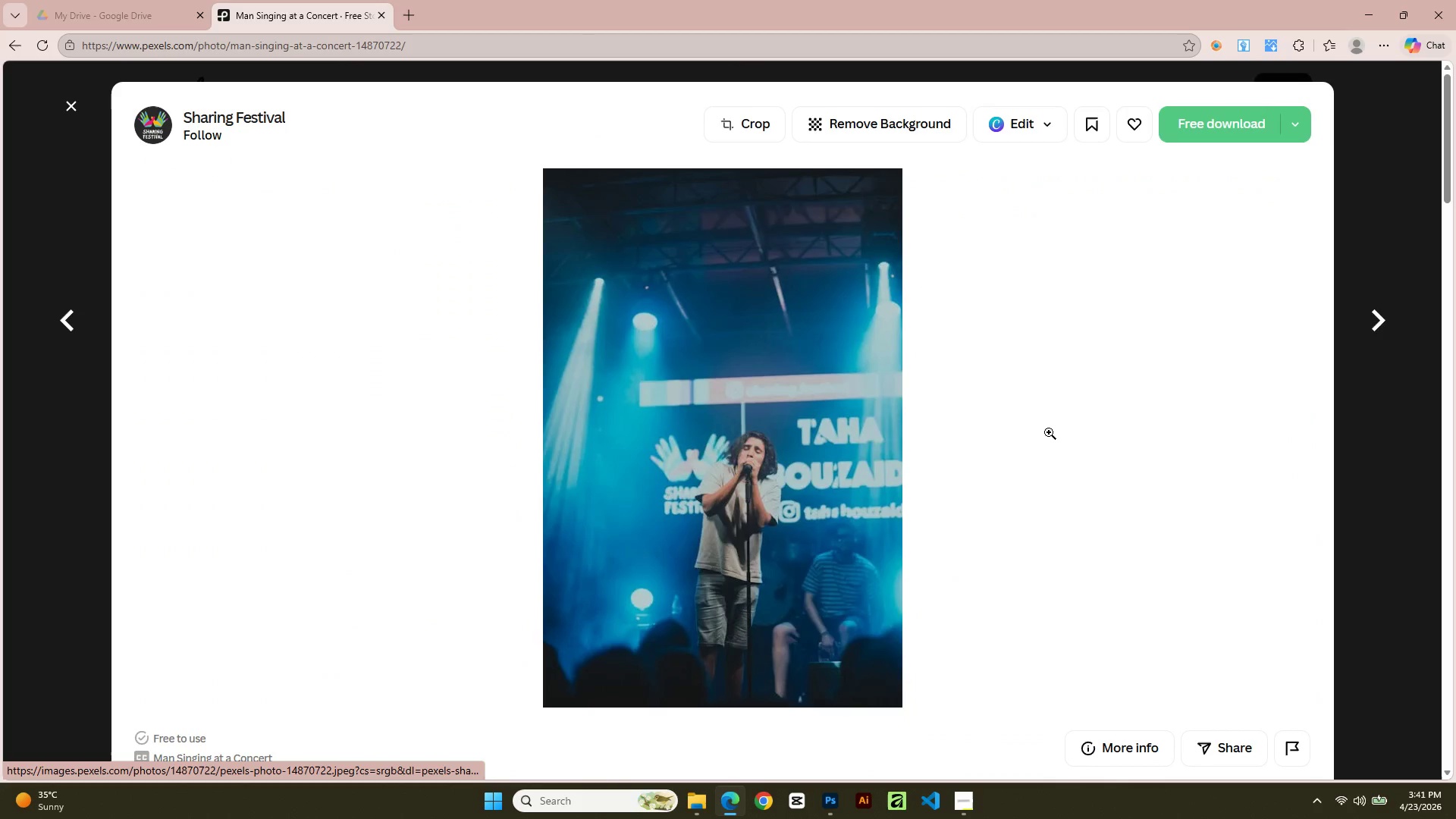 
scroll: coordinate [1050, 432], scroll_direction: down, amount: 21.0
 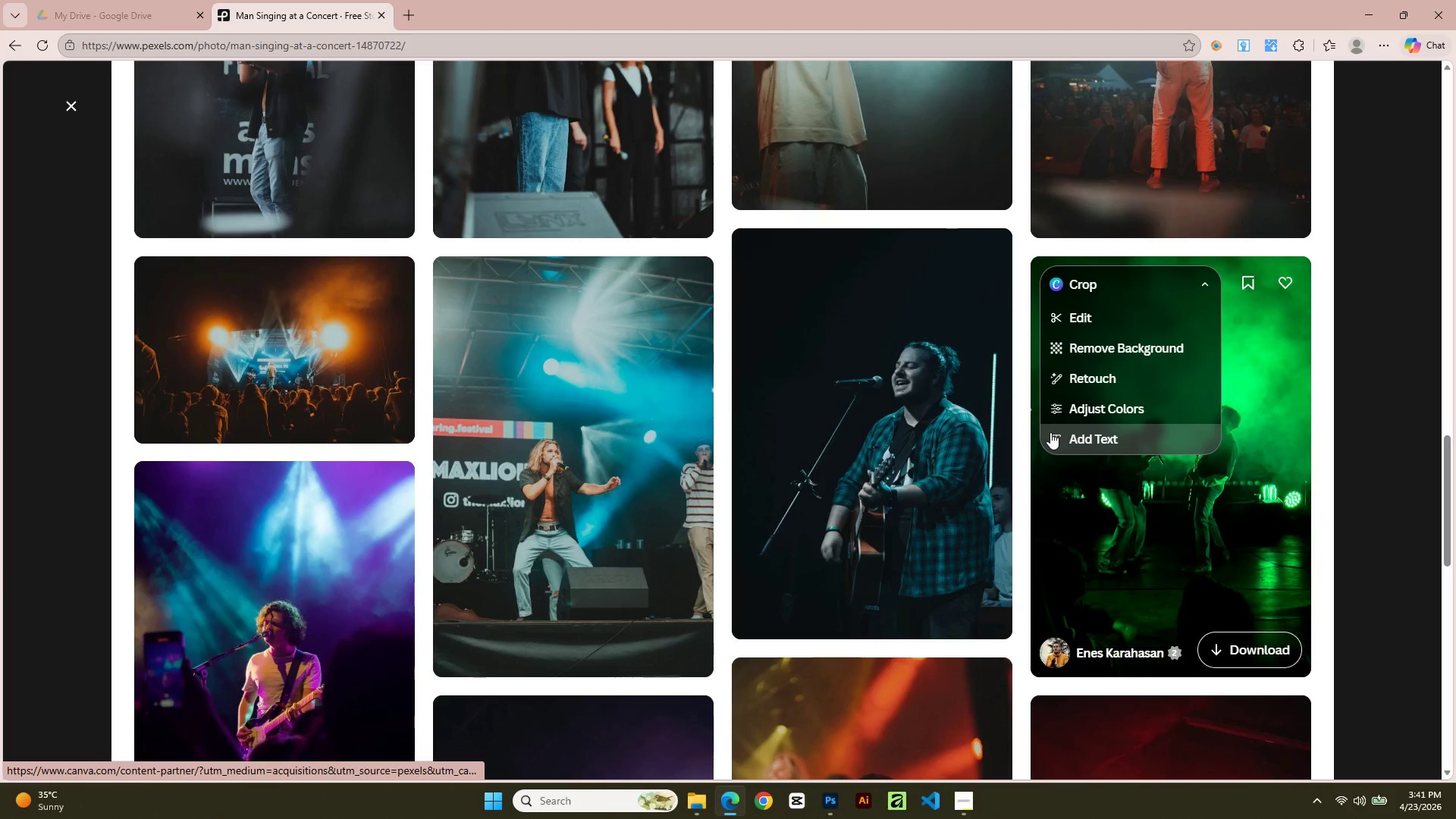 
scroll: coordinate [1034, 447], scroll_direction: down, amount: 24.0
 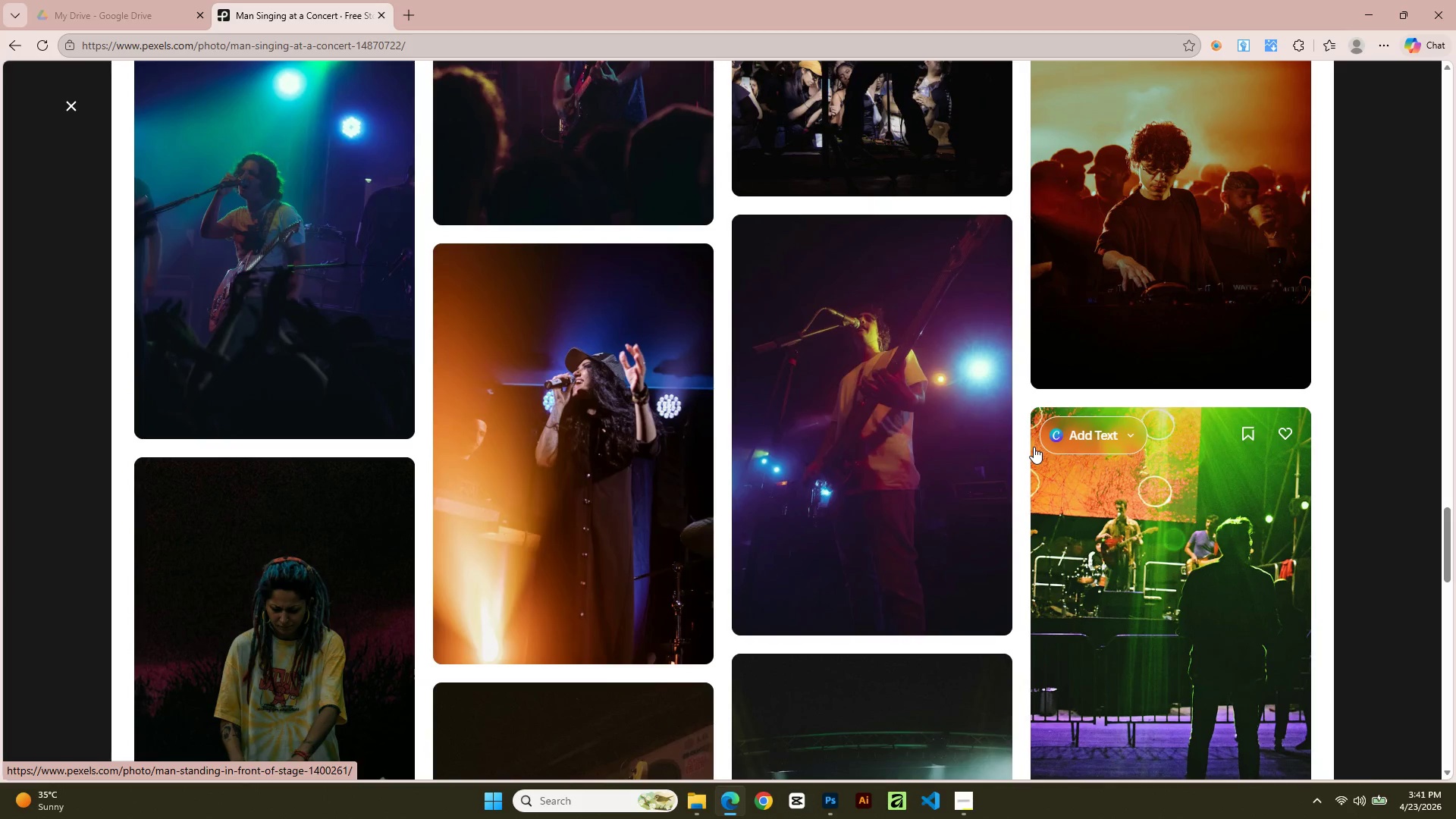 
scroll: coordinate [1026, 450], scroll_direction: down, amount: 10.0
 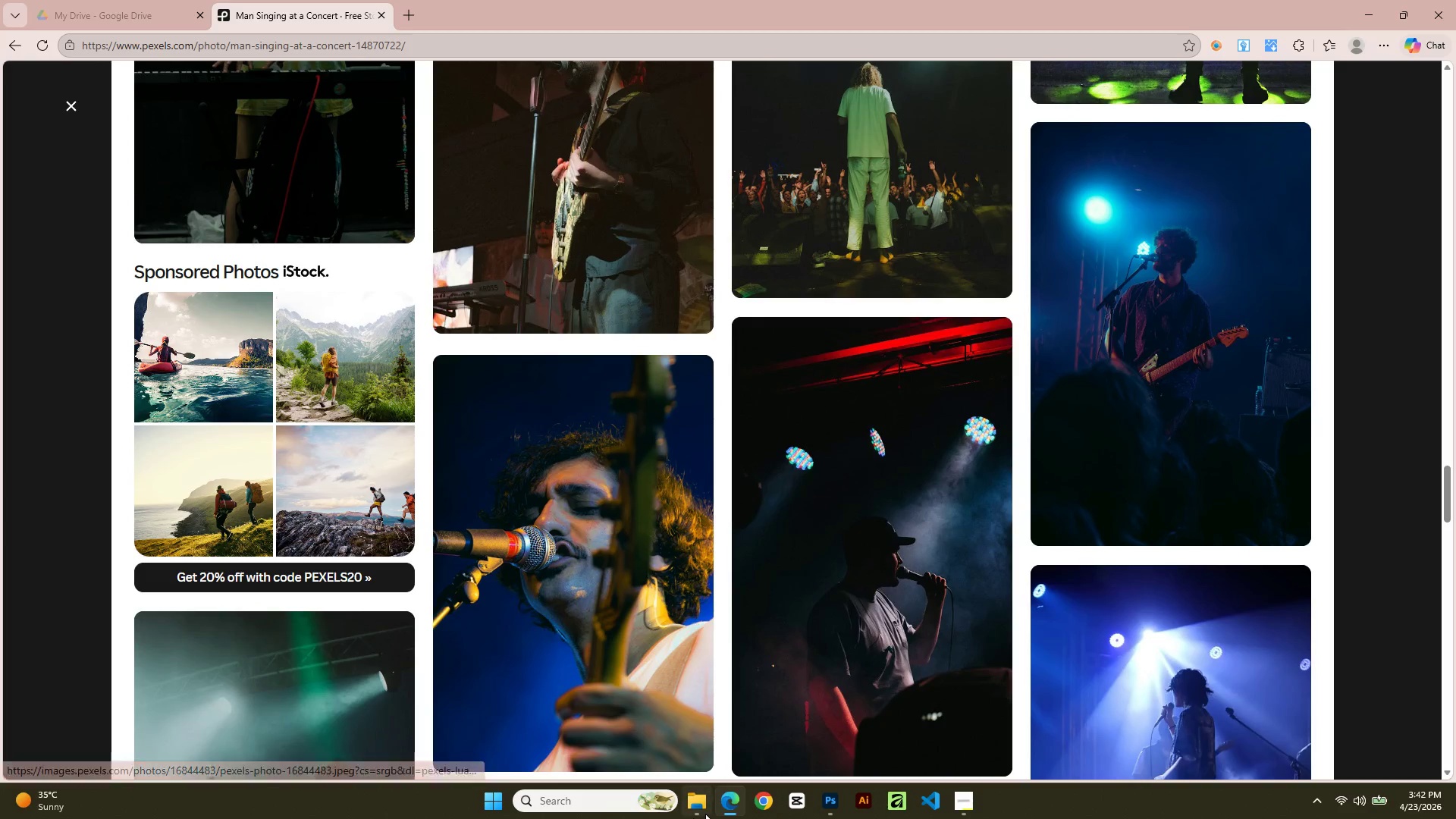 
left_click([701, 809])
 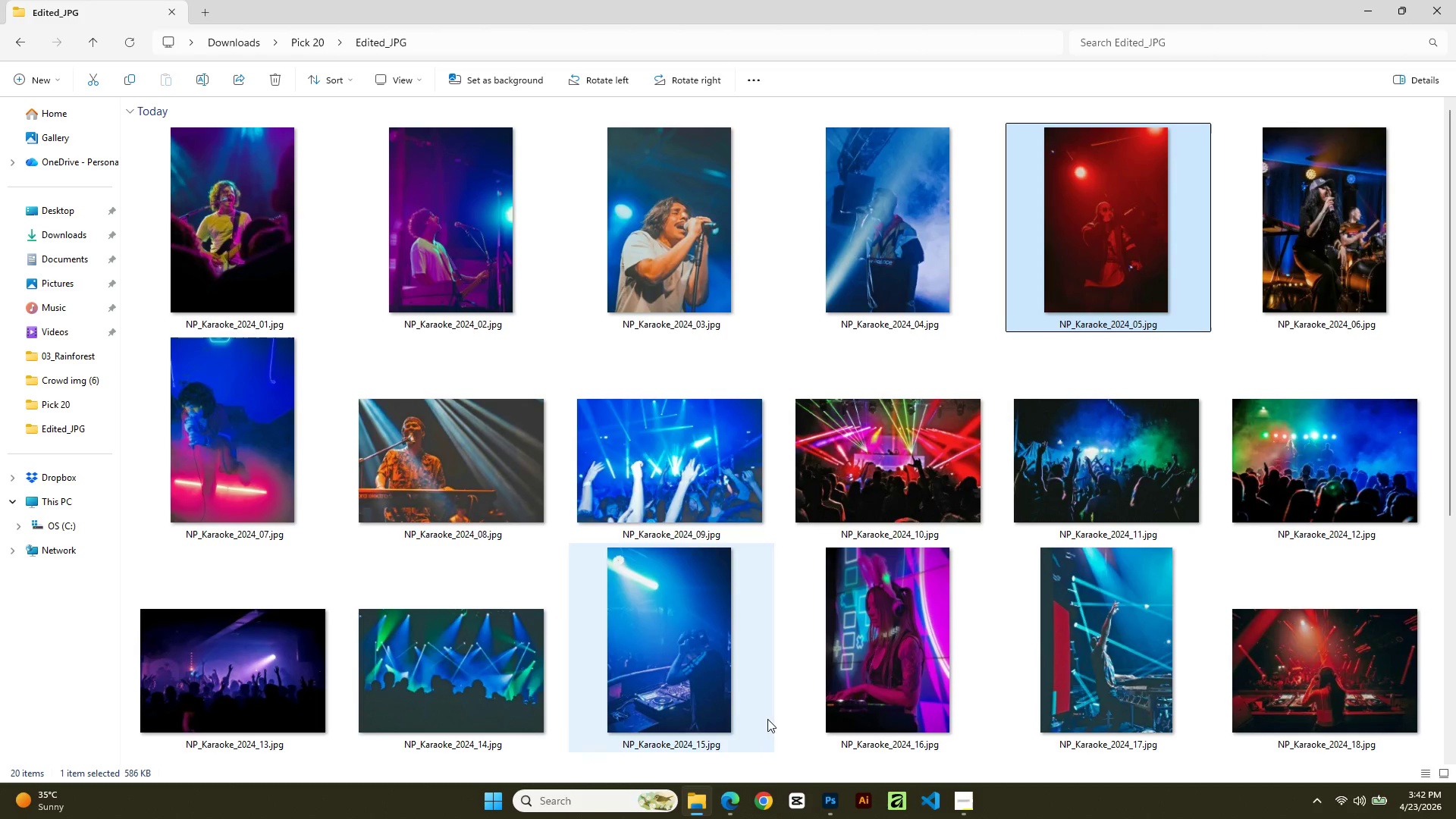 
scroll: coordinate [809, 673], scroll_direction: down, amount: 4.0
 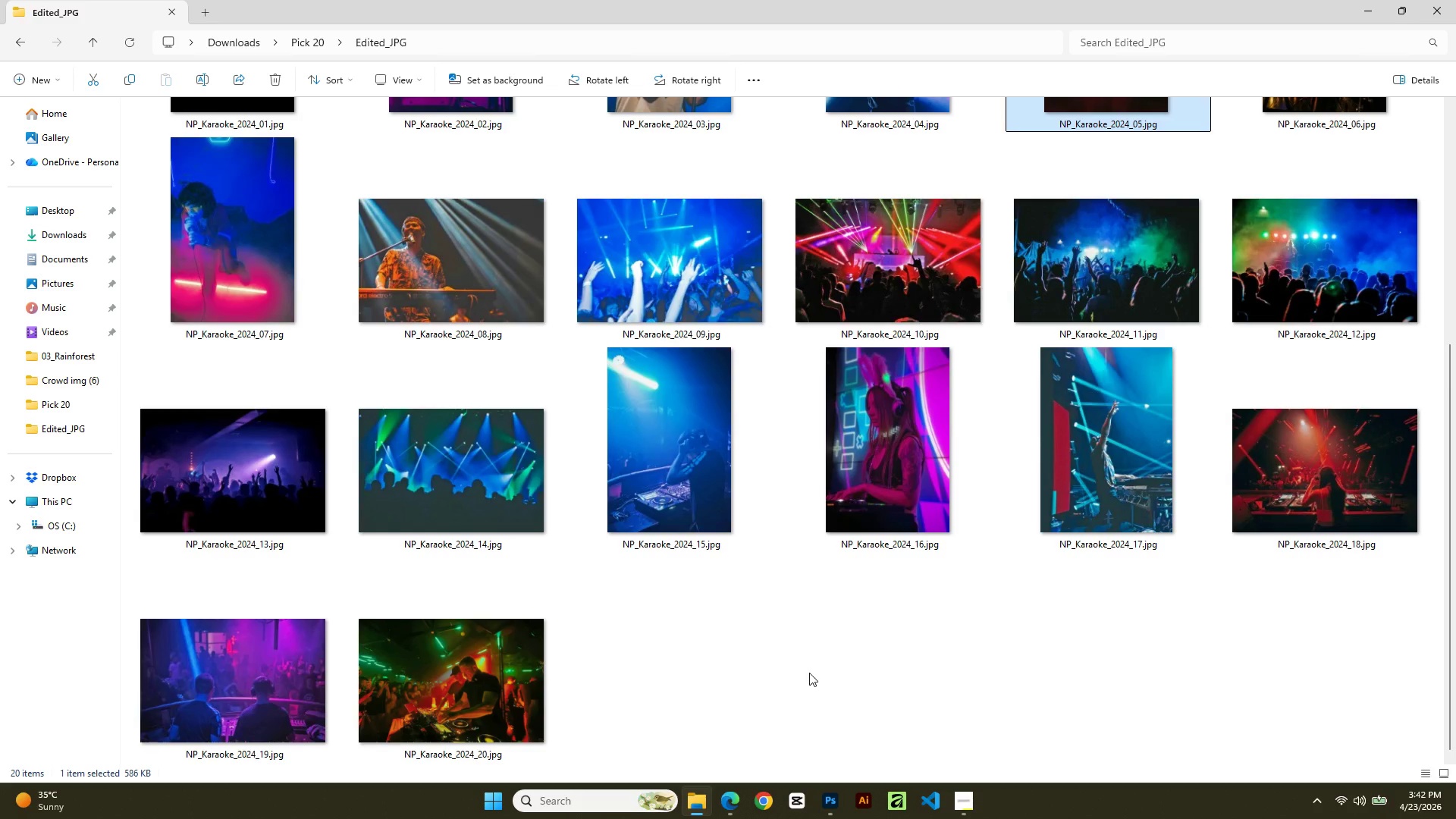 
scroll: coordinate [732, 610], scroll_direction: up, amount: 4.0
 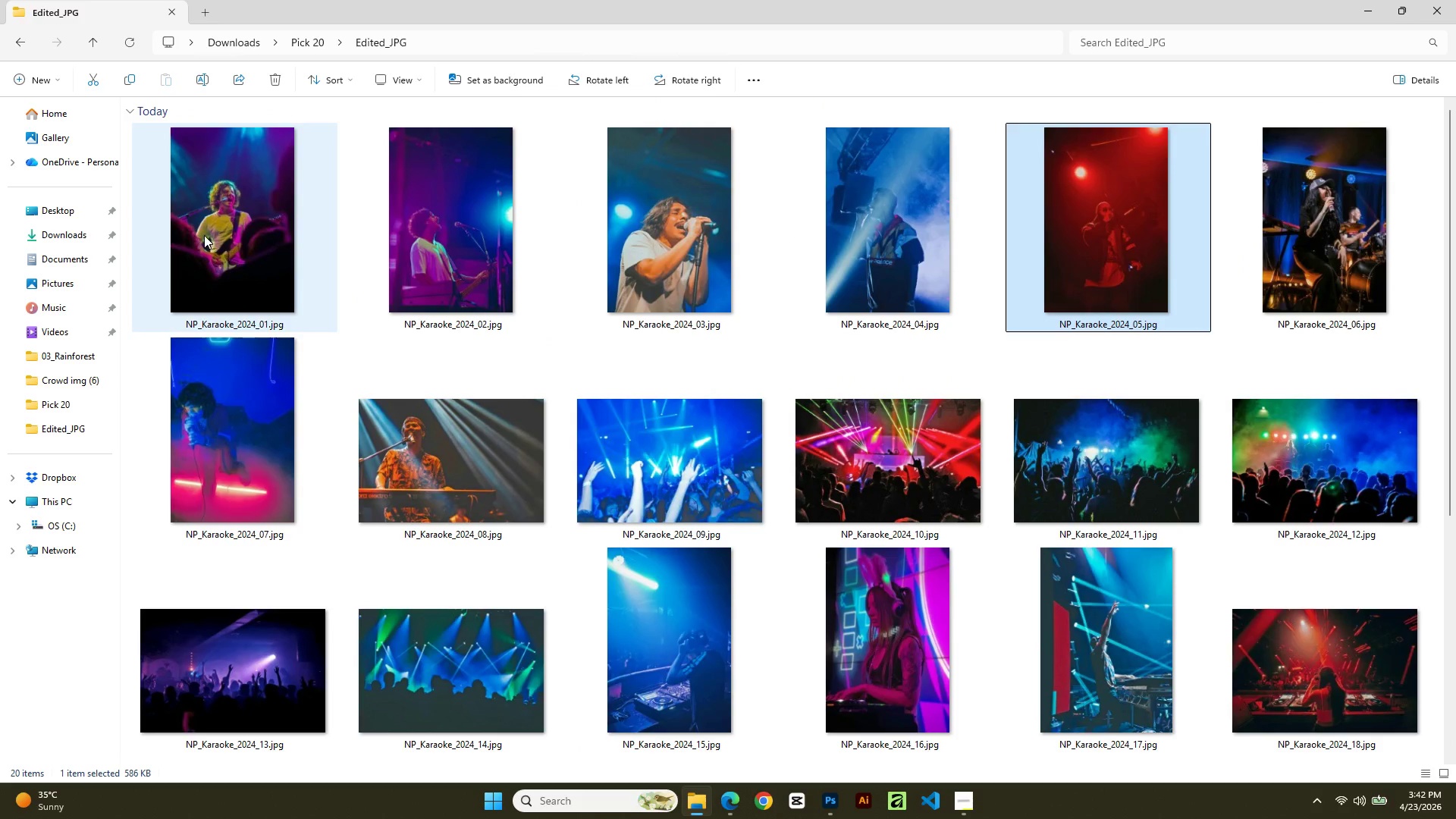 
double_click([204, 235])
 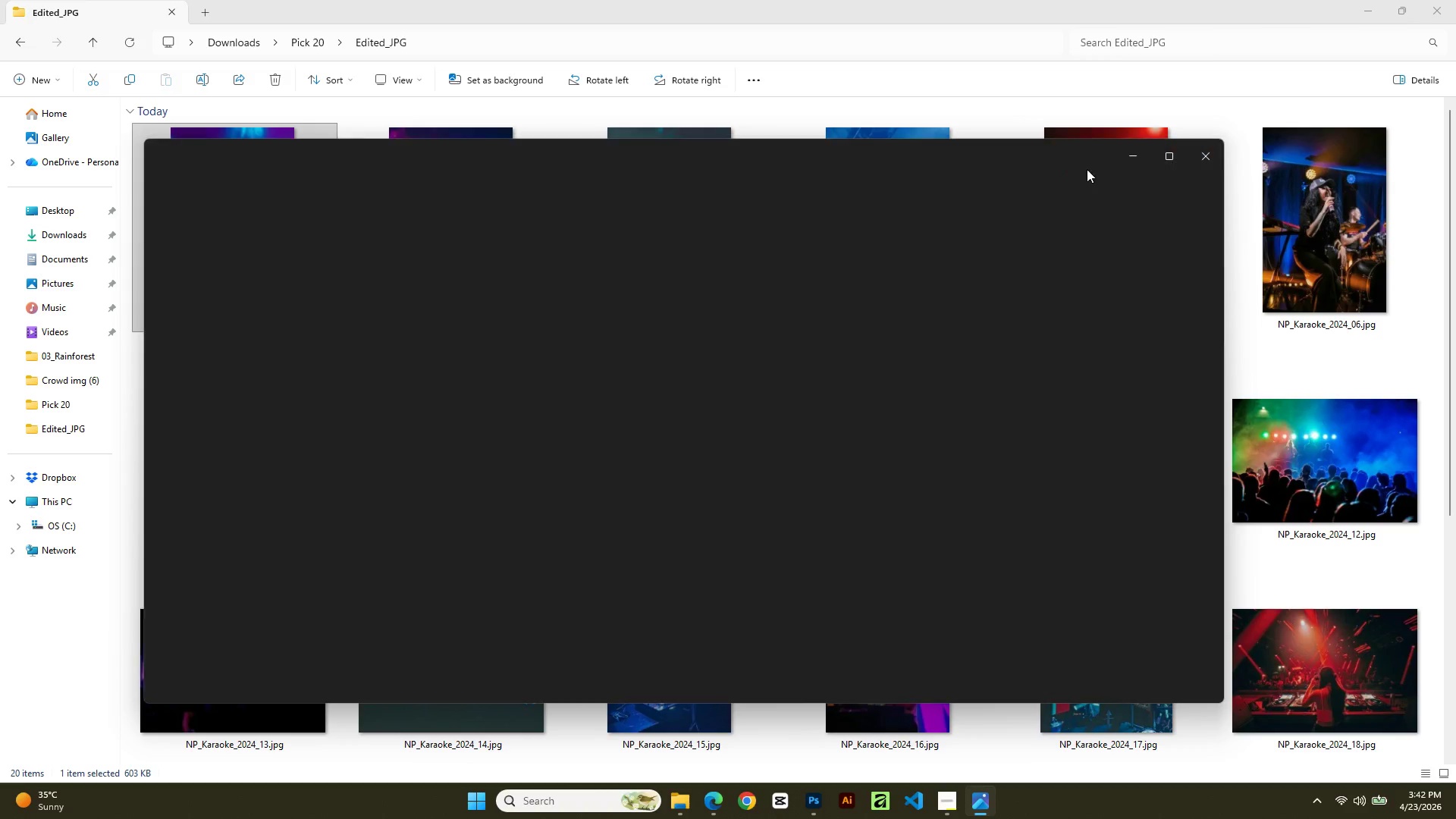 
left_click([1160, 155])
 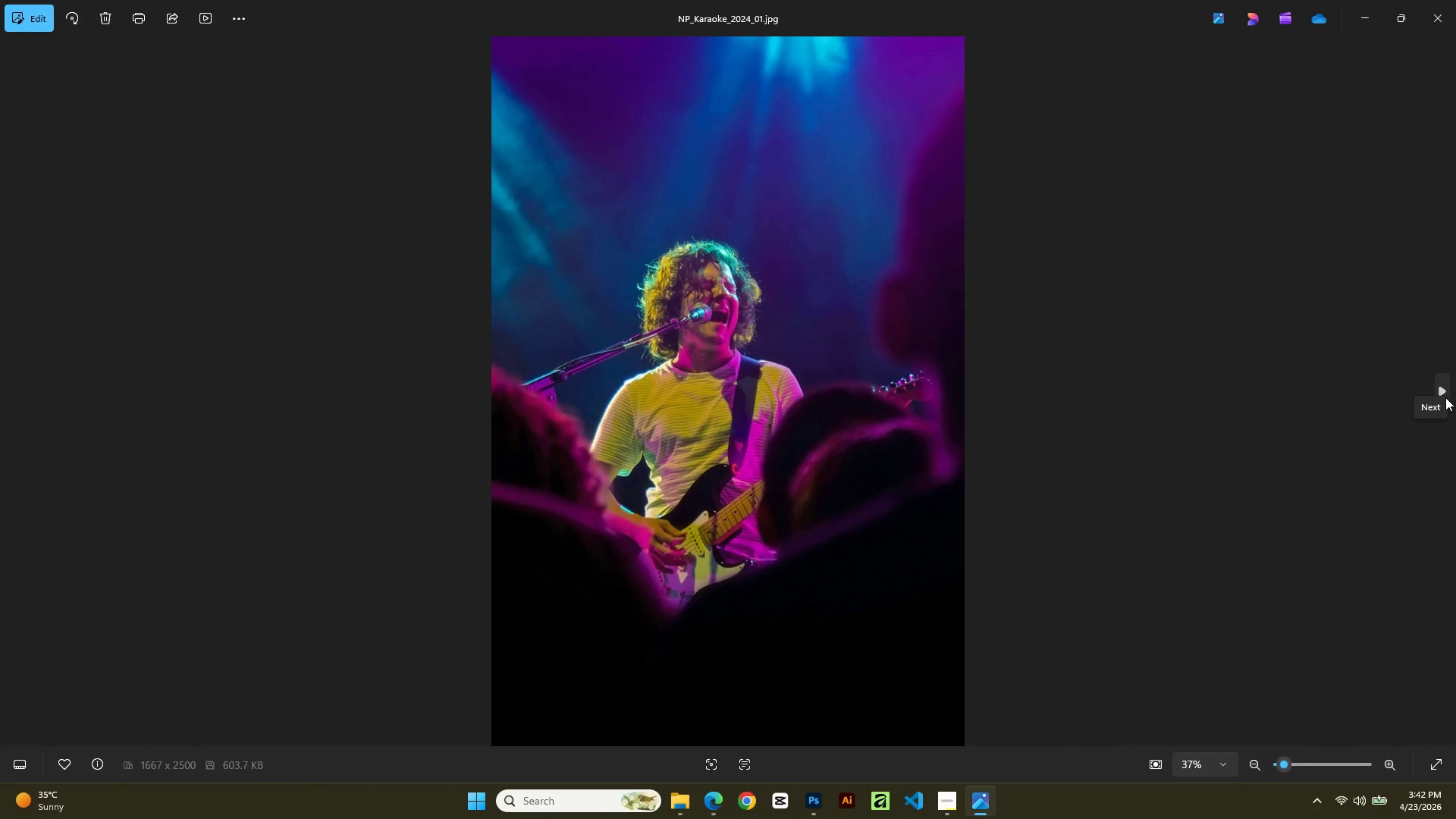 
left_click([1443, 393])
 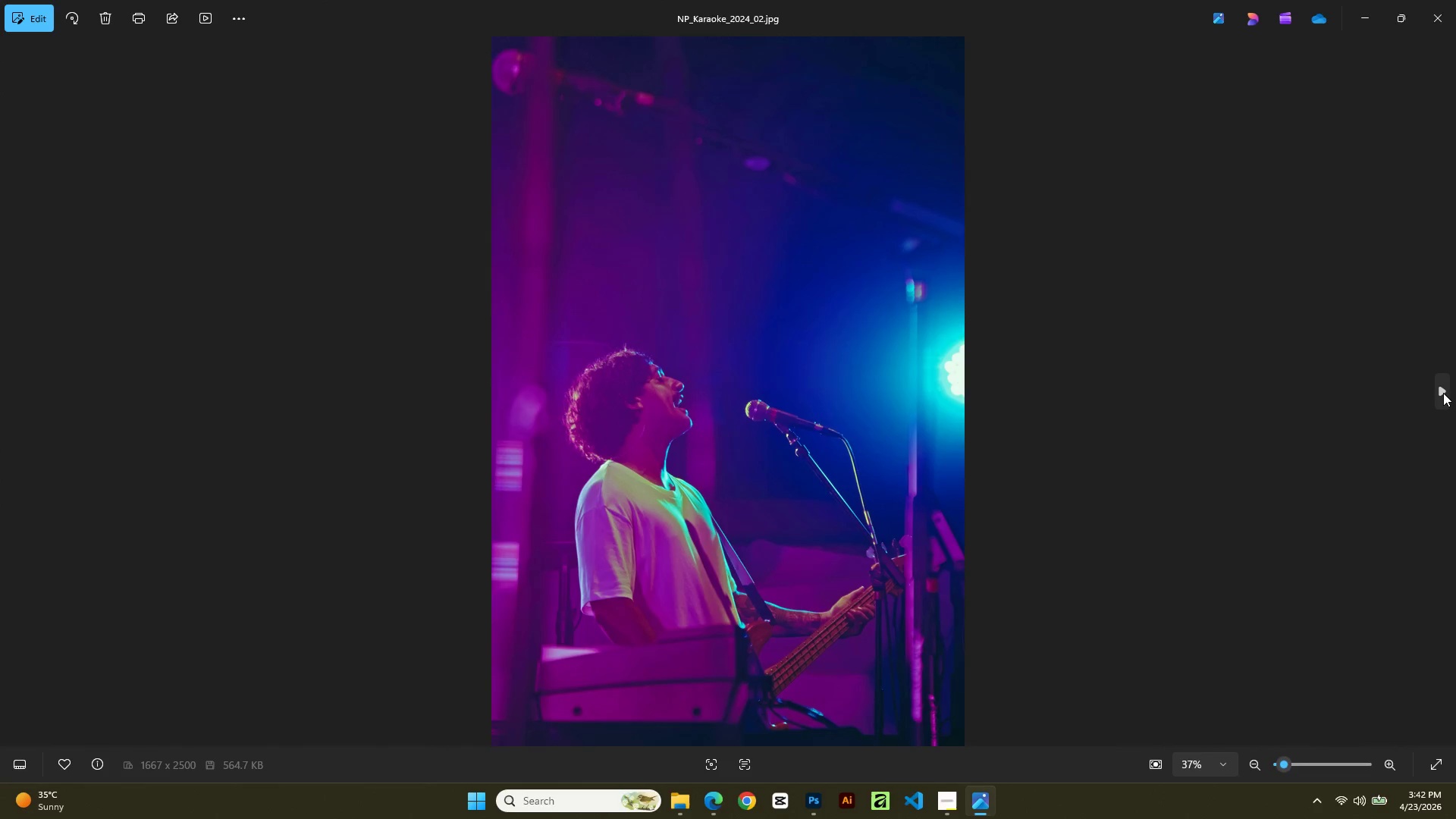 
left_click([1443, 393])
 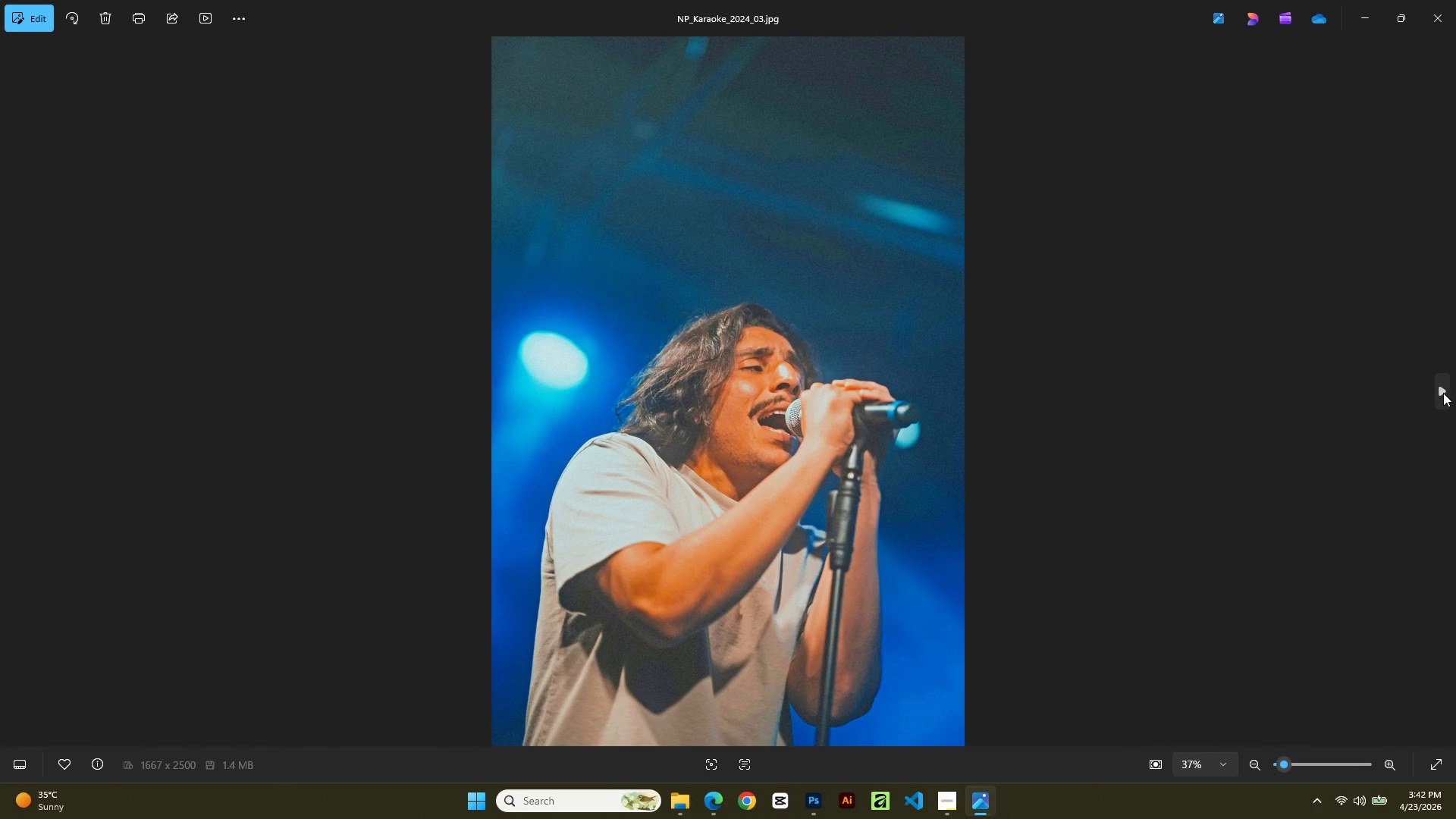 
left_click([1443, 393])
 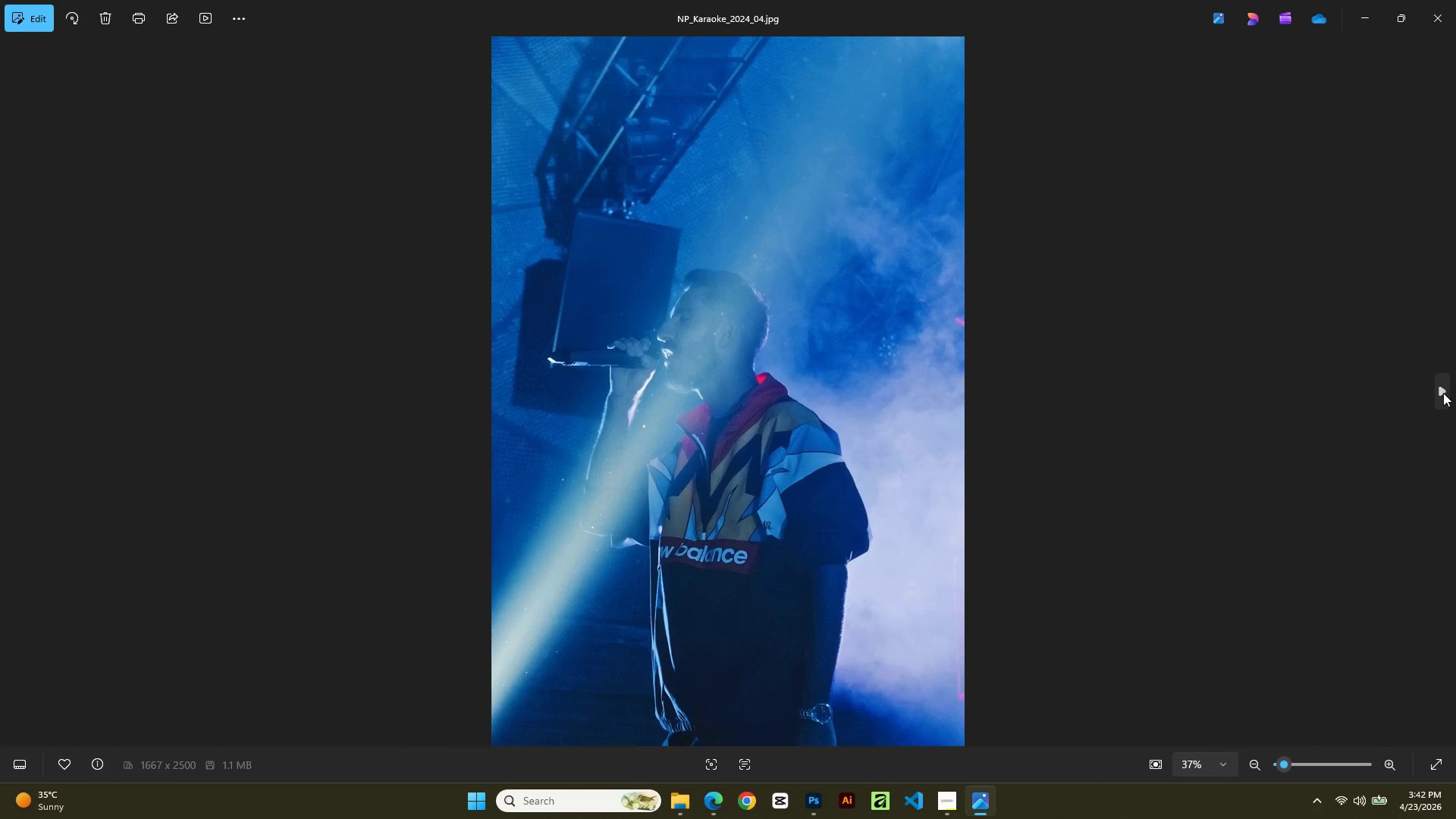 
left_click([1443, 393])
 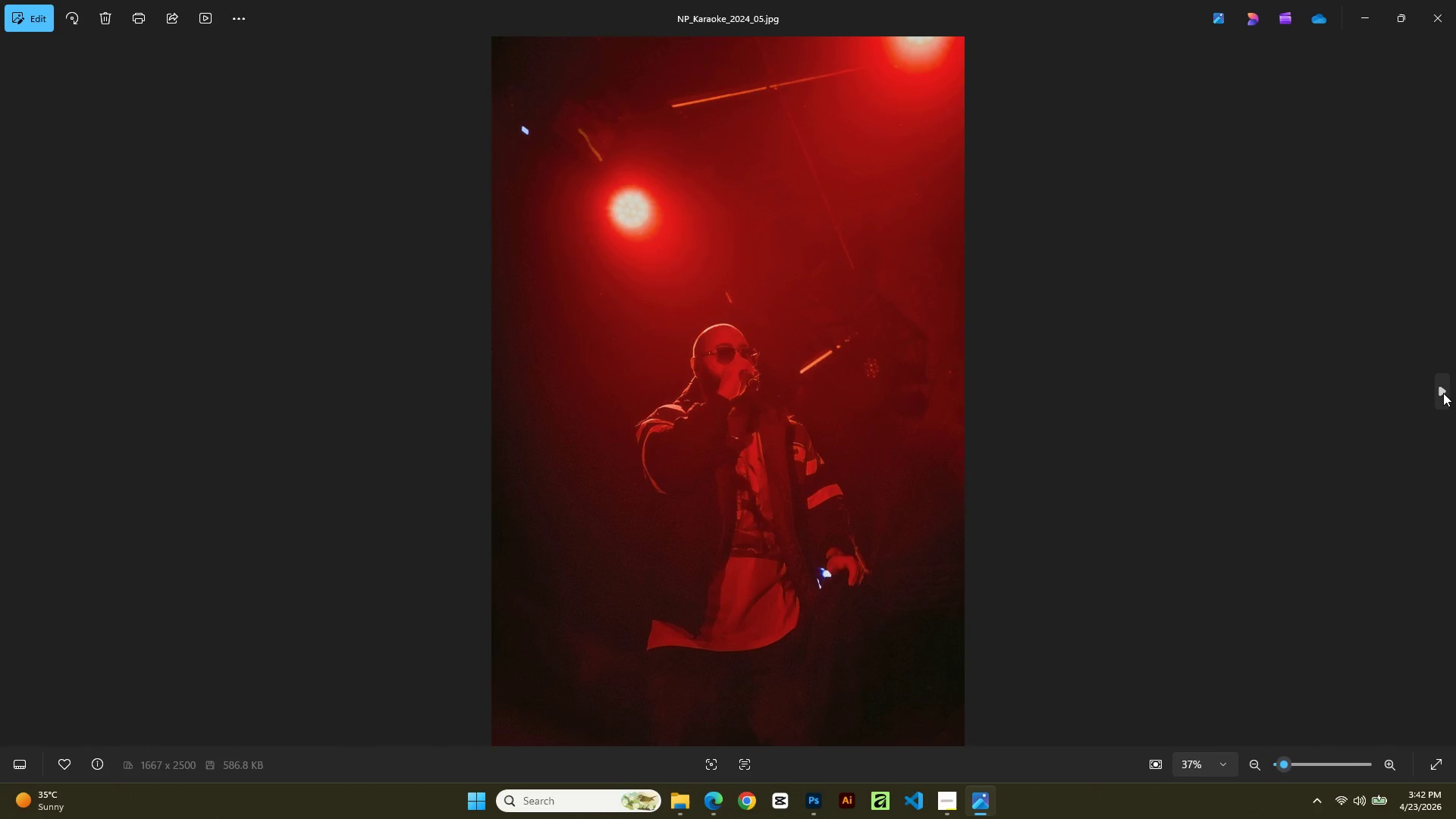 
left_click([1443, 393])
 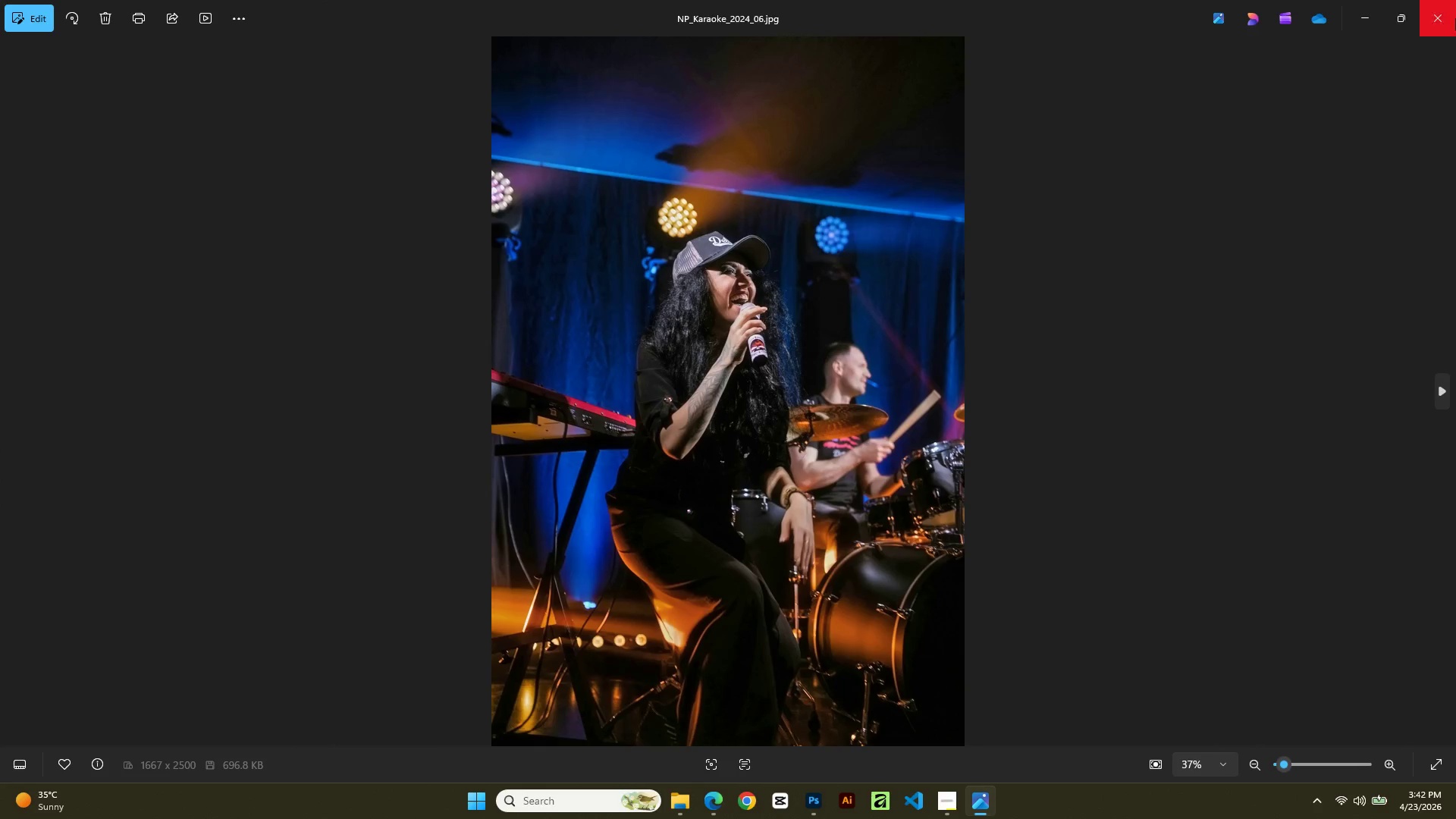 
left_click([1445, 0])
 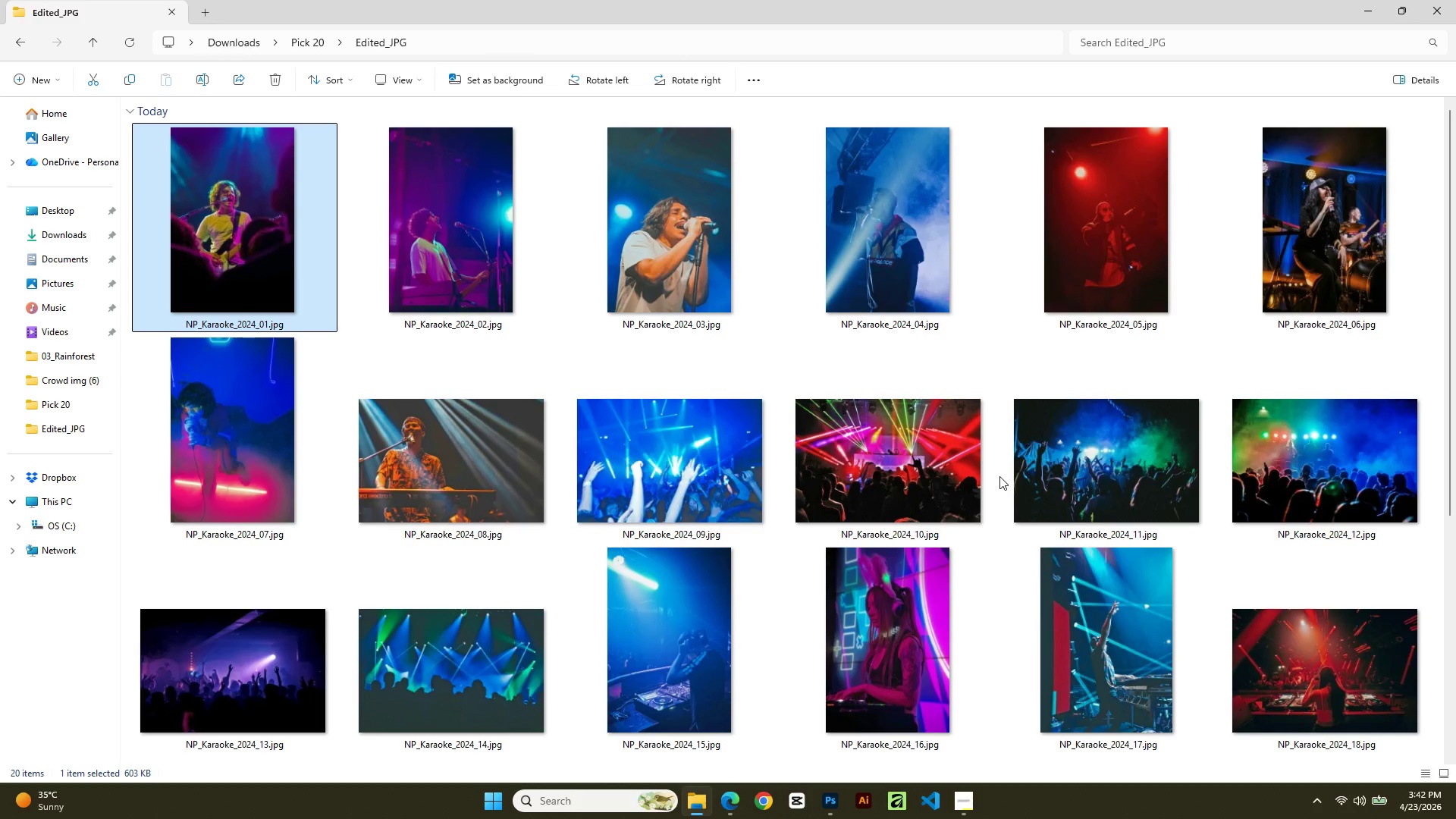 
scroll: coordinate [999, 476], scroll_direction: none, amount: 0.0
 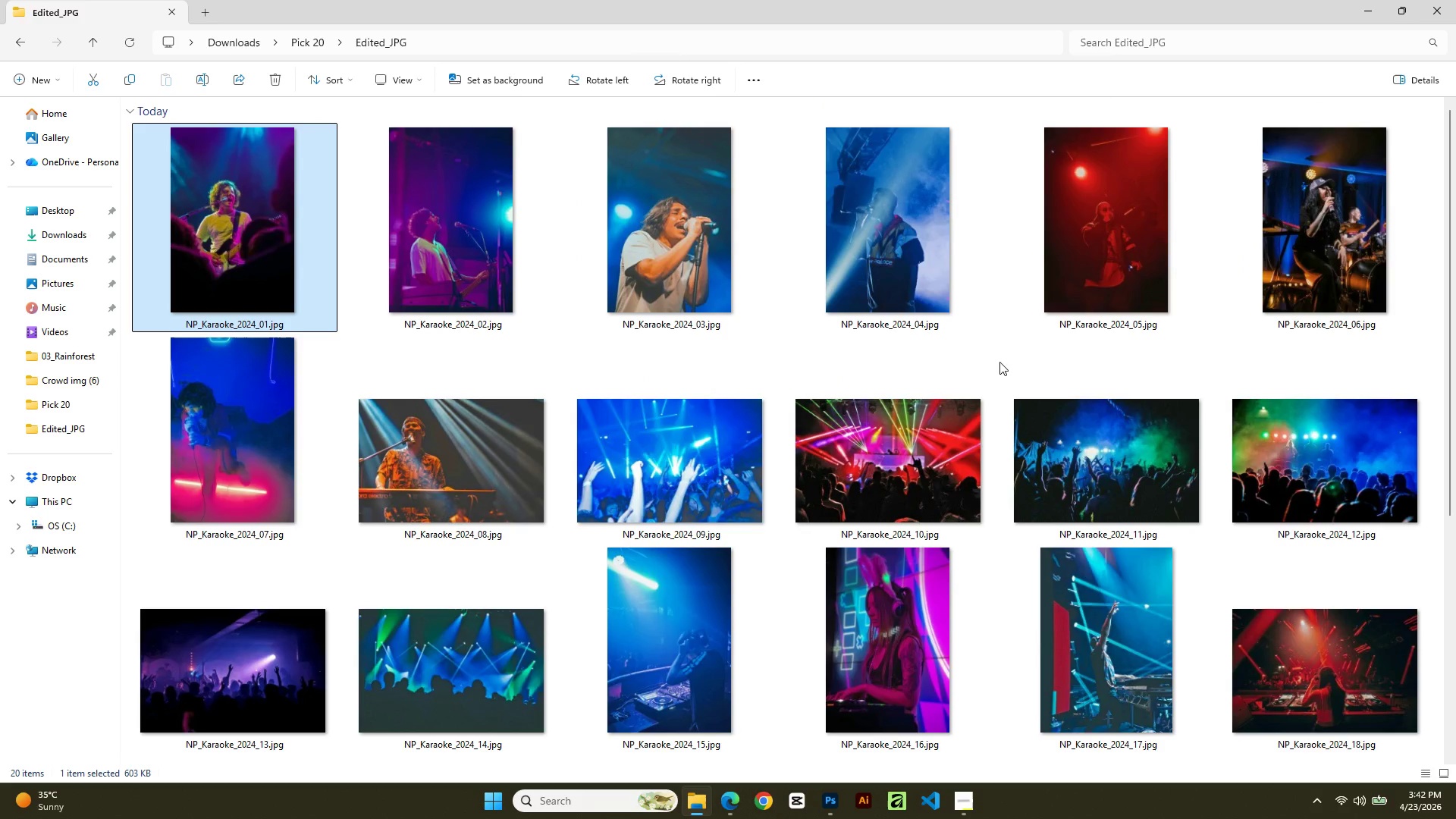 
wait(7.52)
 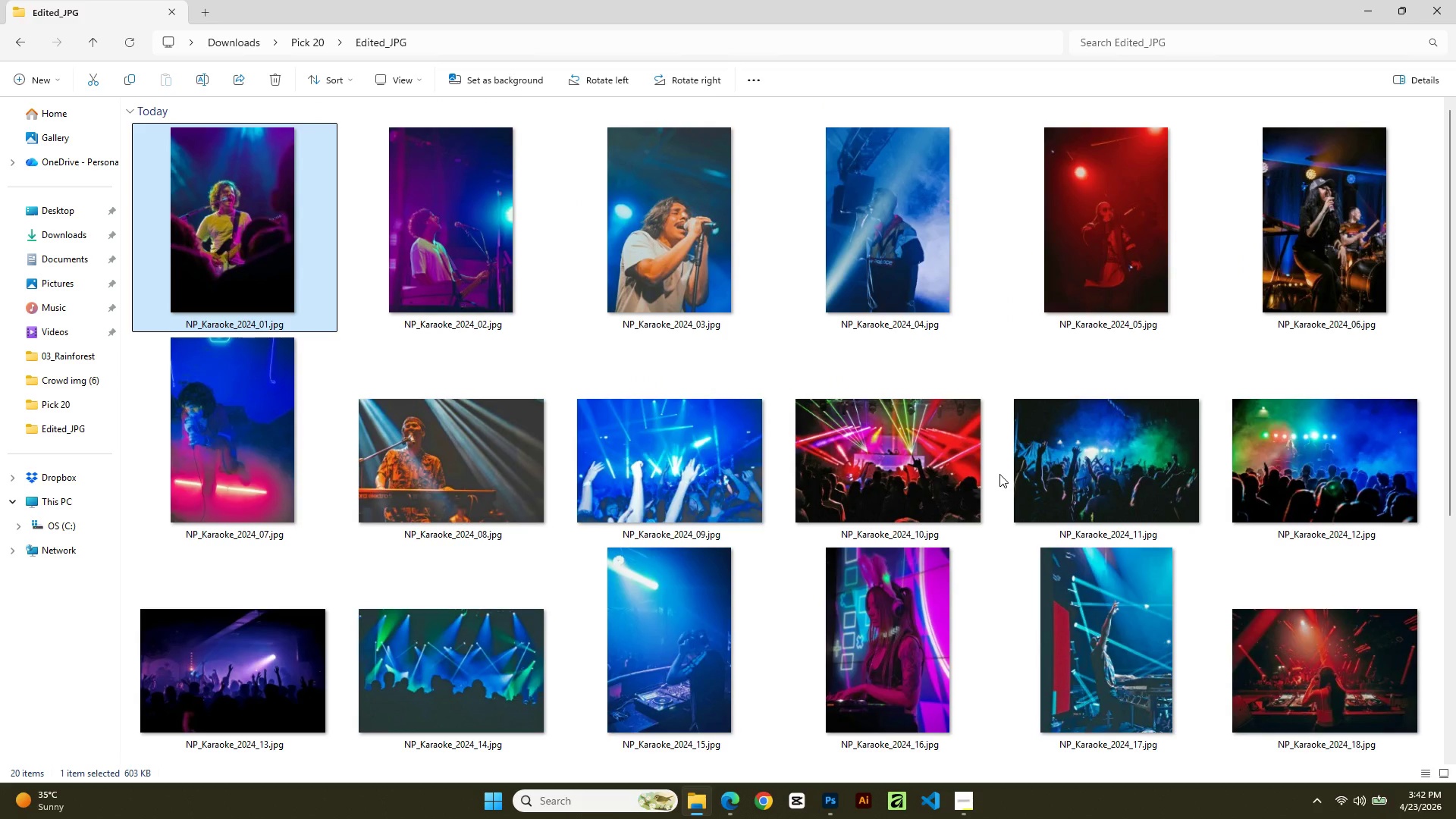 
double_click([1087, 230])
 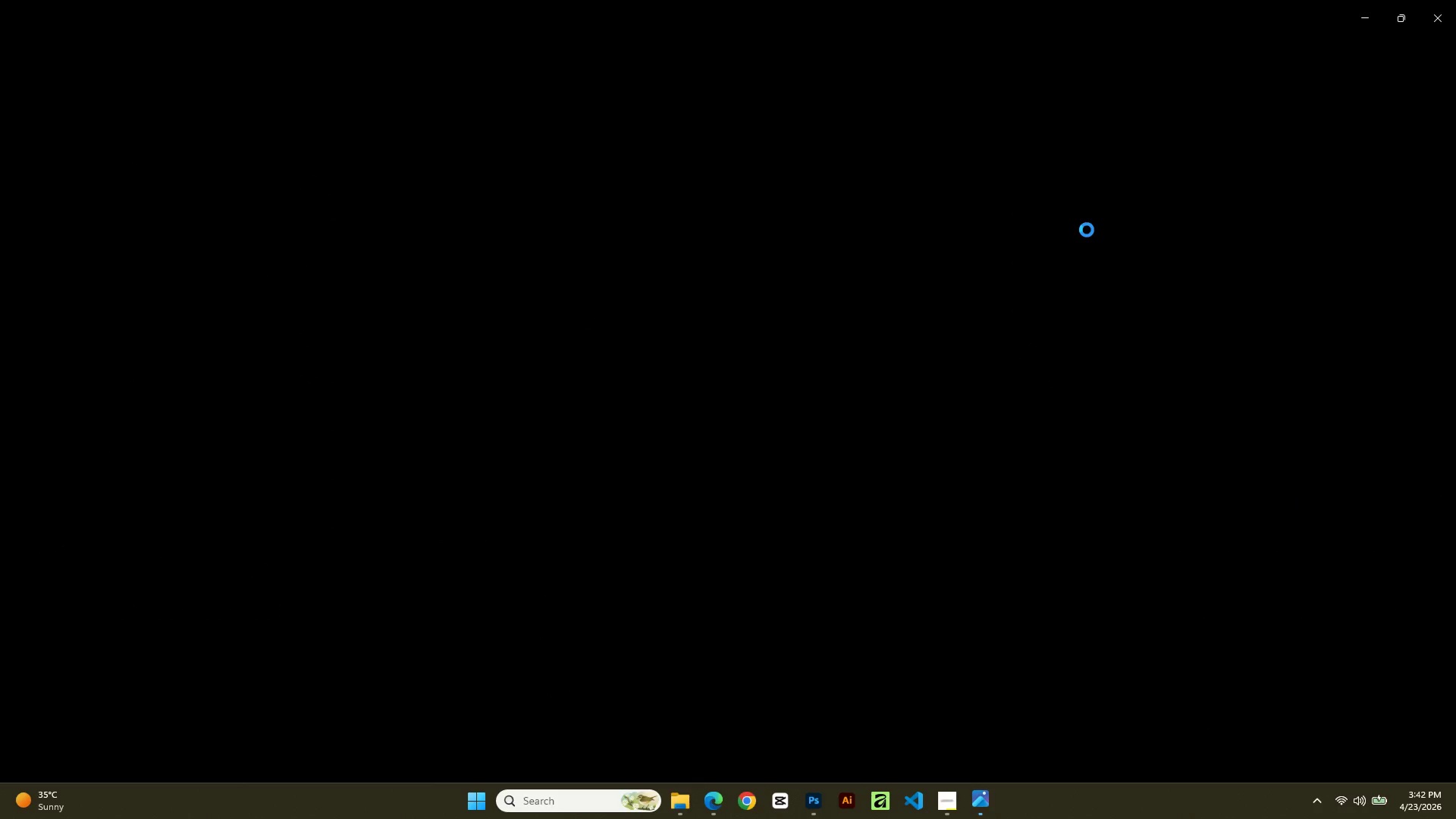 
scroll: coordinate [747, 388], scroll_direction: up, amount: 11.0
 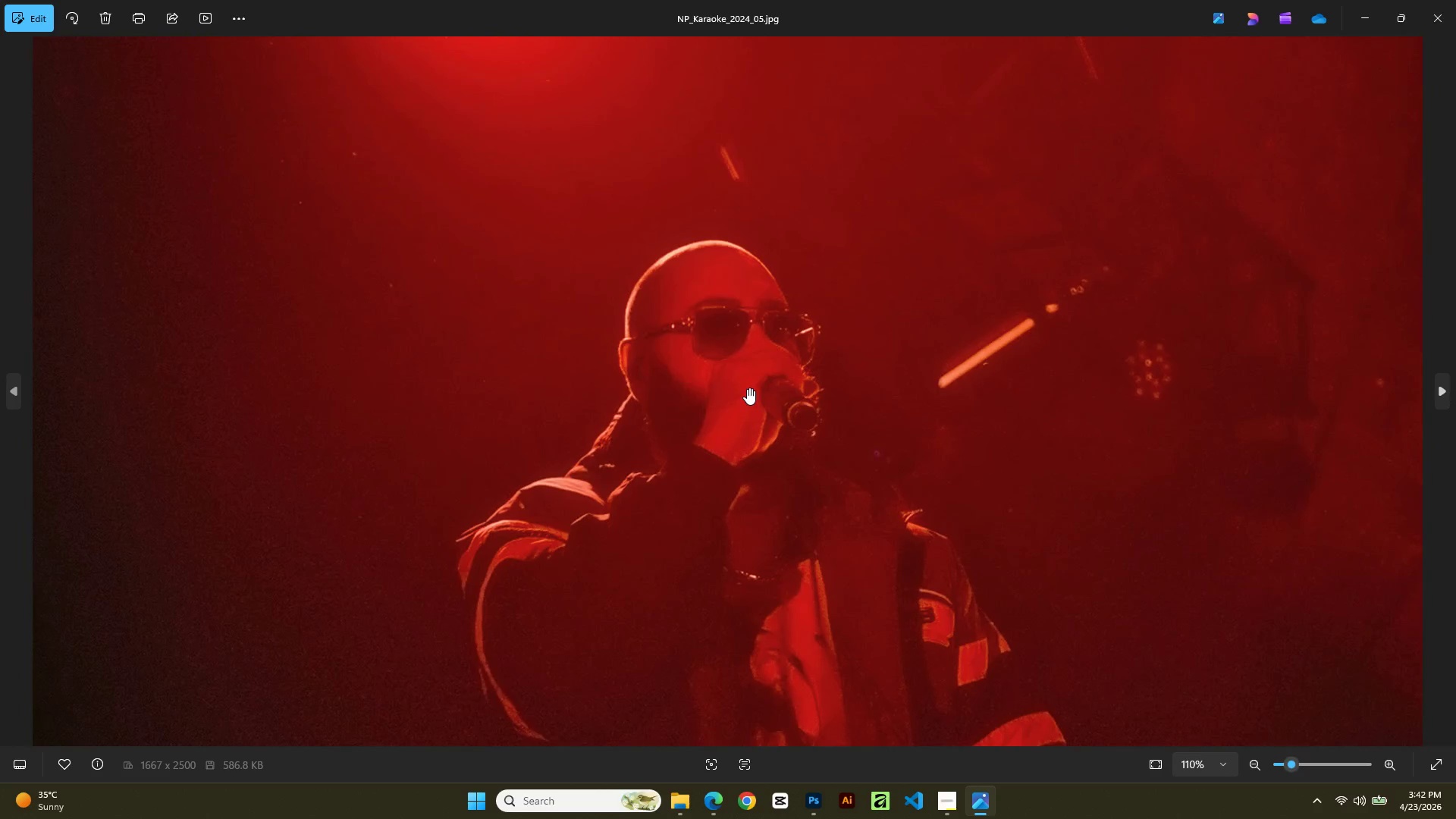 
scroll: coordinate [748, 397], scroll_direction: down, amount: 20.0
 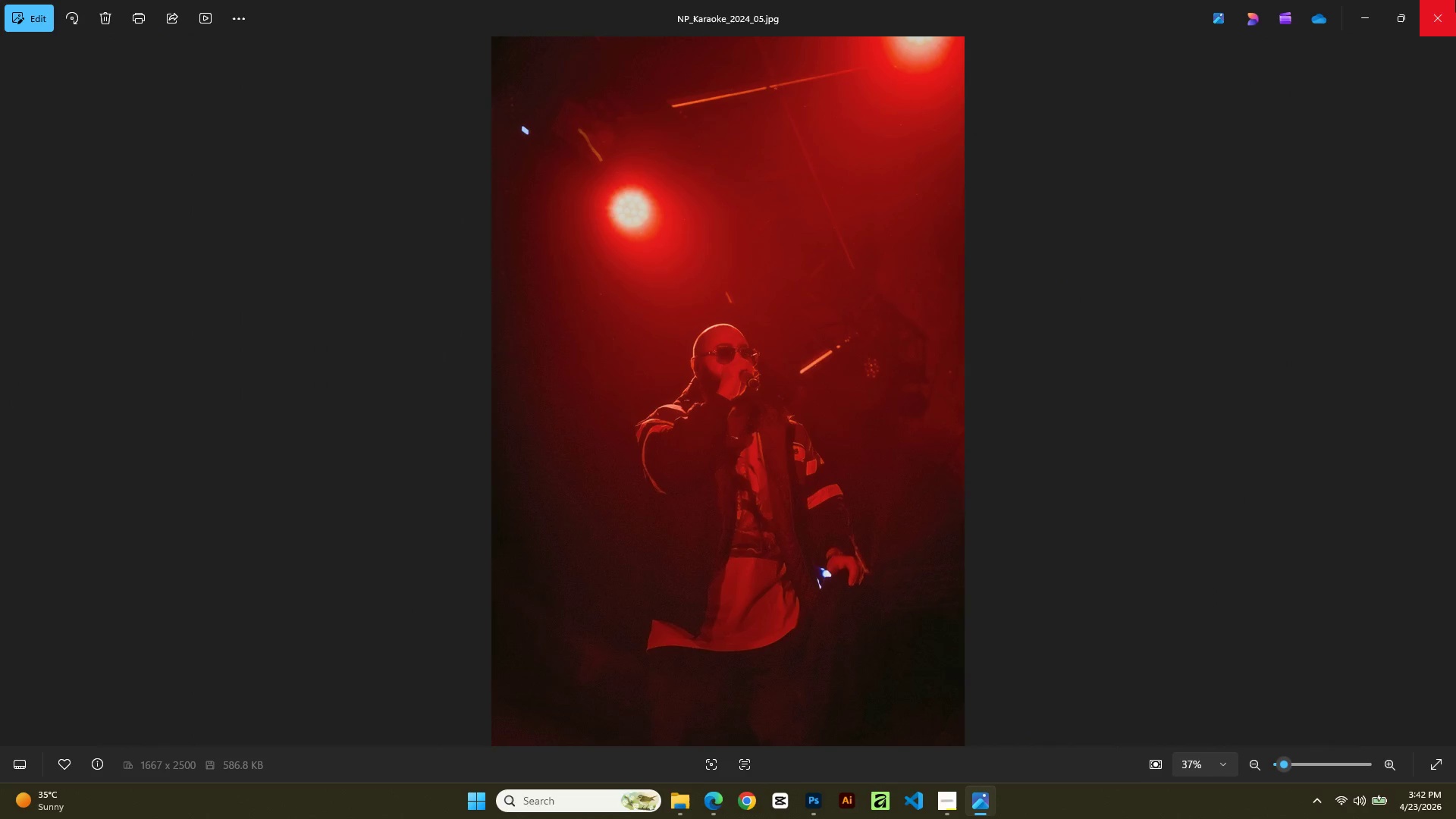 
left_click([1451, 0])
 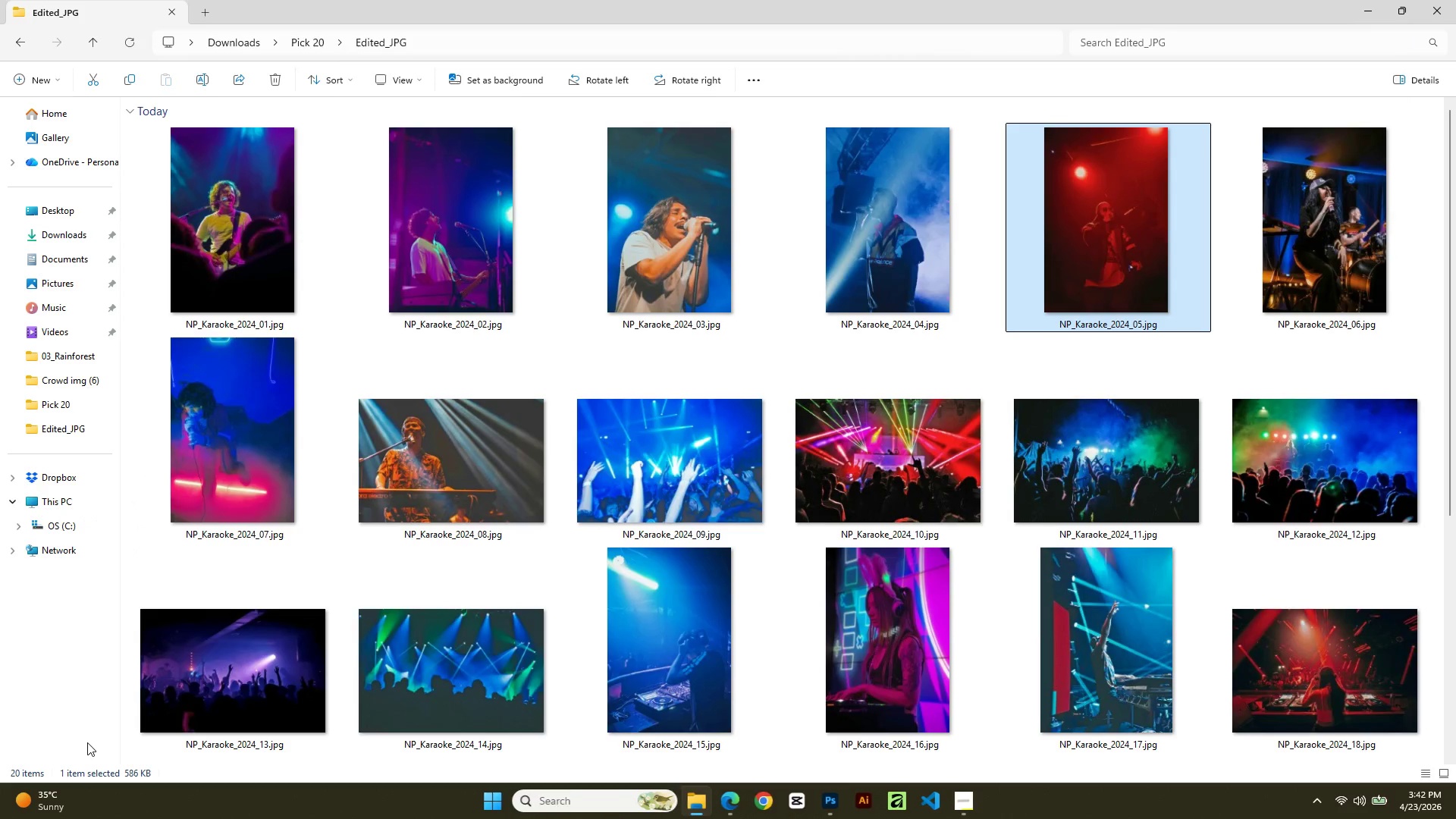 
scroll: coordinate [102, 670], scroll_direction: down, amount: 3.0
 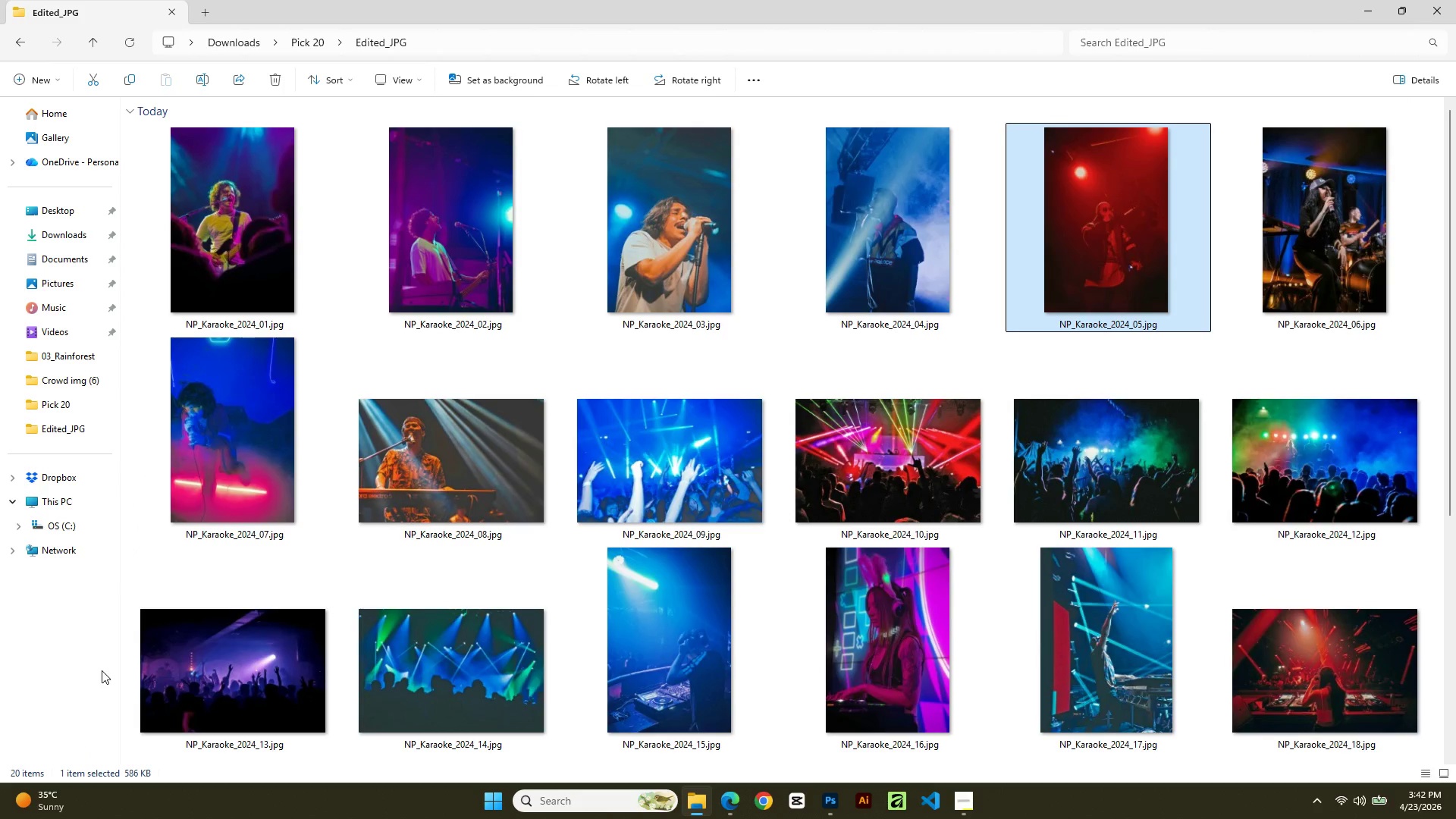 
wait(10.27)
 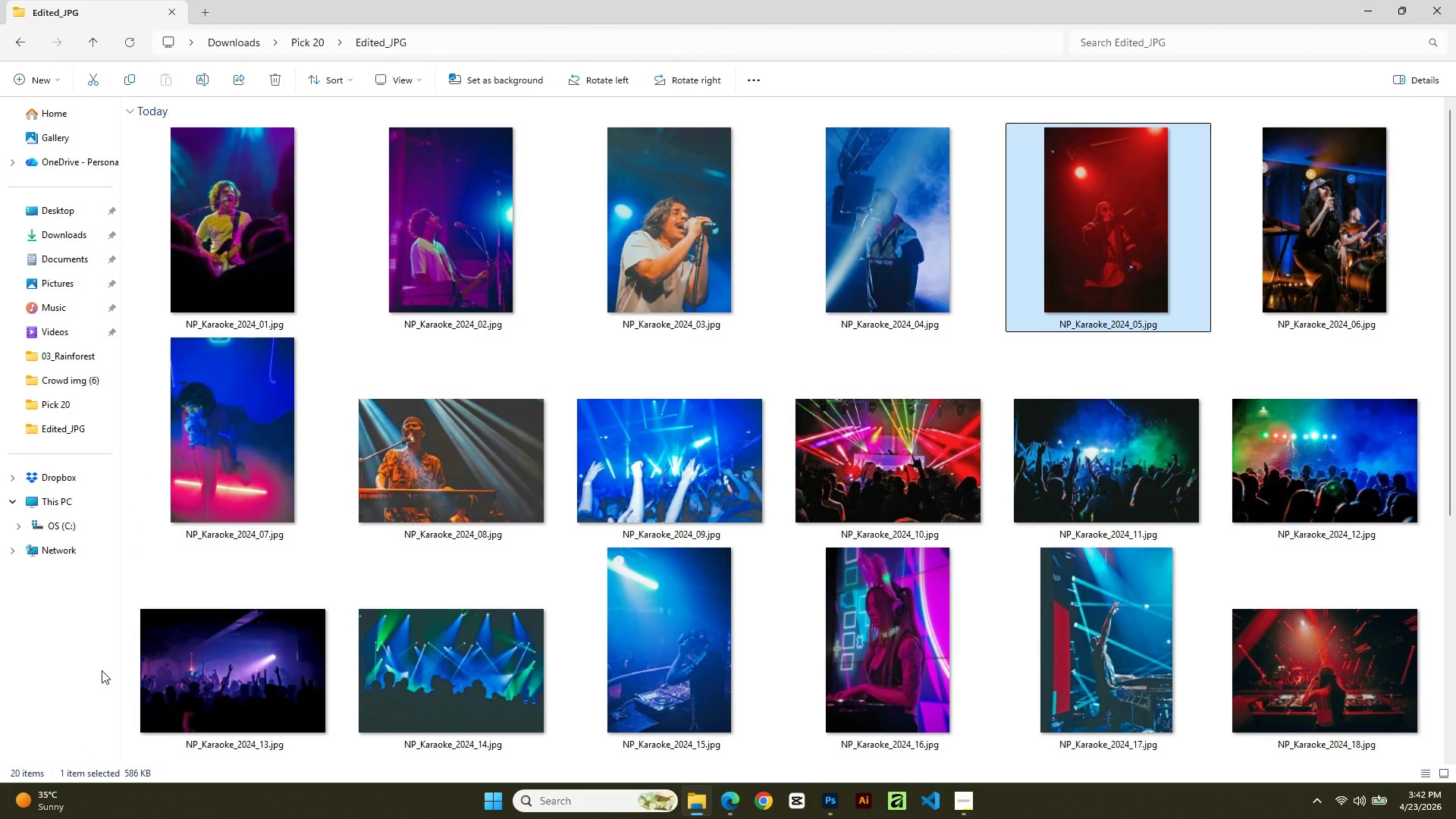 
scroll: coordinate [1141, 435], scroll_direction: down, amount: 1.0
 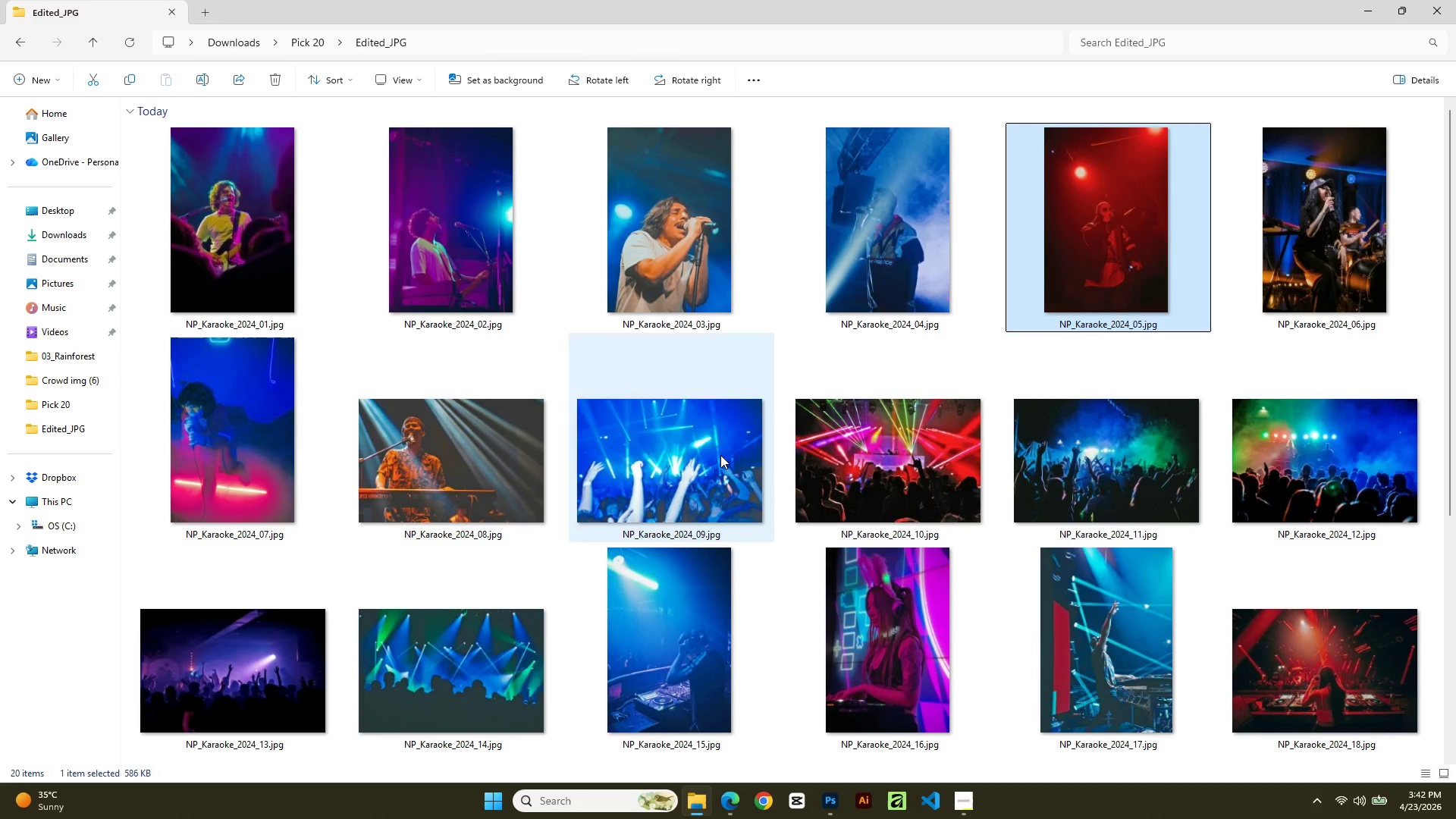 
double_click([720, 455])
 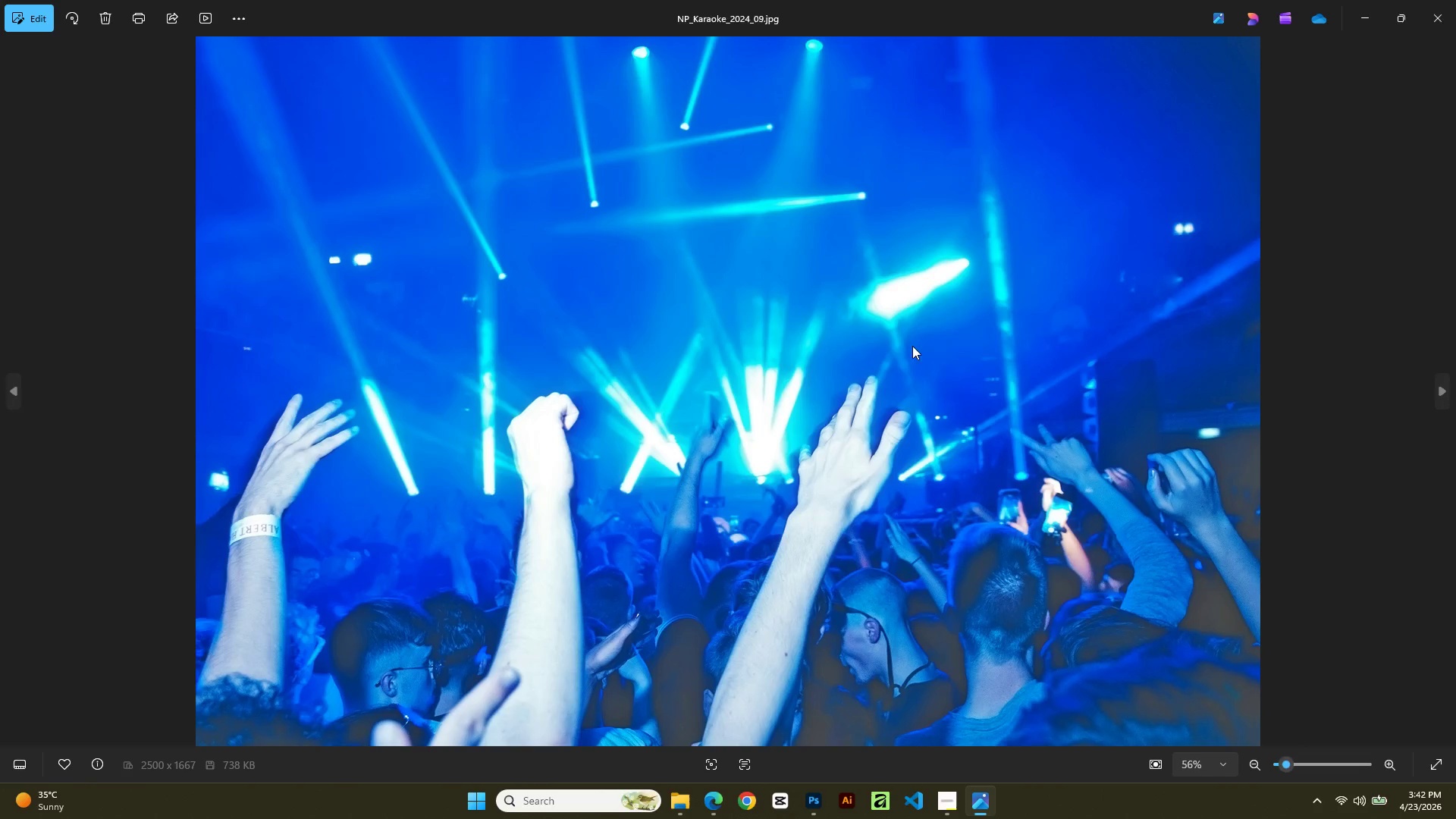 
left_click([1455, 0])
 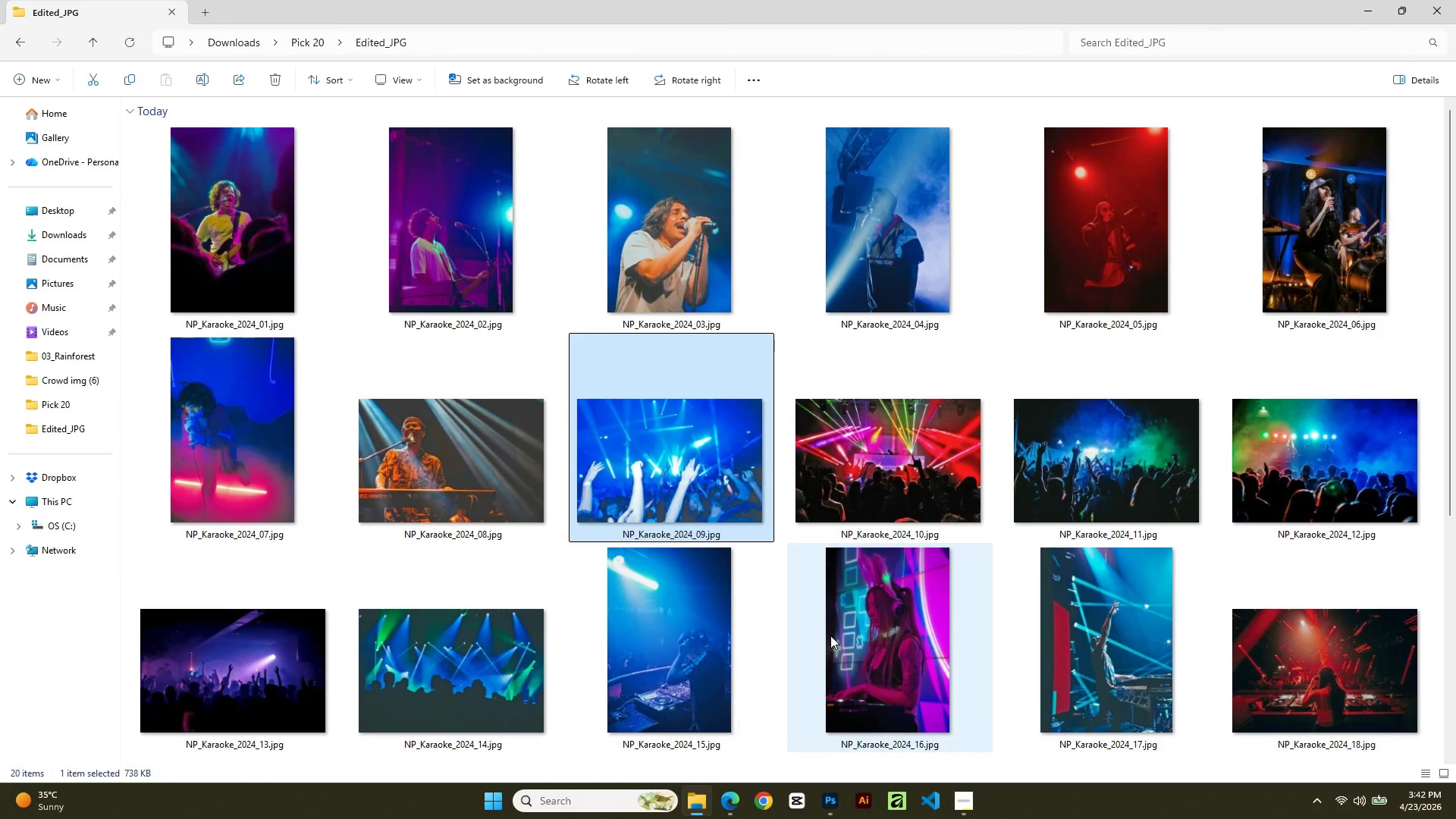 
scroll: coordinate [830, 635], scroll_direction: down, amount: 3.0
 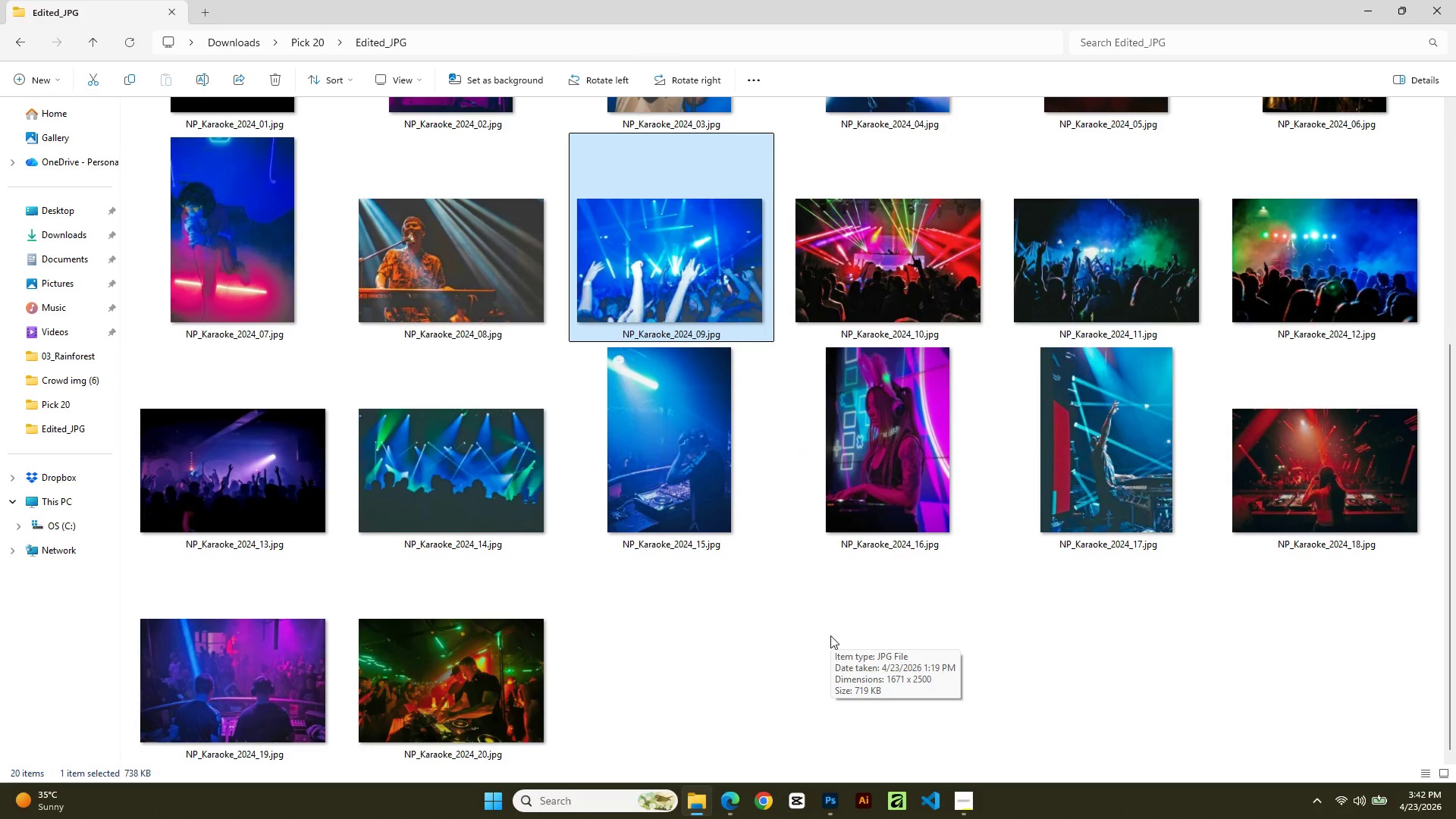 
scroll: coordinate [836, 595], scroll_direction: up, amount: 4.0
 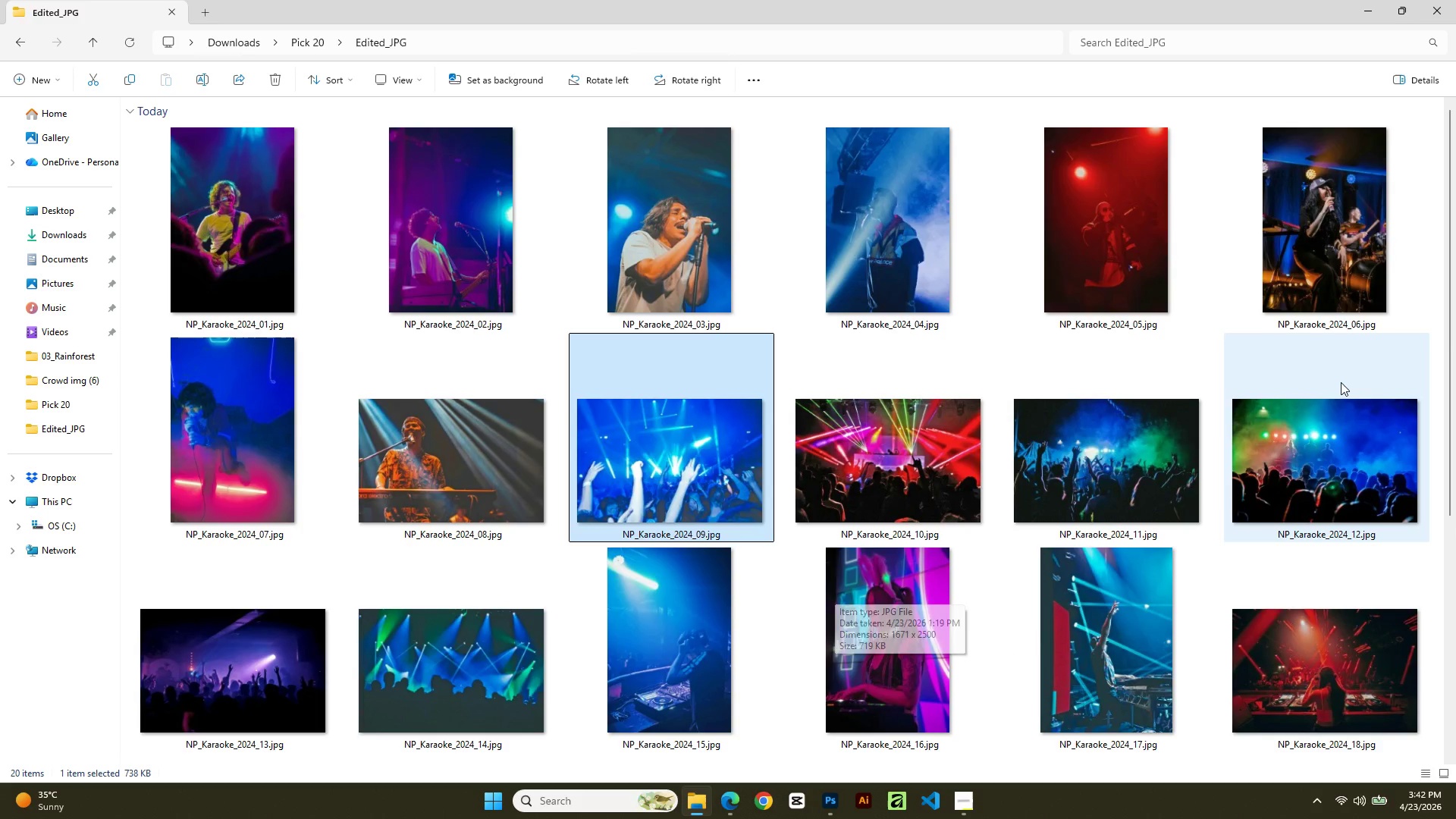 
left_click_drag(start_coordinate=[1312, 278], to_coordinate=[1311, 283])
 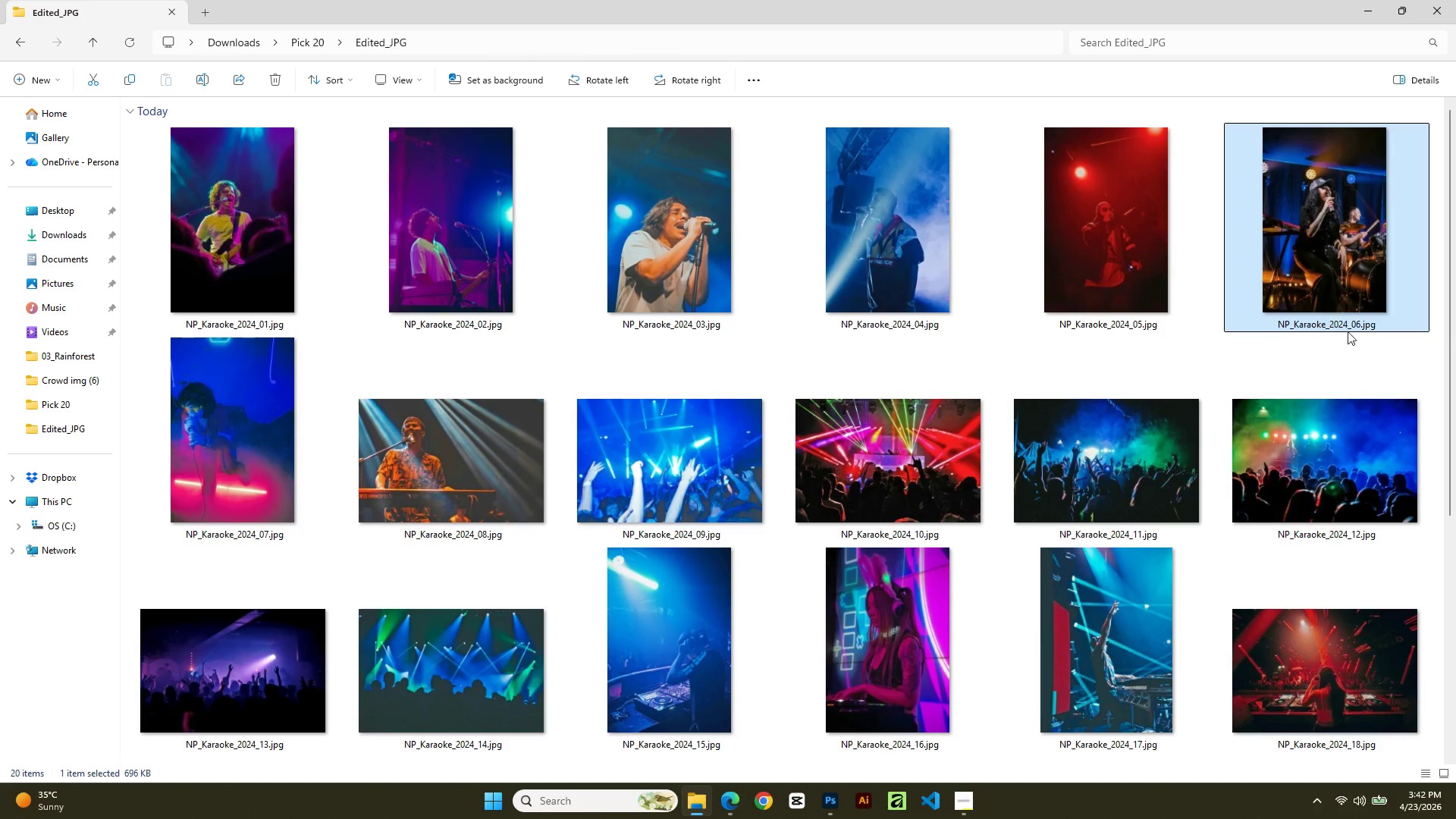 
double_click([1285, 262])
 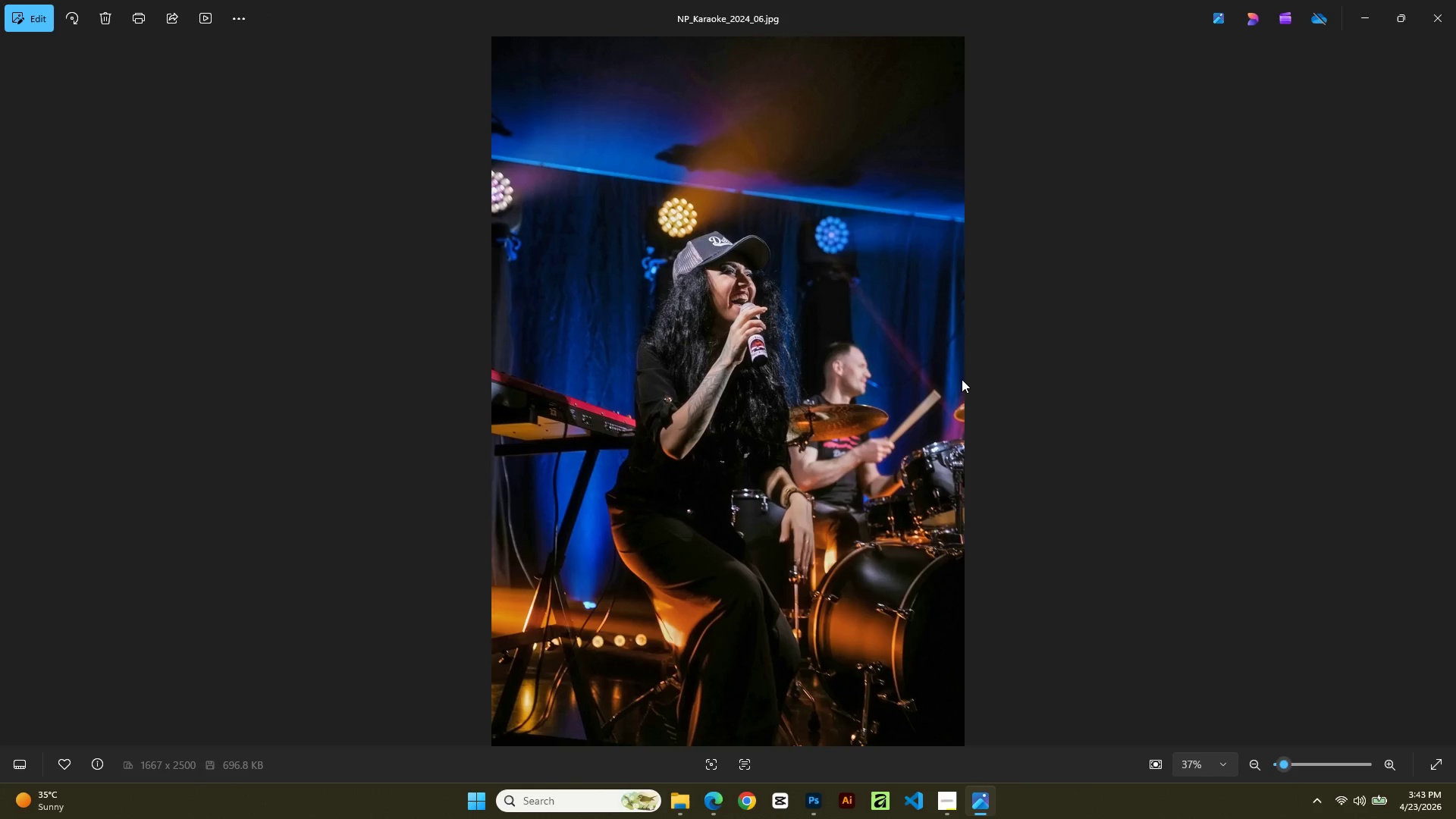 
scroll: coordinate [960, 378], scroll_direction: up, amount: 12.0
 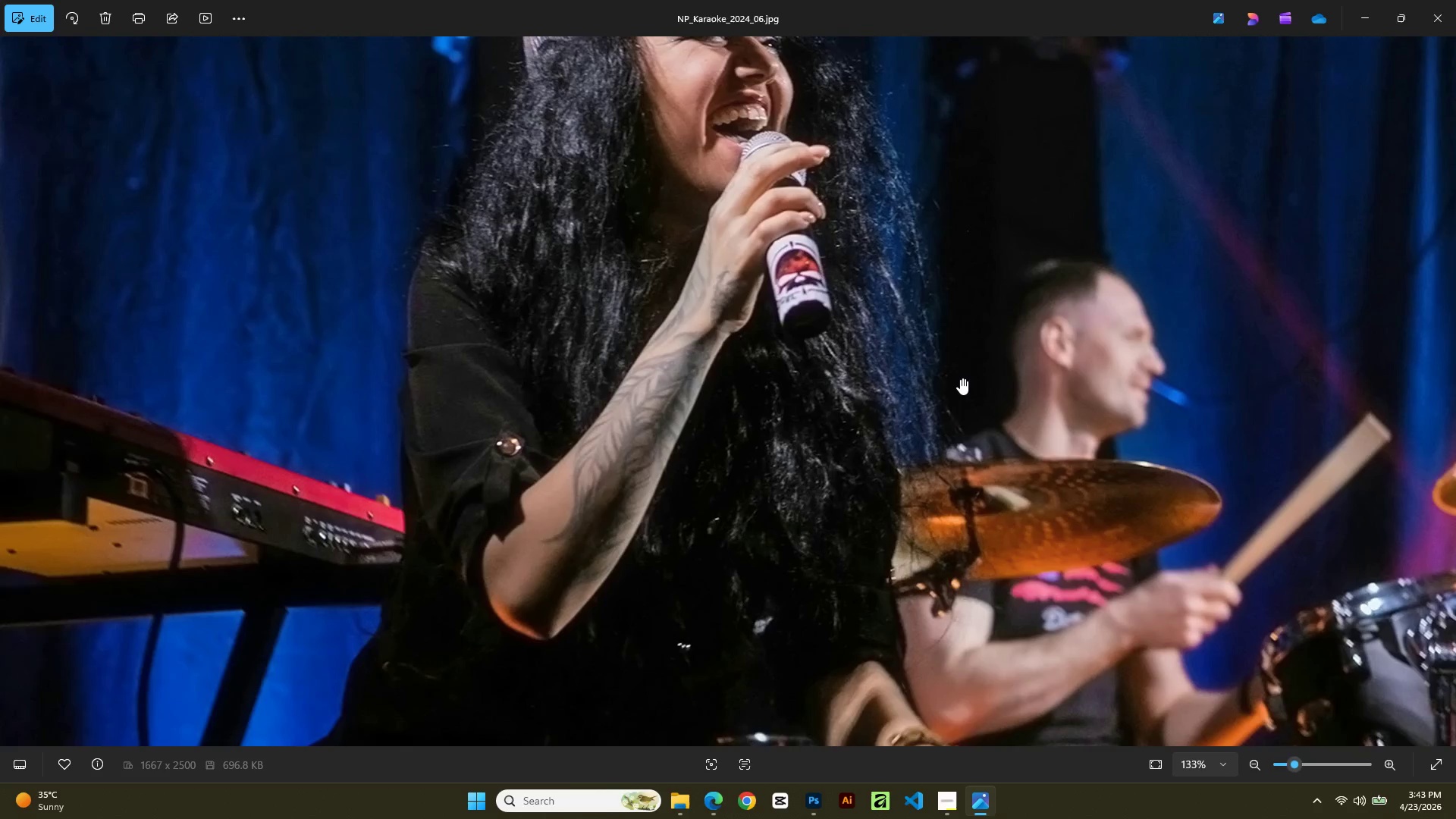 
scroll: coordinate [940, 372], scroll_direction: down, amount: 17.0
 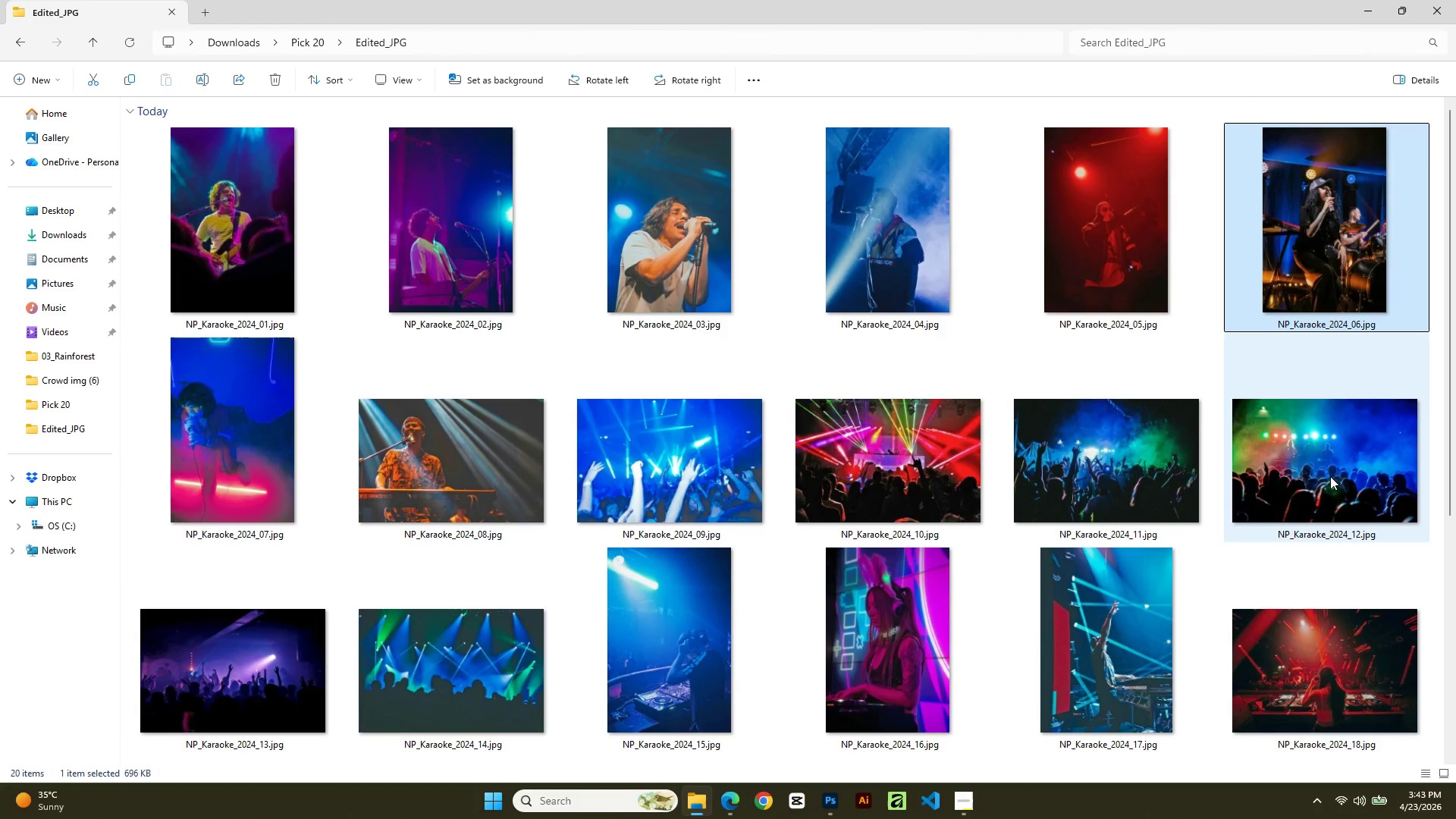 
double_click([1316, 280])
 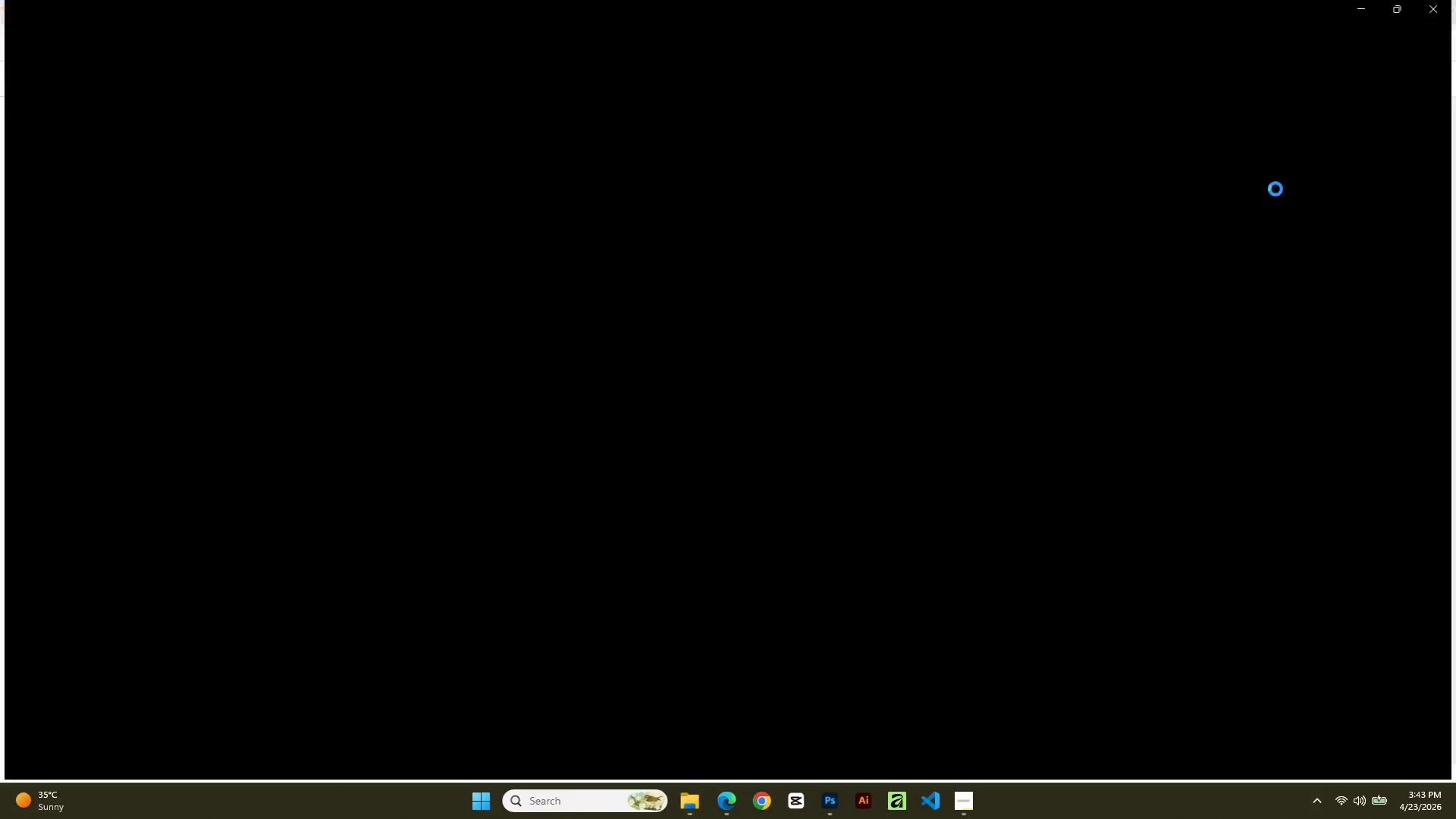 
mouse_move([1384, 11])
 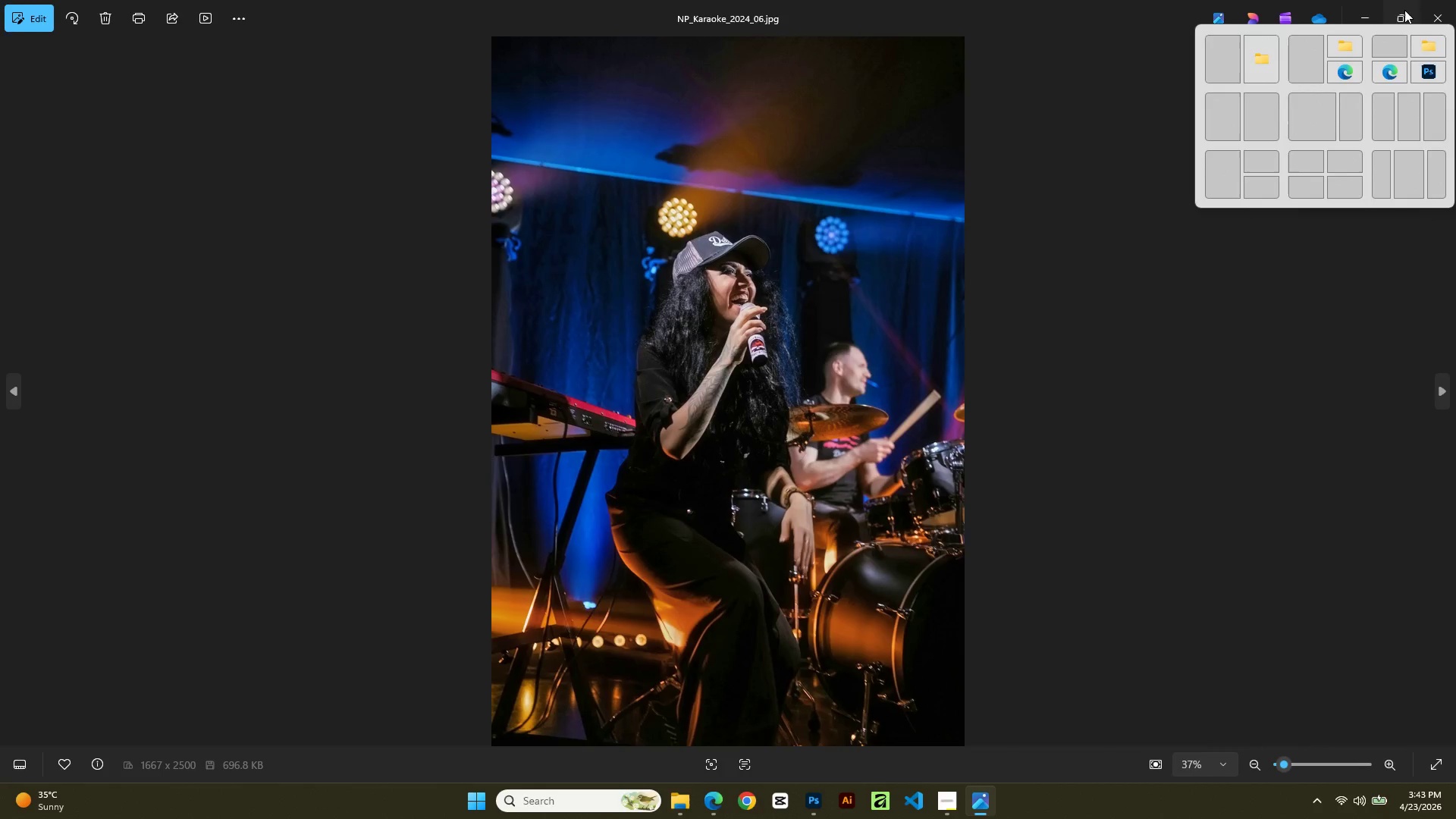 
left_click([1404, 10])
 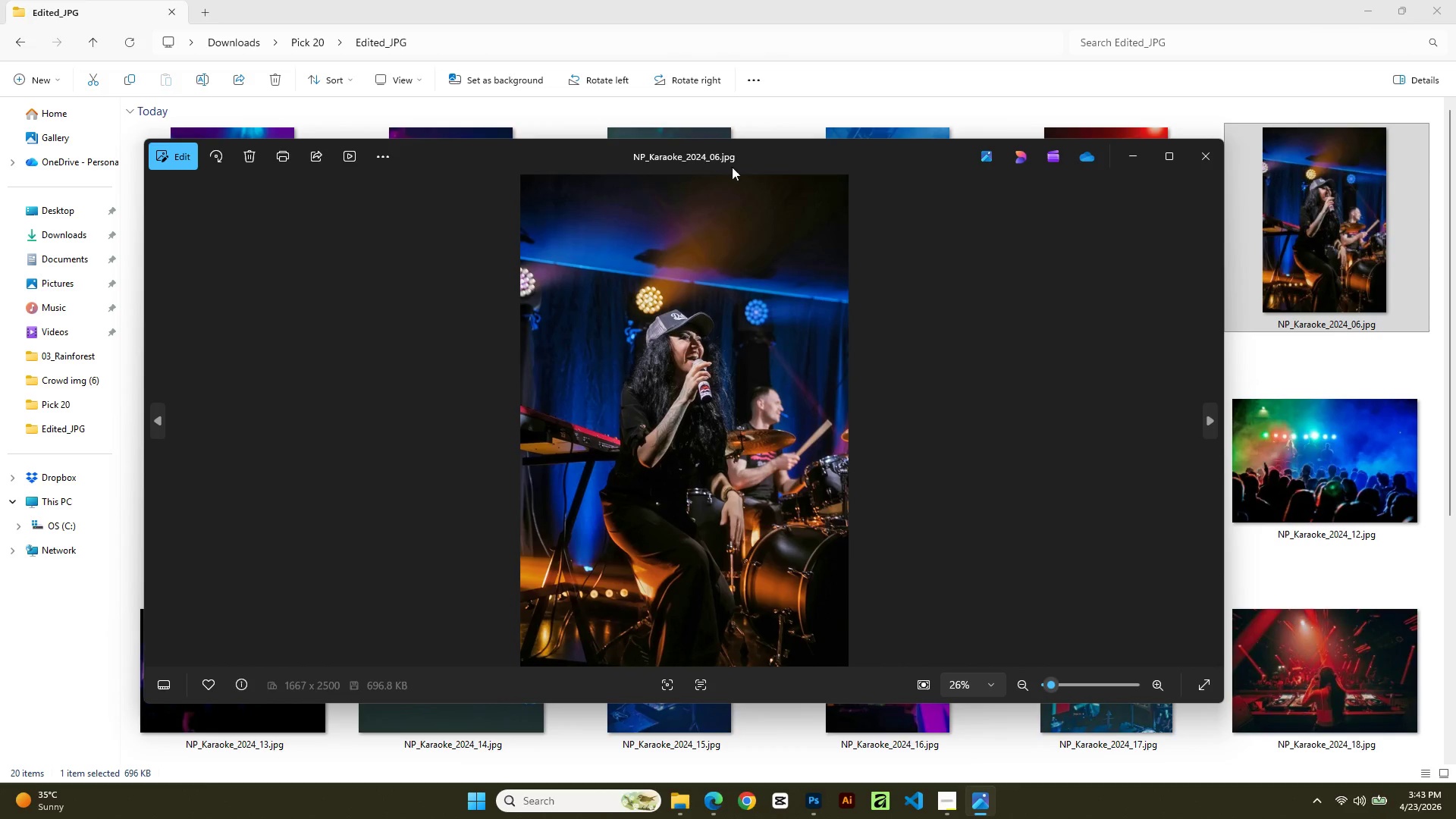 
left_click_drag(start_coordinate=[802, 158], to_coordinate=[1455, 0])
 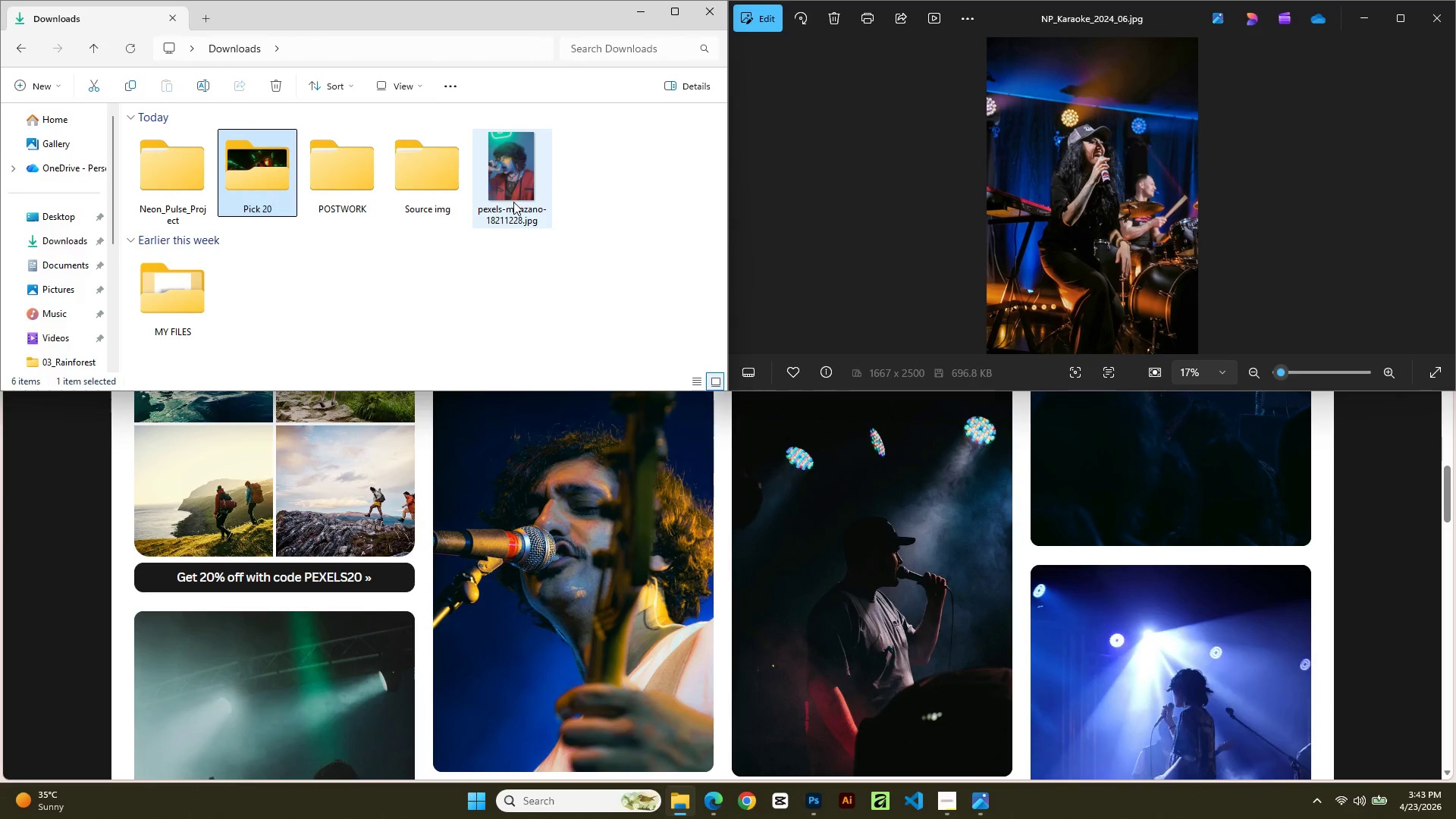 
wait(6.42)
 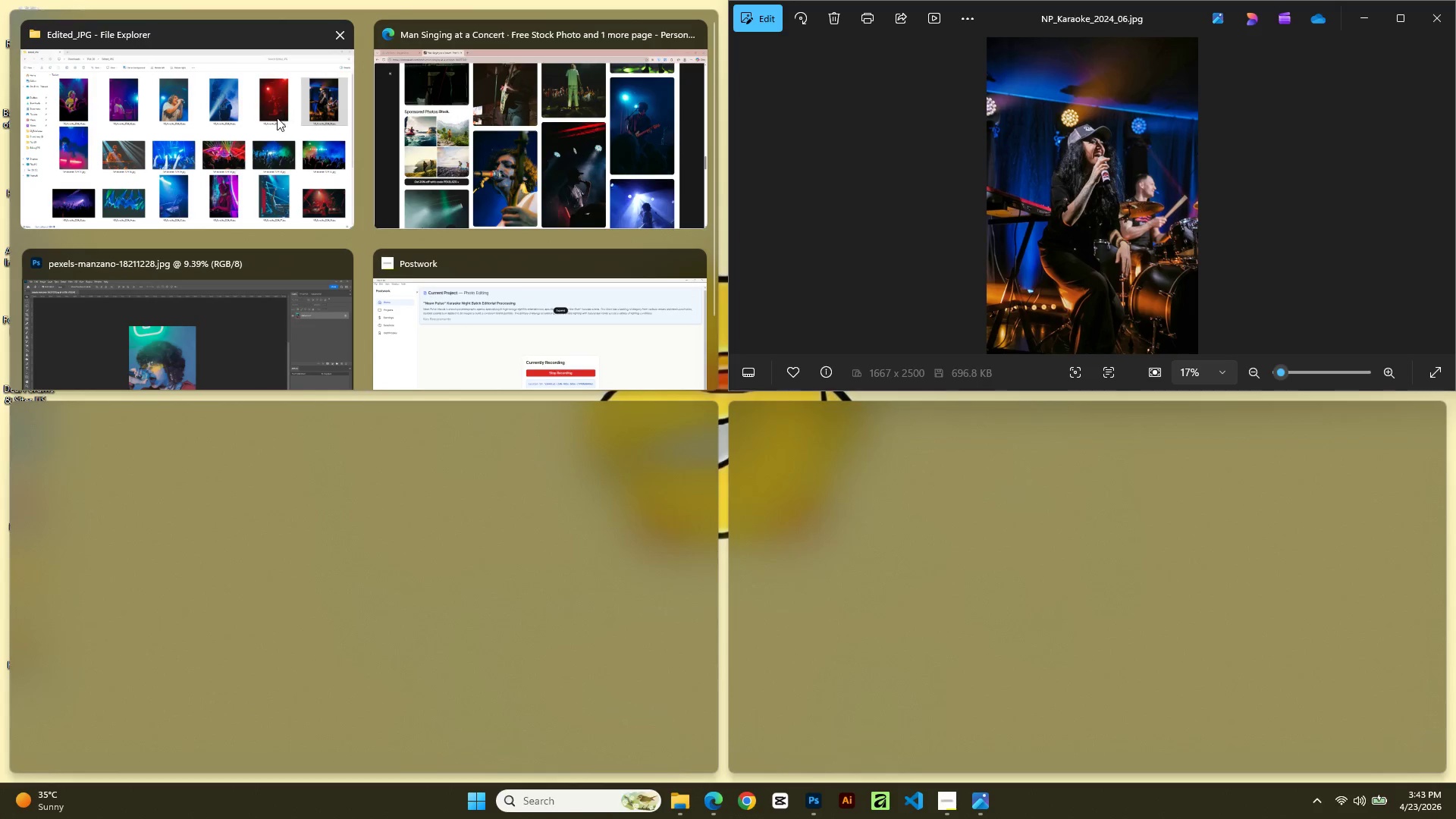 
double_click([433, 195])
 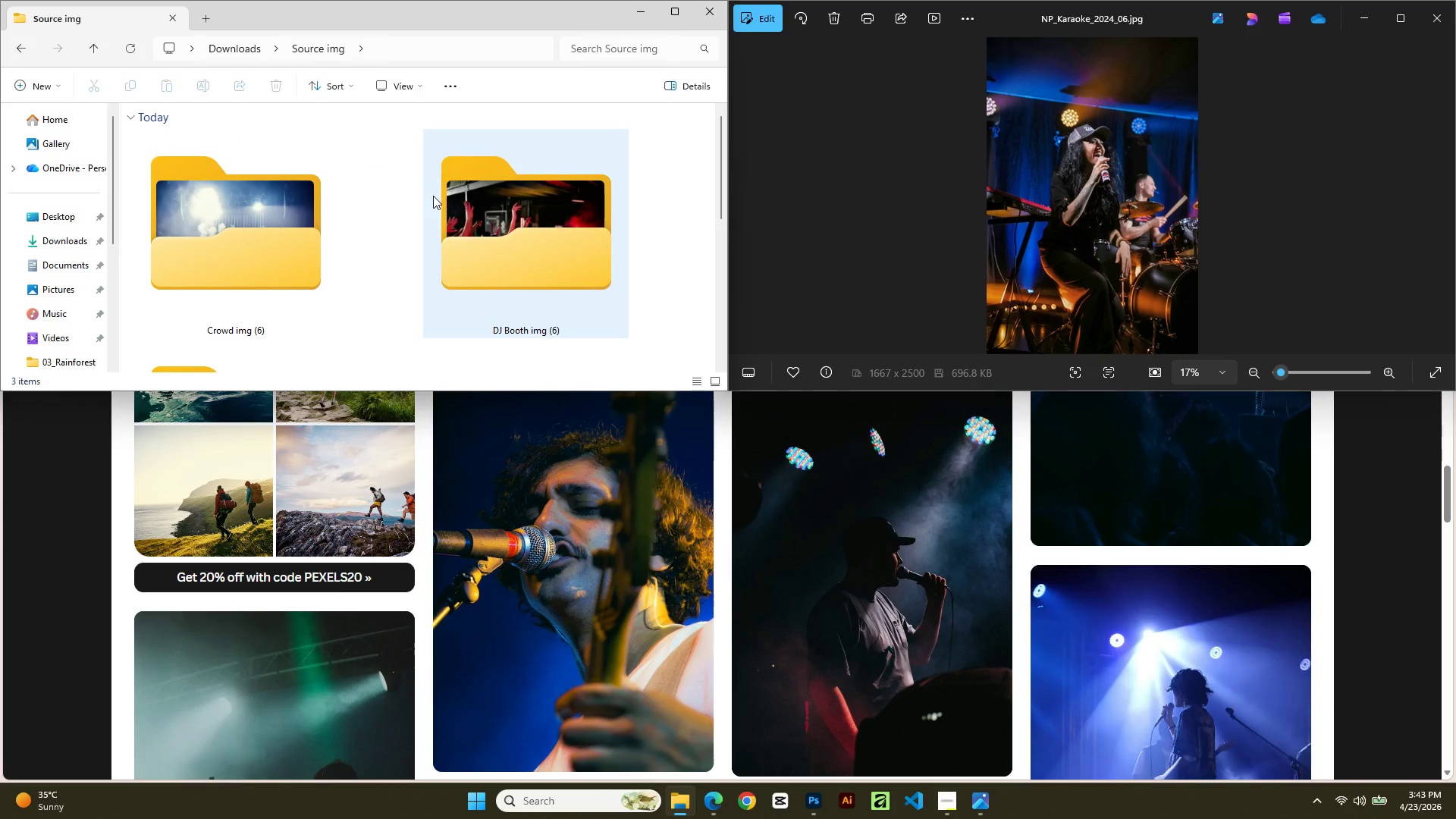 
scroll: coordinate [433, 204], scroll_direction: up, amount: 1.0
 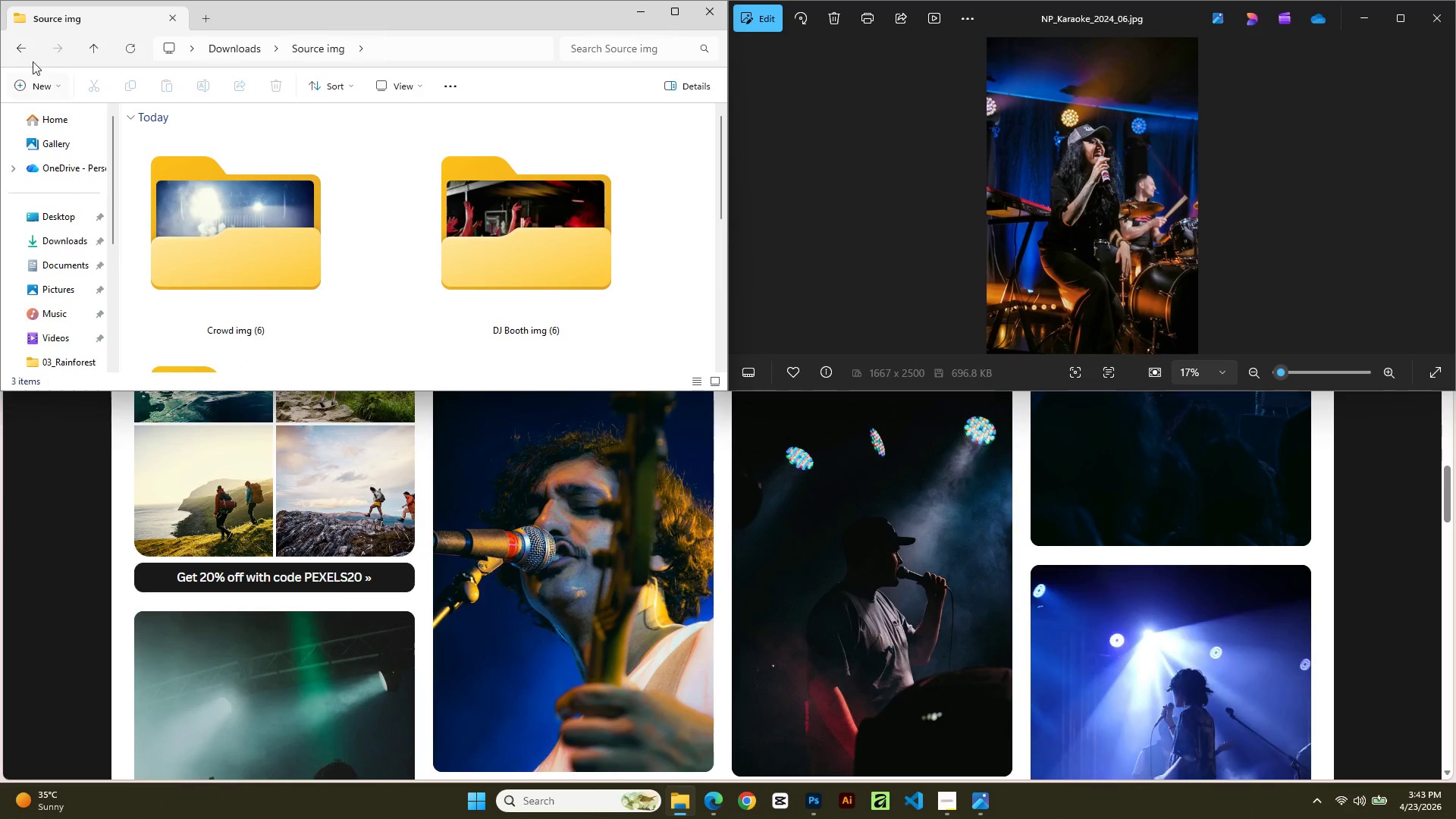 
left_click([30, 50])
 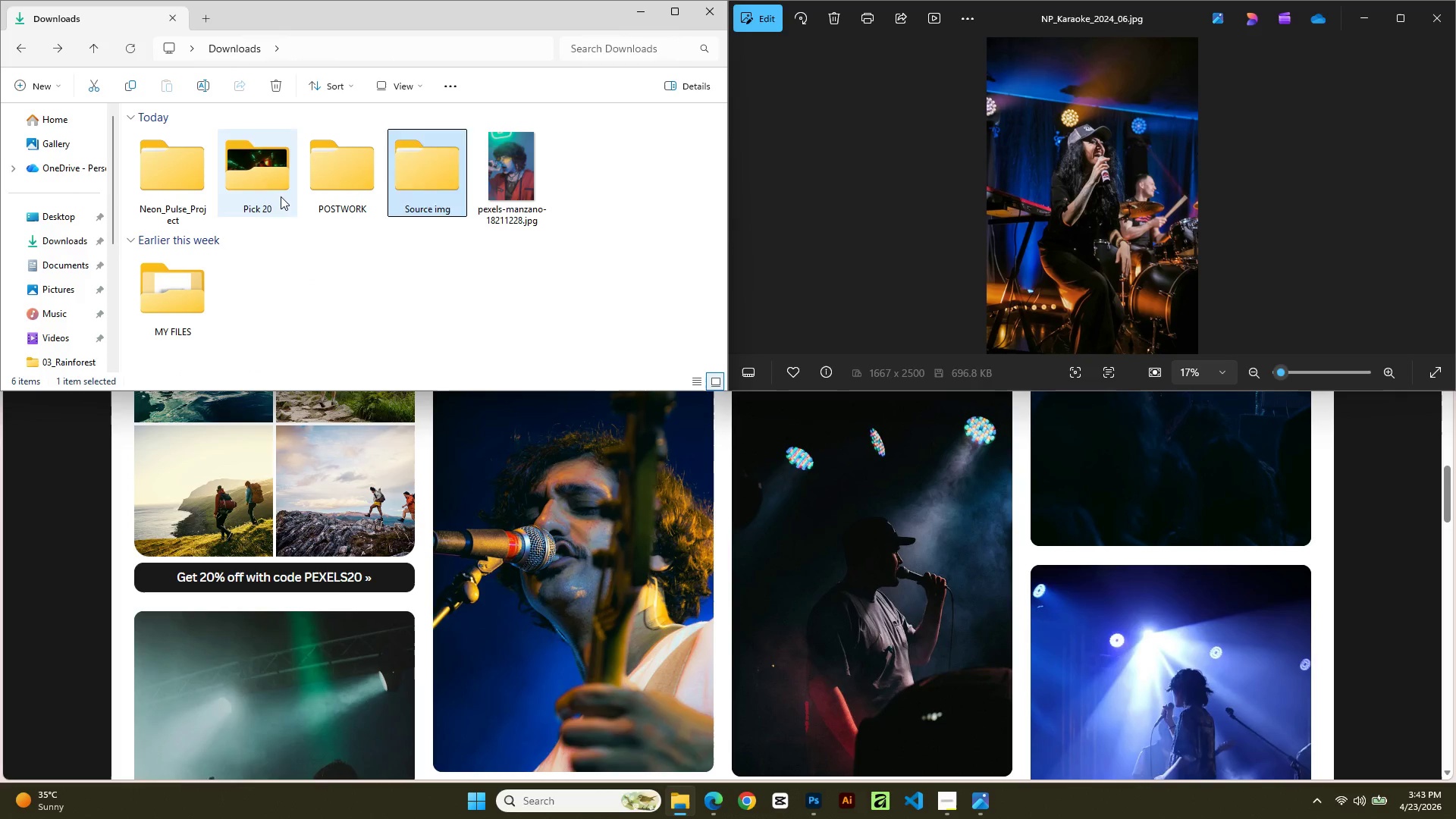 
double_click([279, 196])
 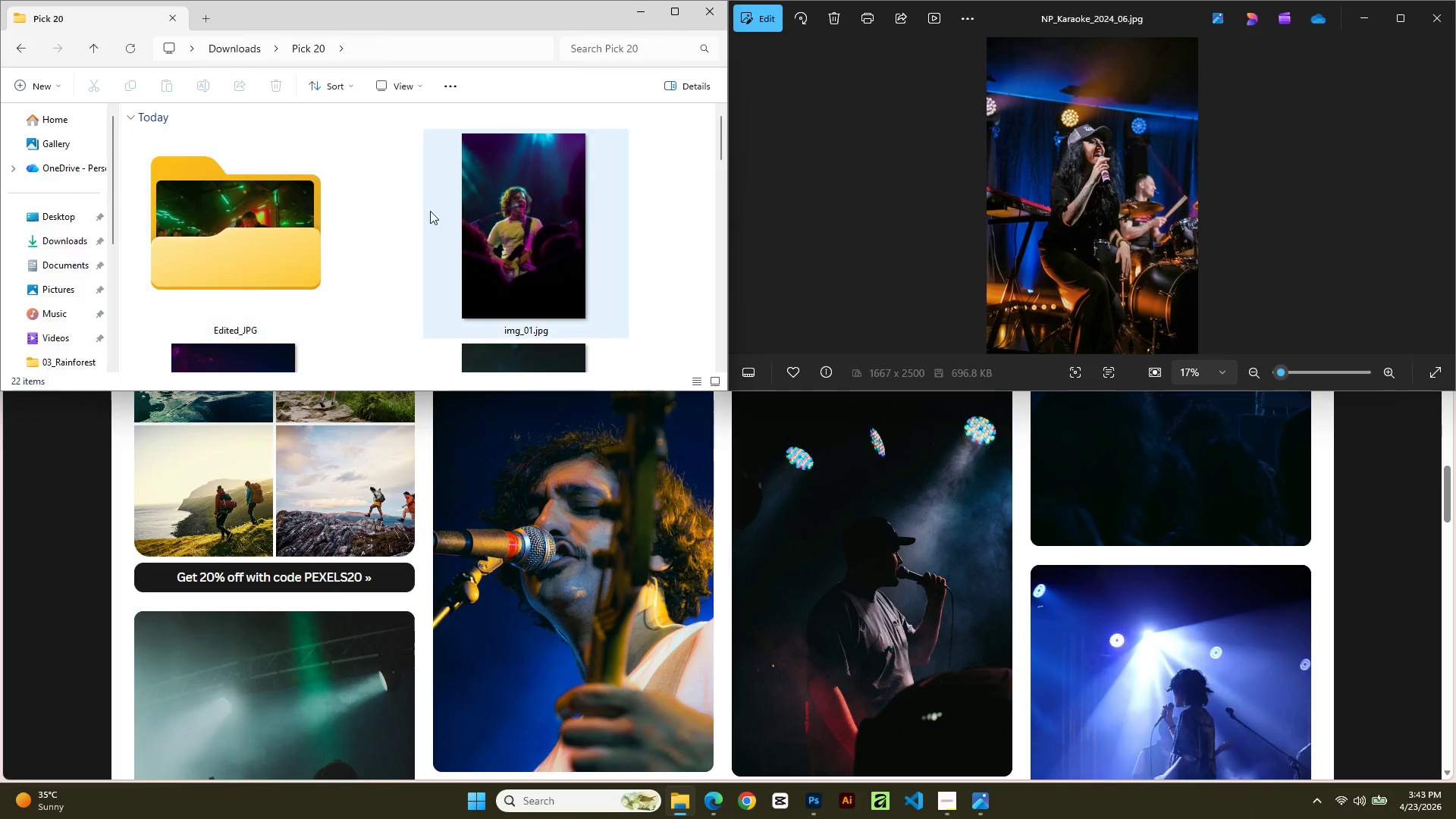 
scroll: coordinate [435, 231], scroll_direction: down, amount: 3.0
 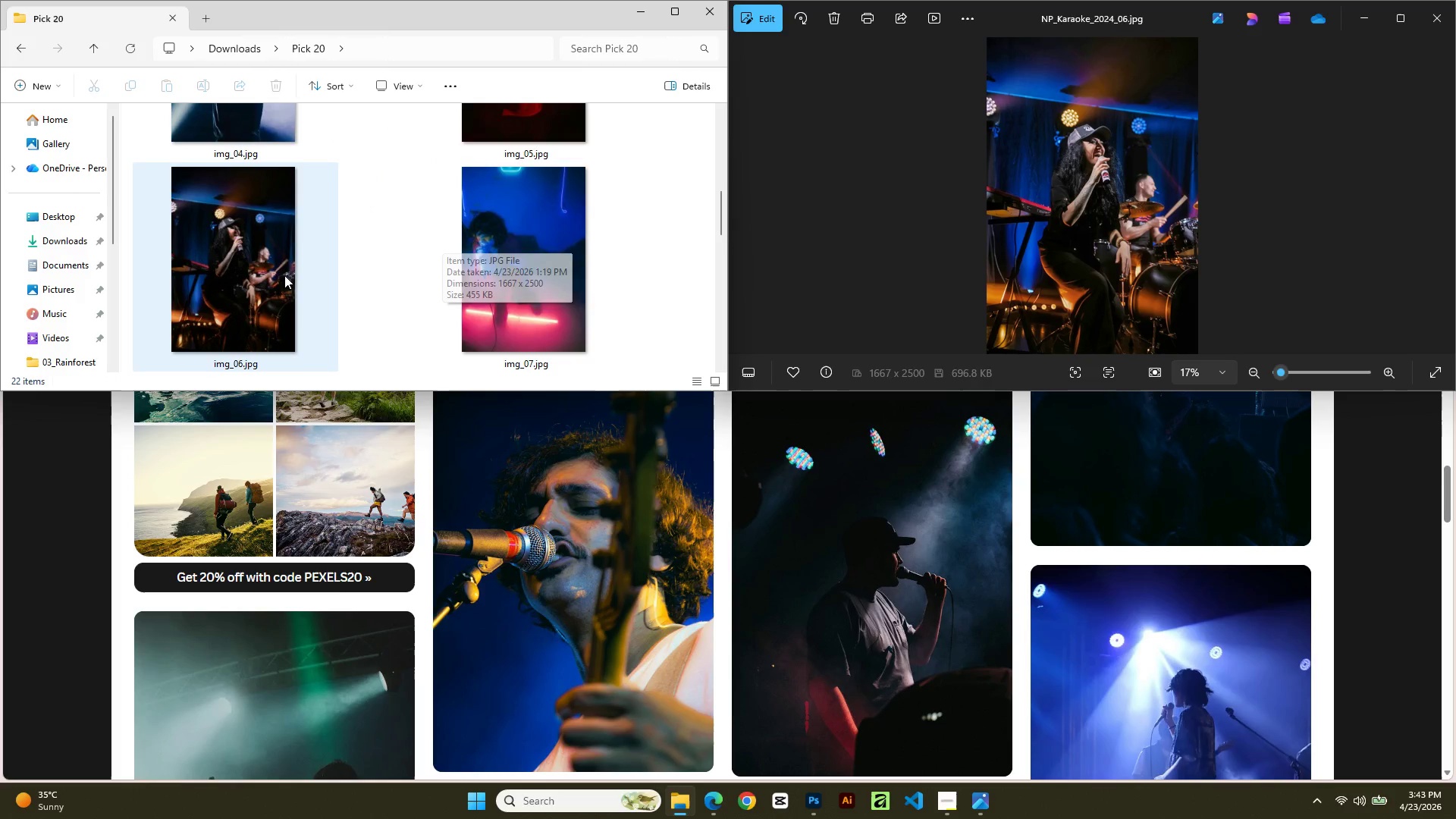 
double_click([284, 275])
 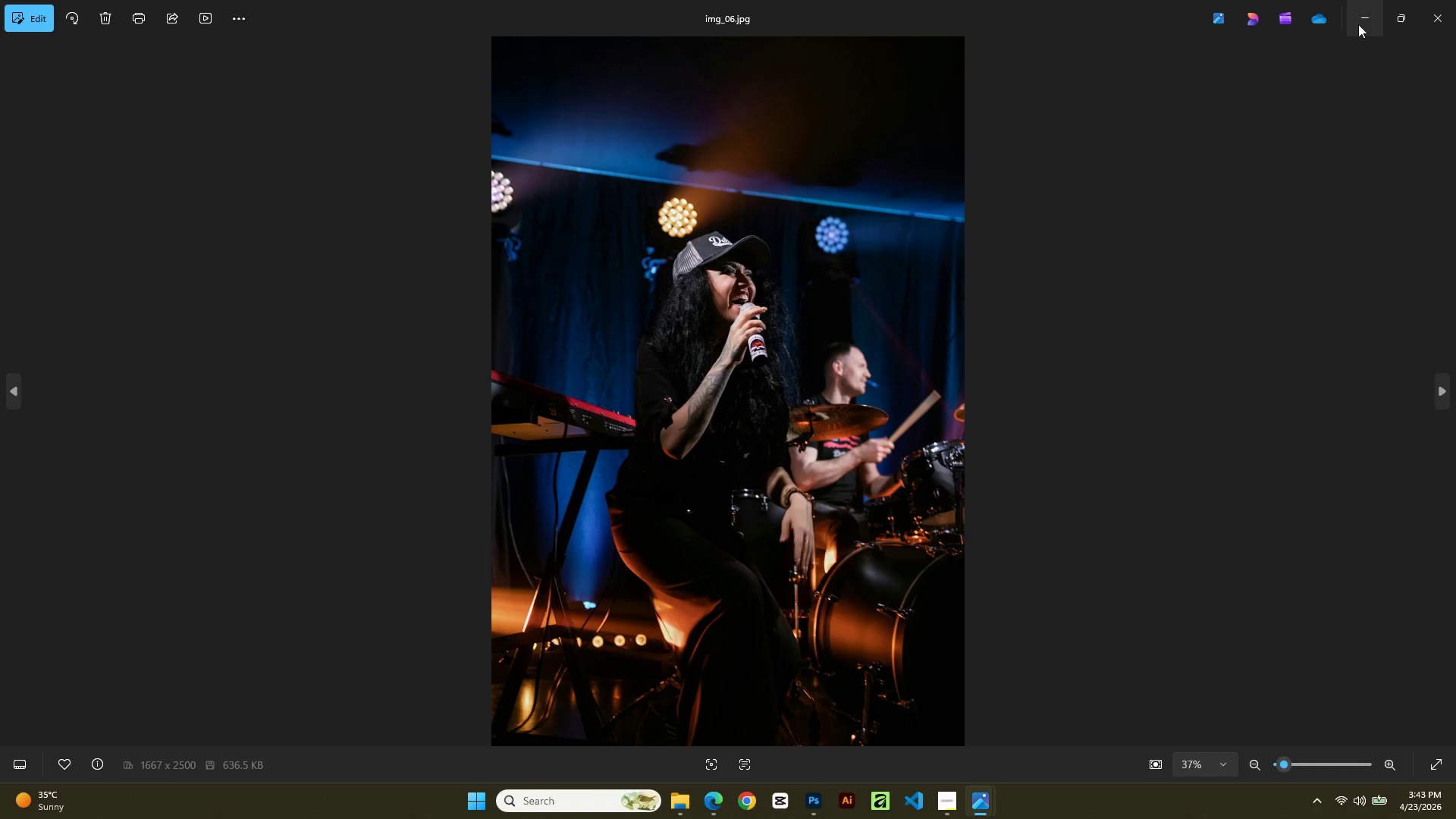 
left_click([1383, 16])
 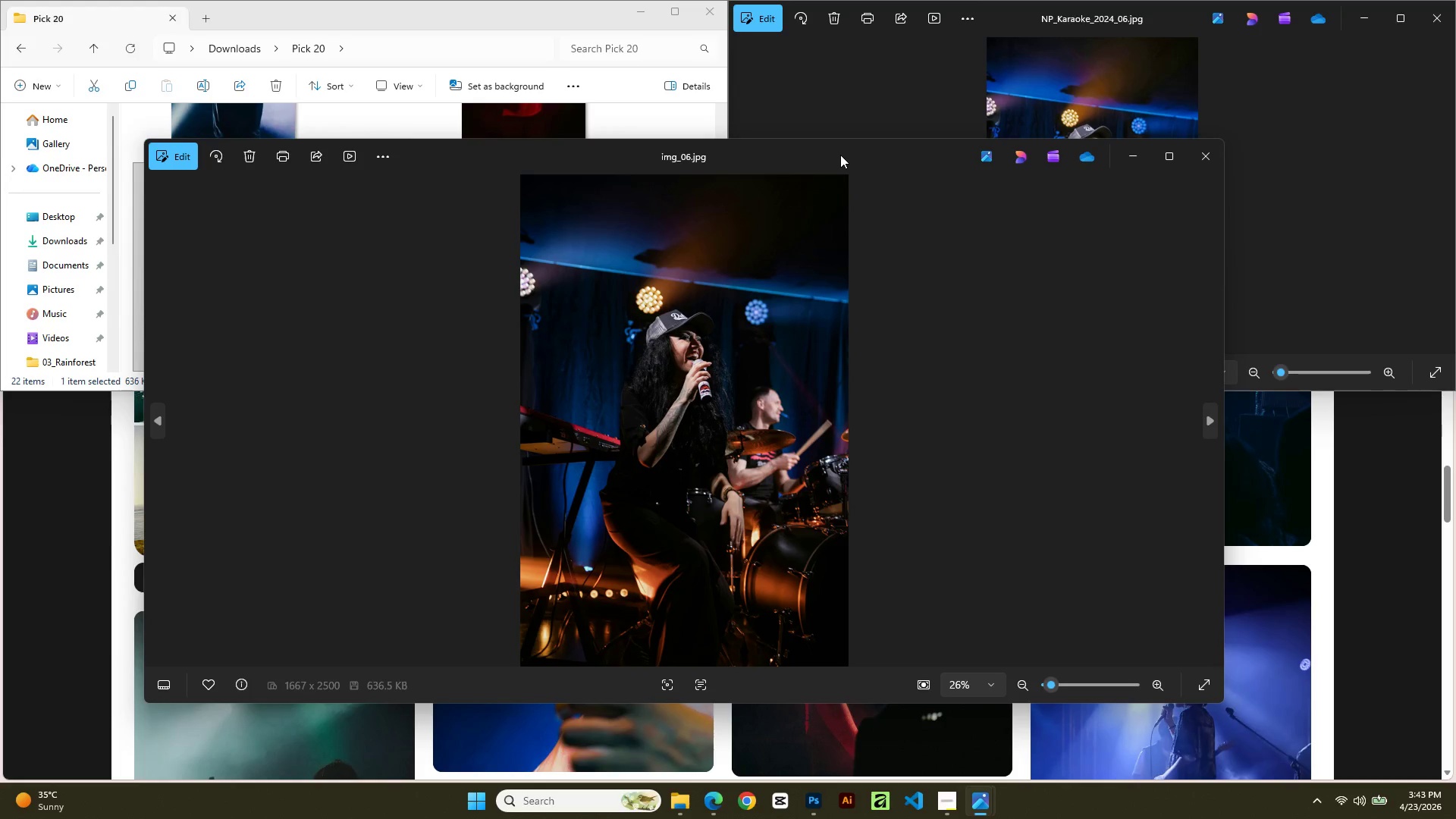 
left_click_drag(start_coordinate=[833, 152], to_coordinate=[0, 5])
 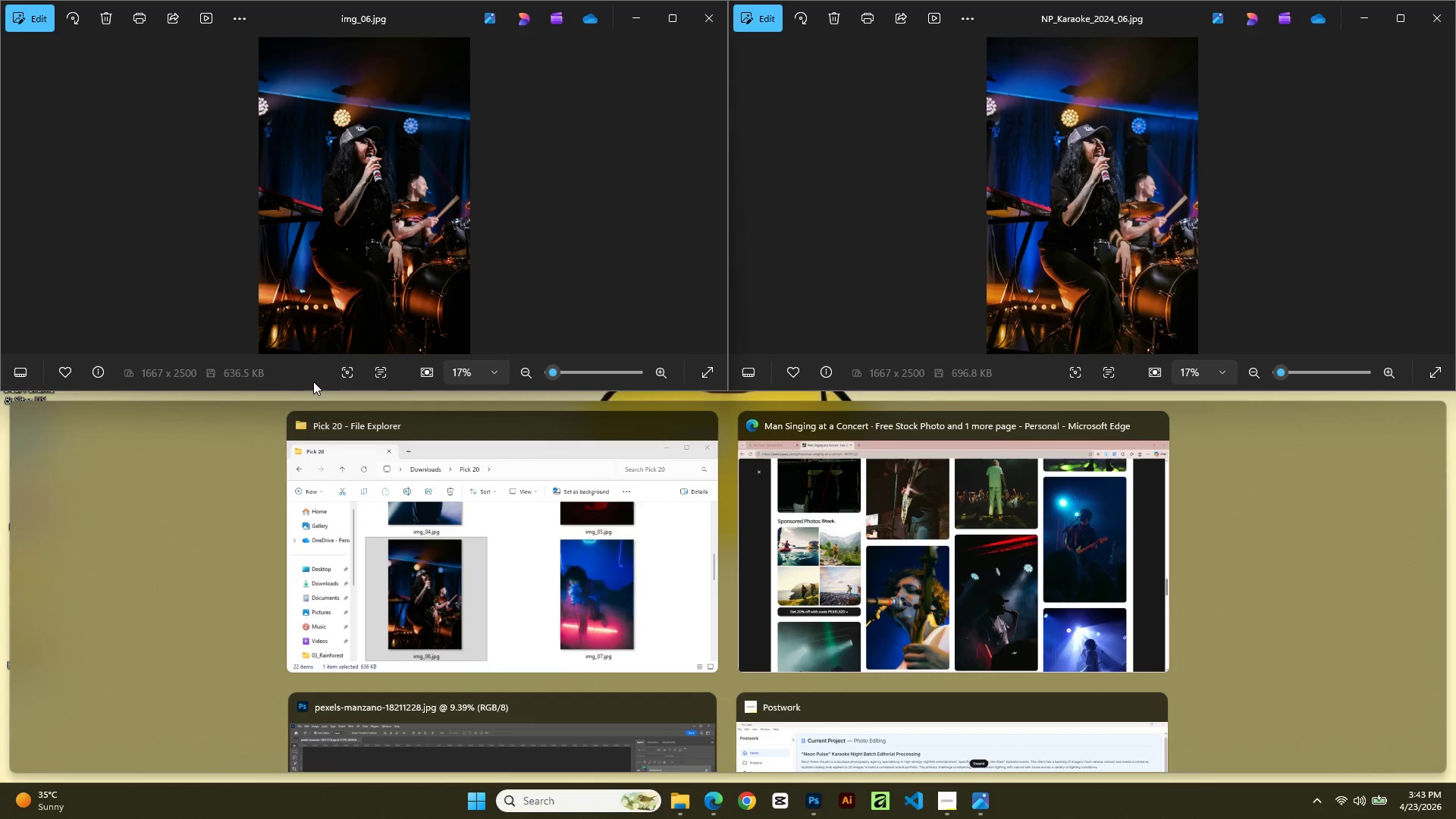 
left_click_drag(start_coordinate=[306, 396], to_coordinate=[270, 782])
 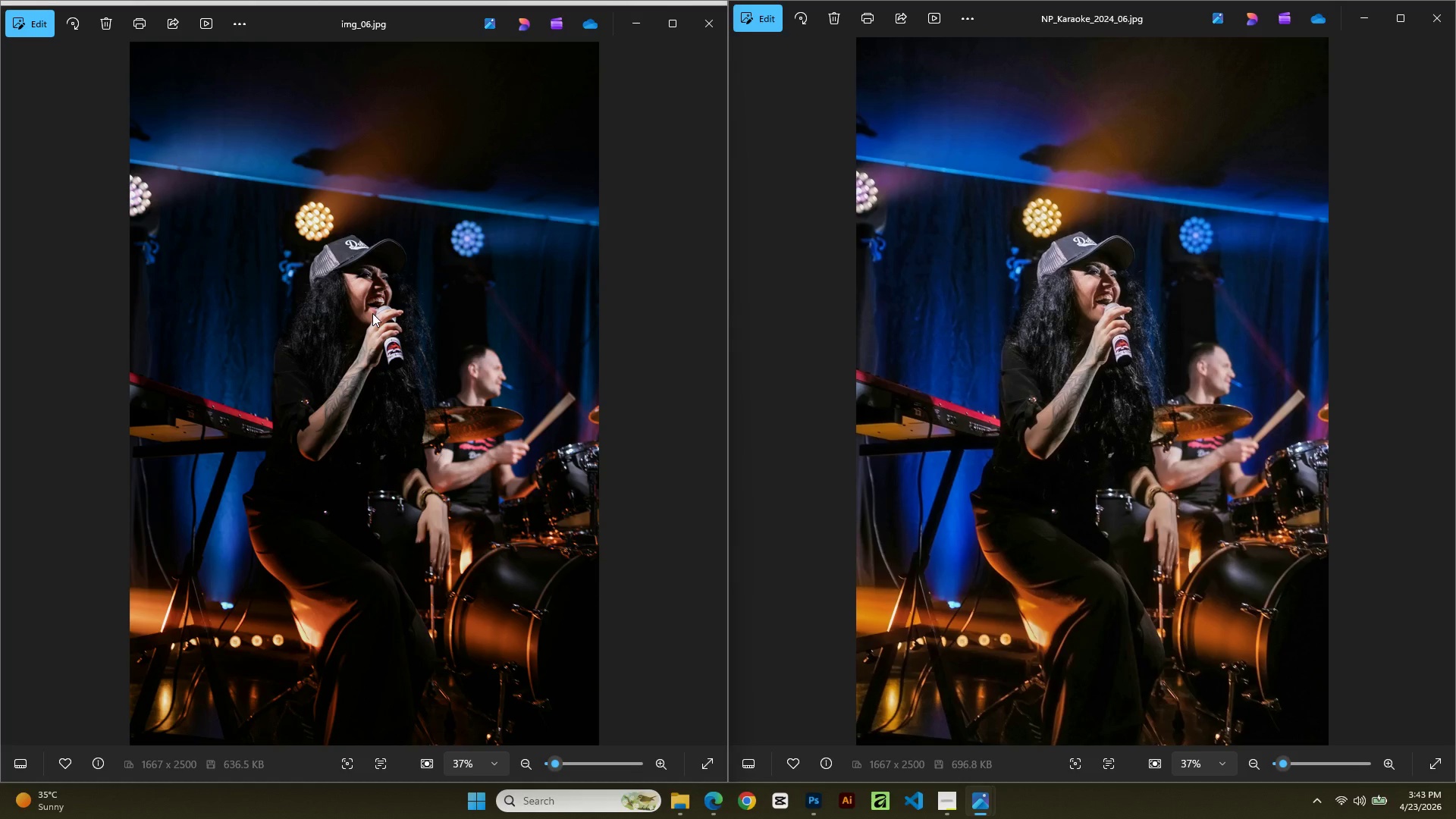 
wait(7.89)
 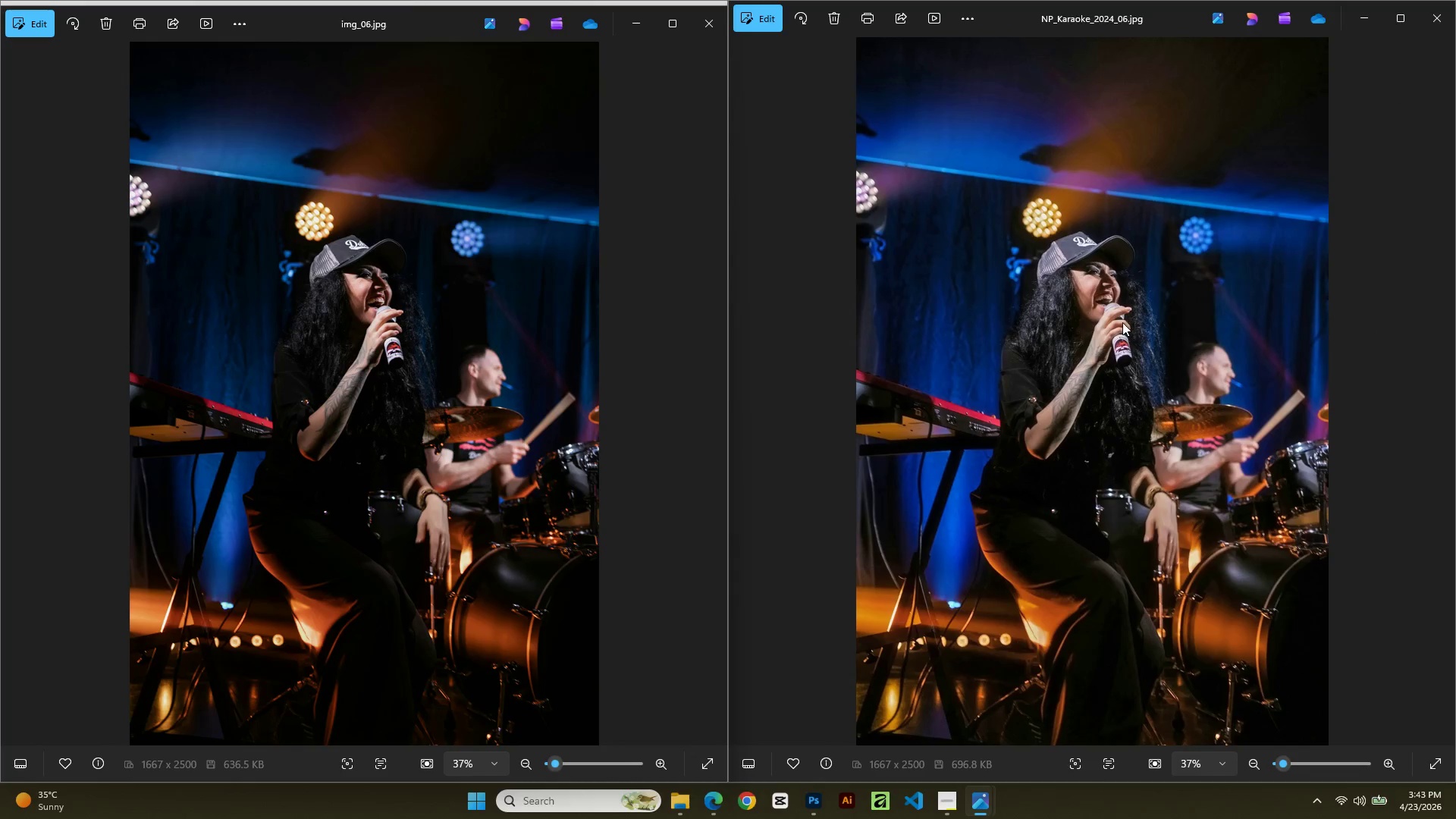 
left_click_drag(start_coordinate=[441, 17], to_coordinate=[381, 2])
 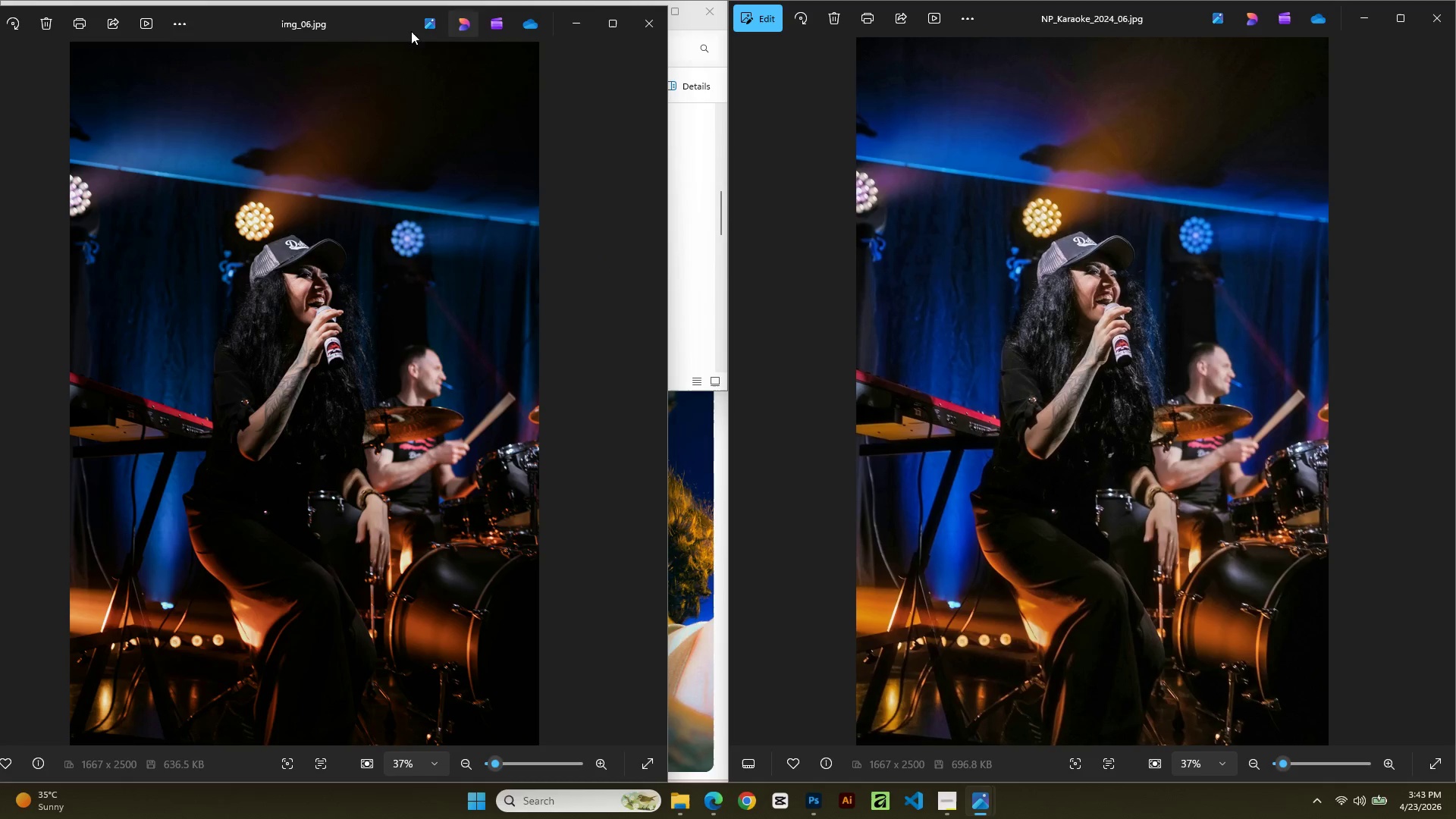 
left_click_drag(start_coordinate=[385, 18], to_coordinate=[551, 24])
 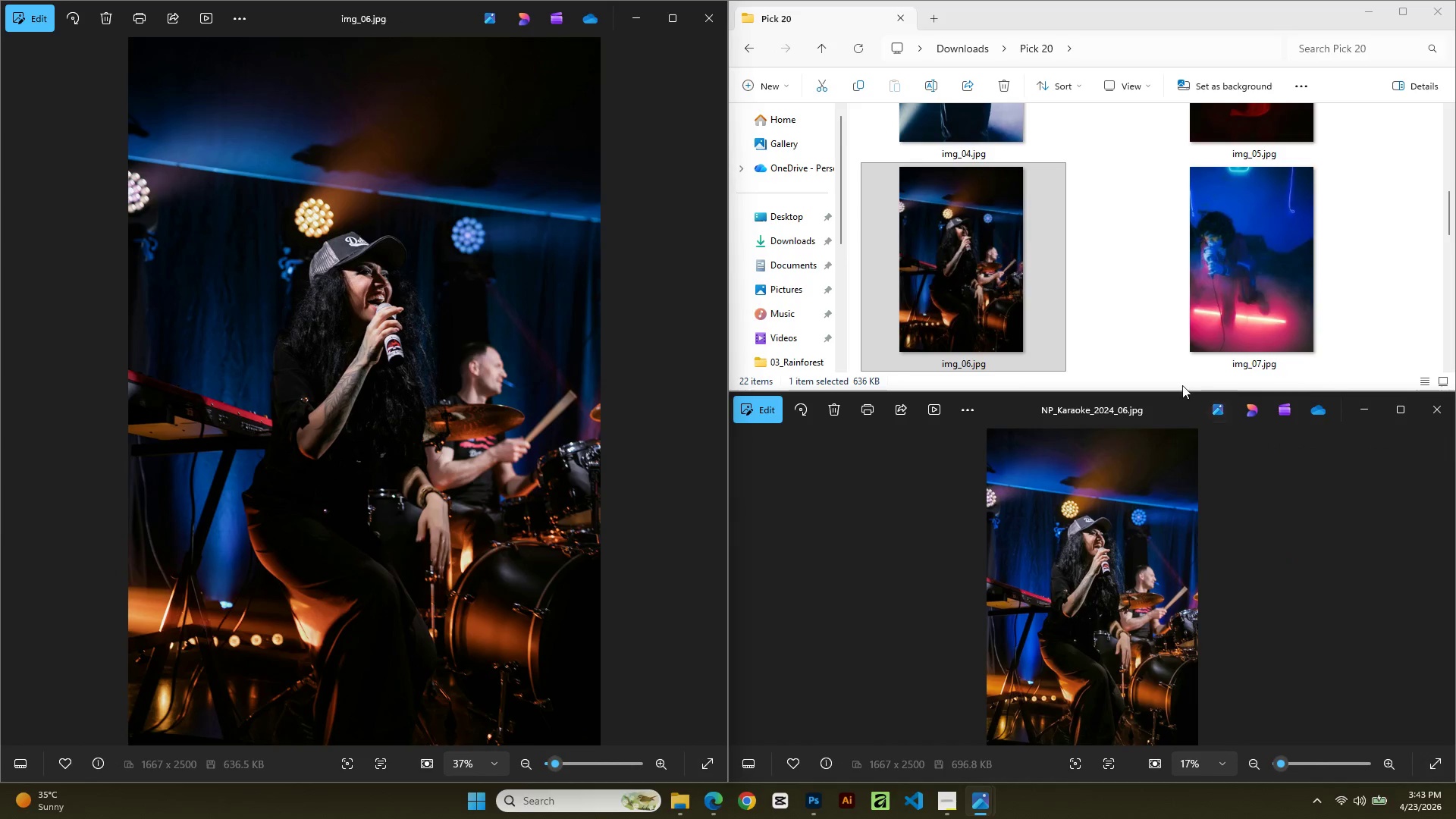 
left_click_drag(start_coordinate=[1175, 402], to_coordinate=[1455, 0])
 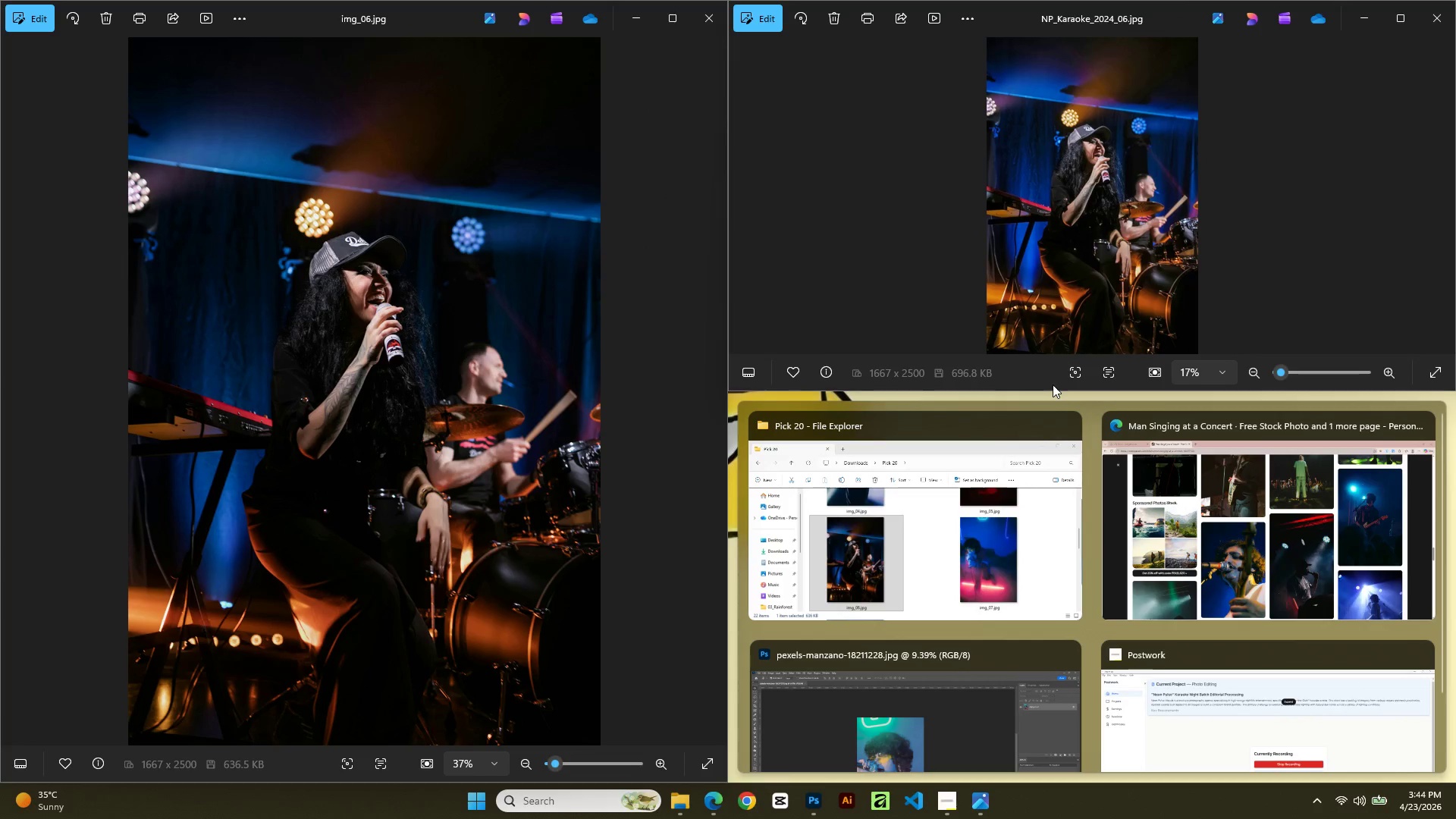 
left_click_drag(start_coordinate=[1051, 391], to_coordinate=[1047, 782])
 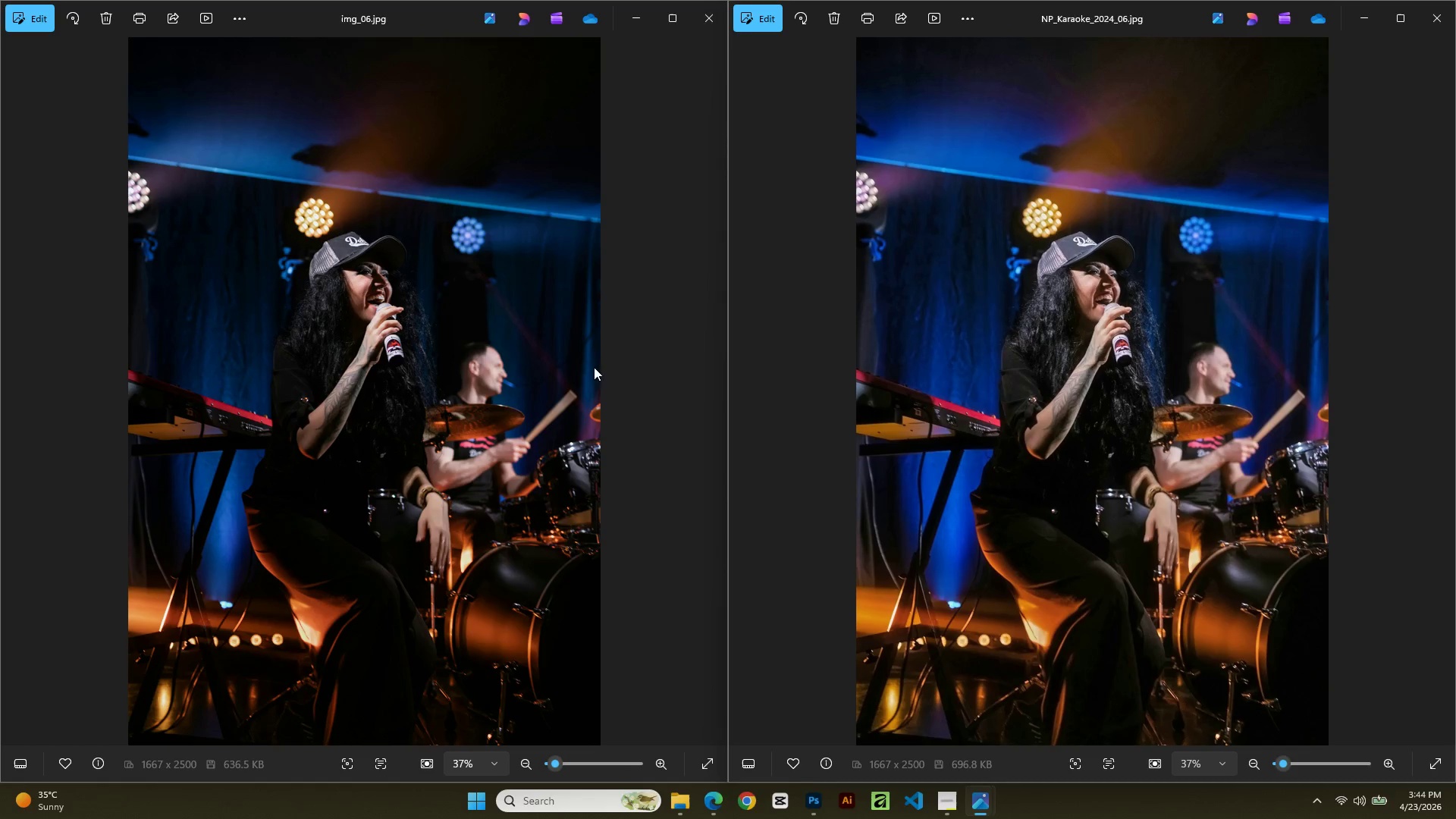 
left_click([648, 366])
 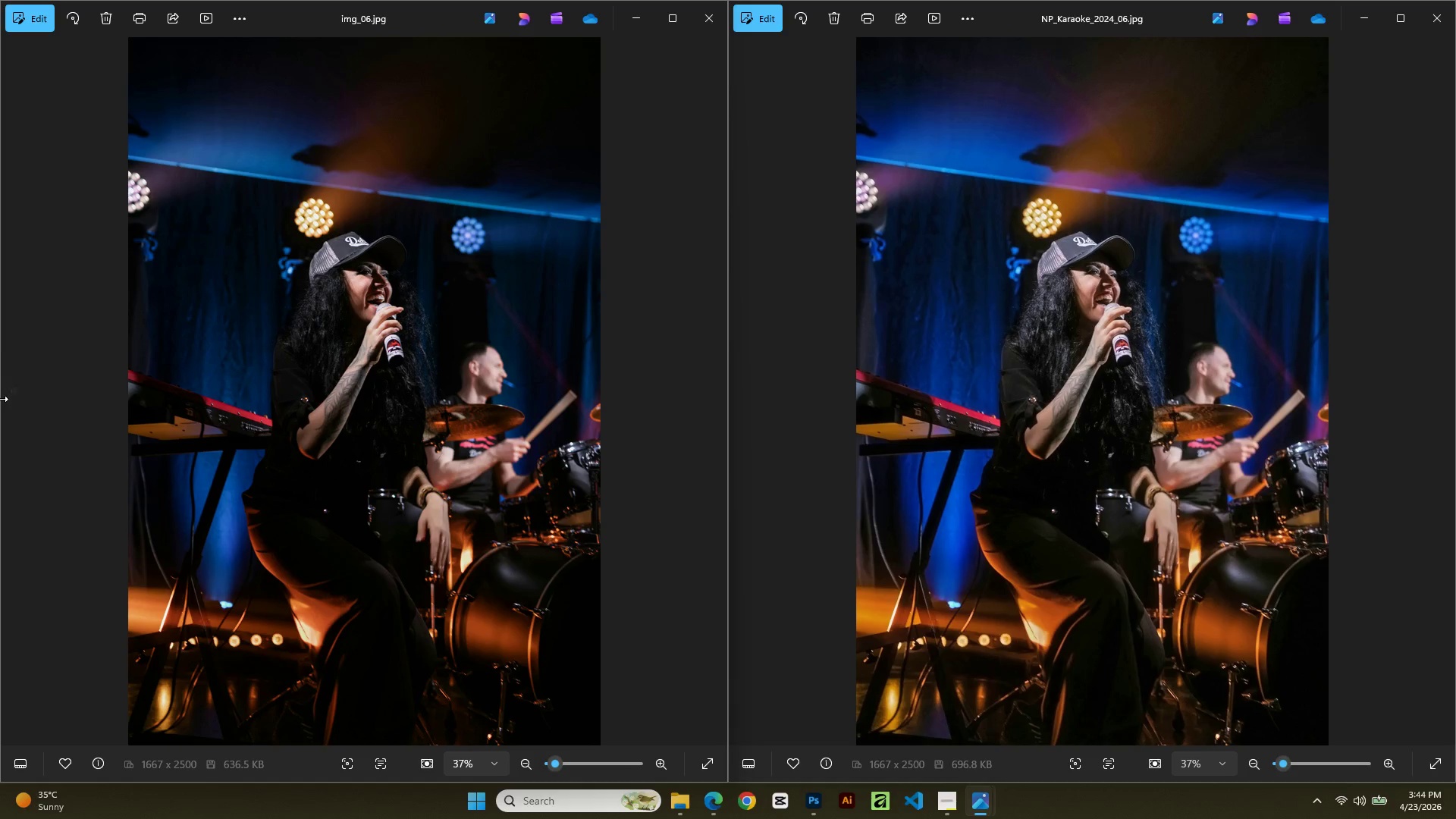 
left_click([17, 397])
 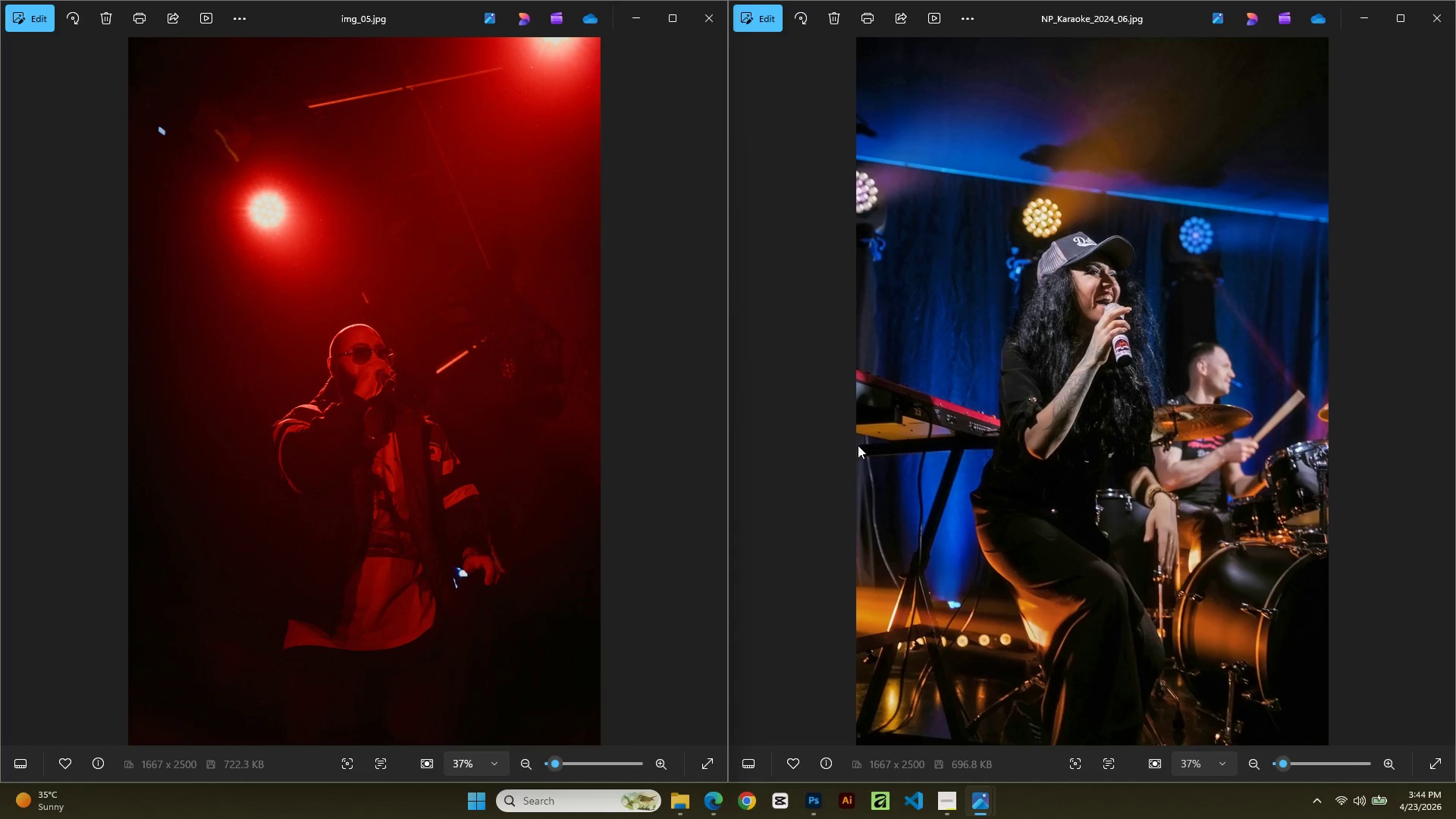 
left_click([782, 412])
 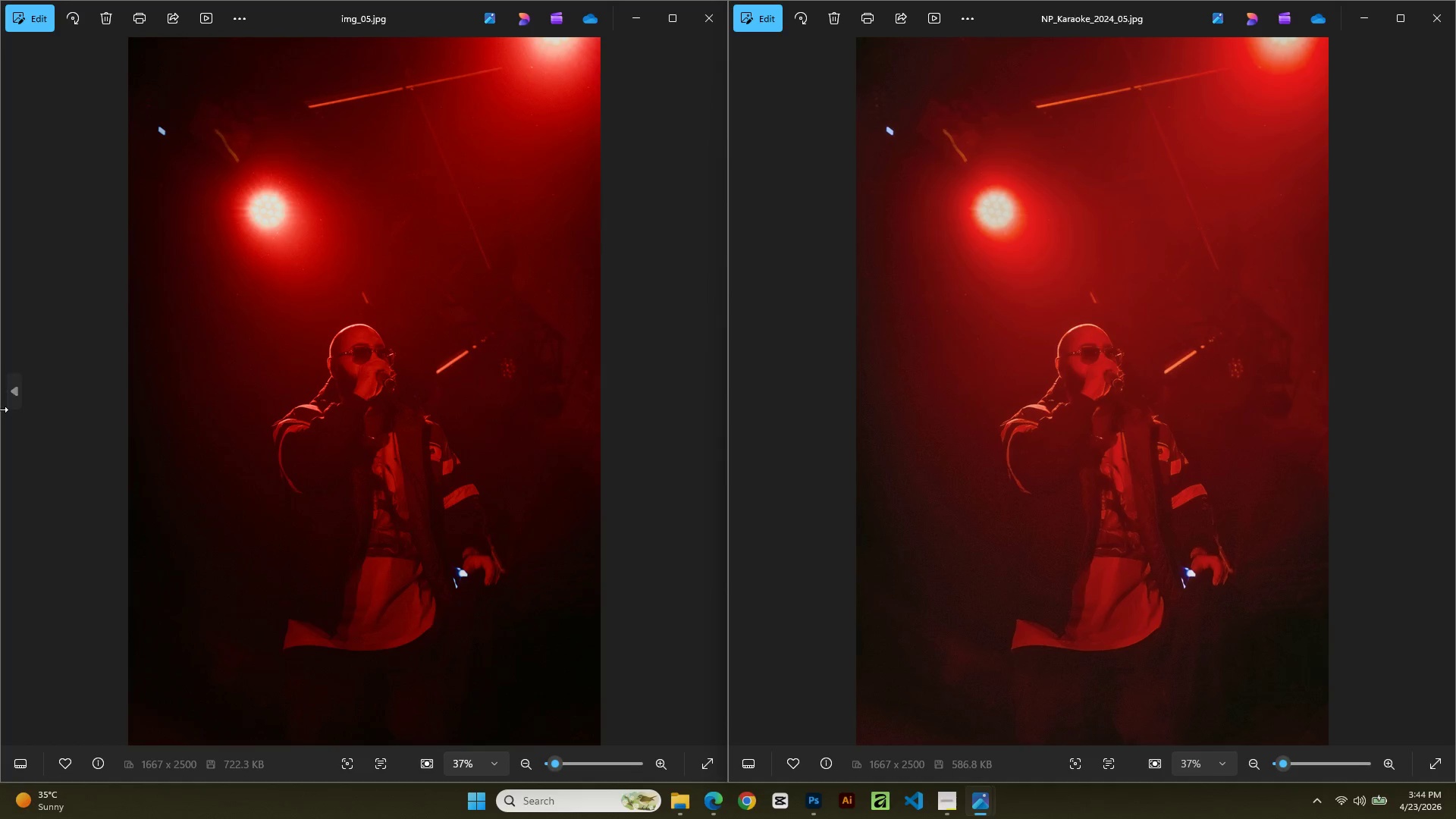 
left_click([13, 395])
 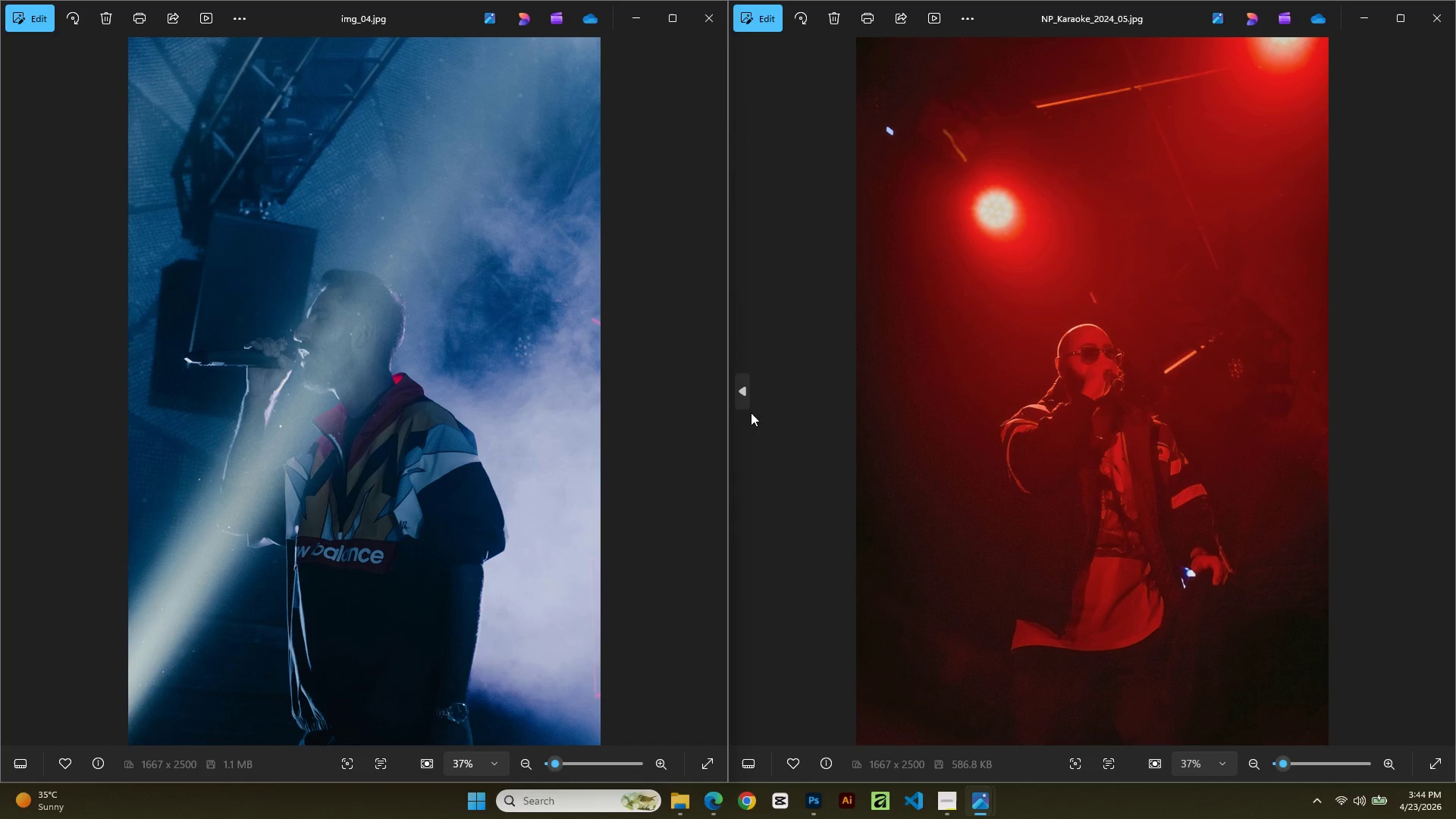 
left_click([737, 400])
 